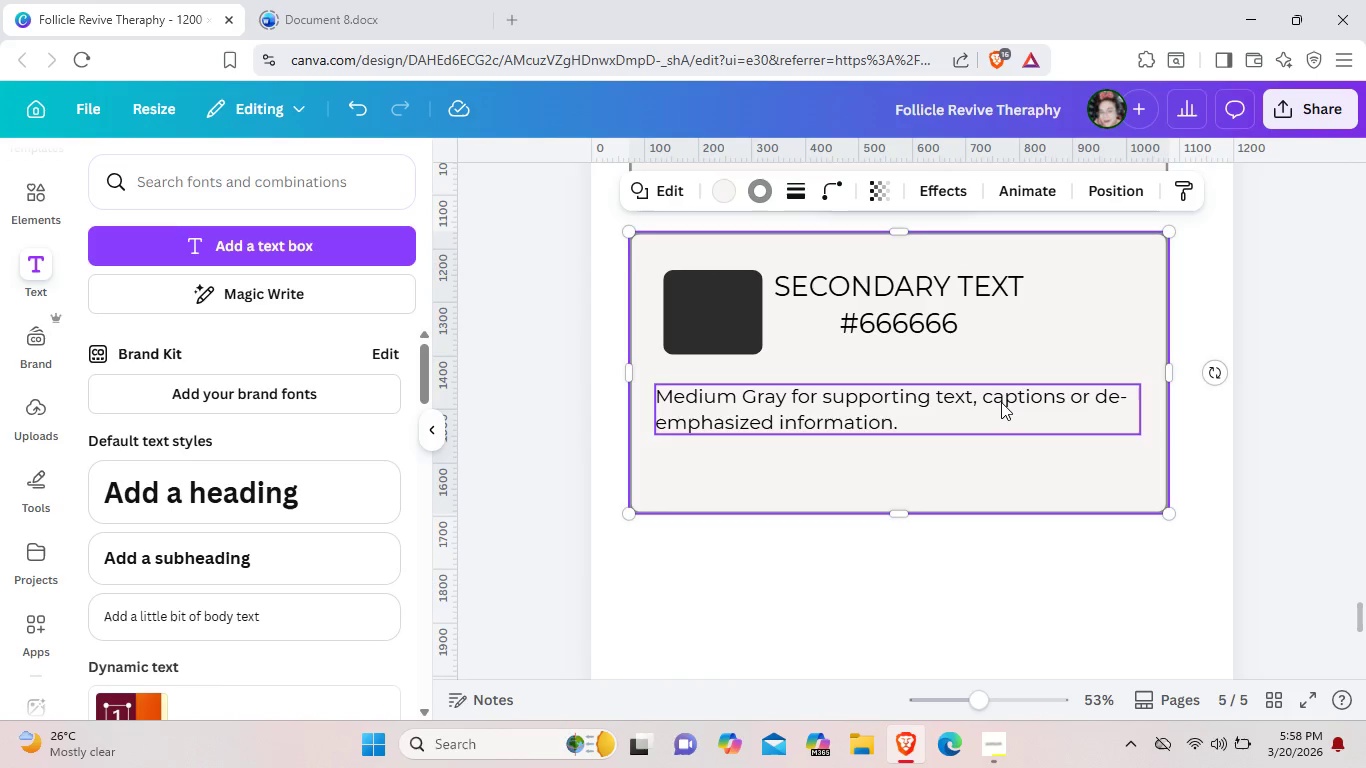 
left_click_drag(start_coordinate=[1001, 402], to_coordinate=[1001, 416])
 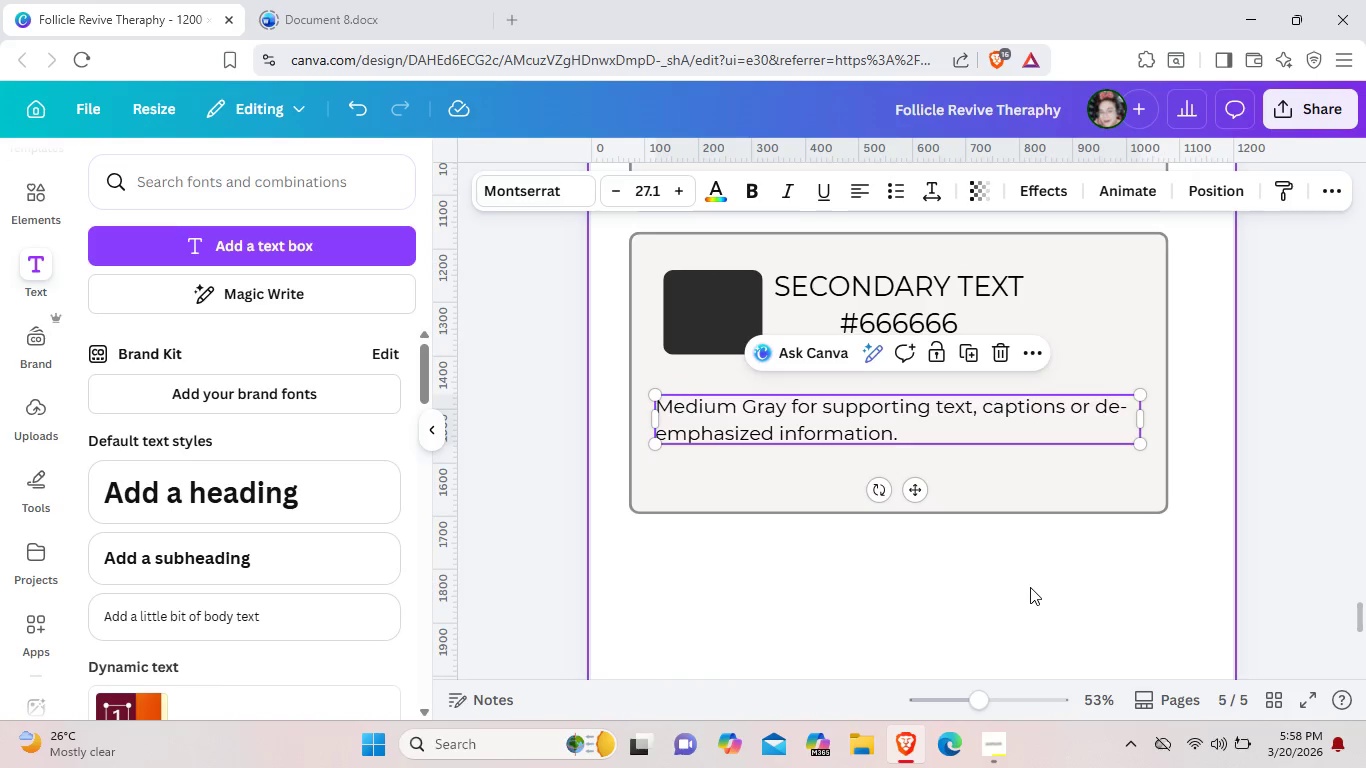 
left_click([1030, 587])
 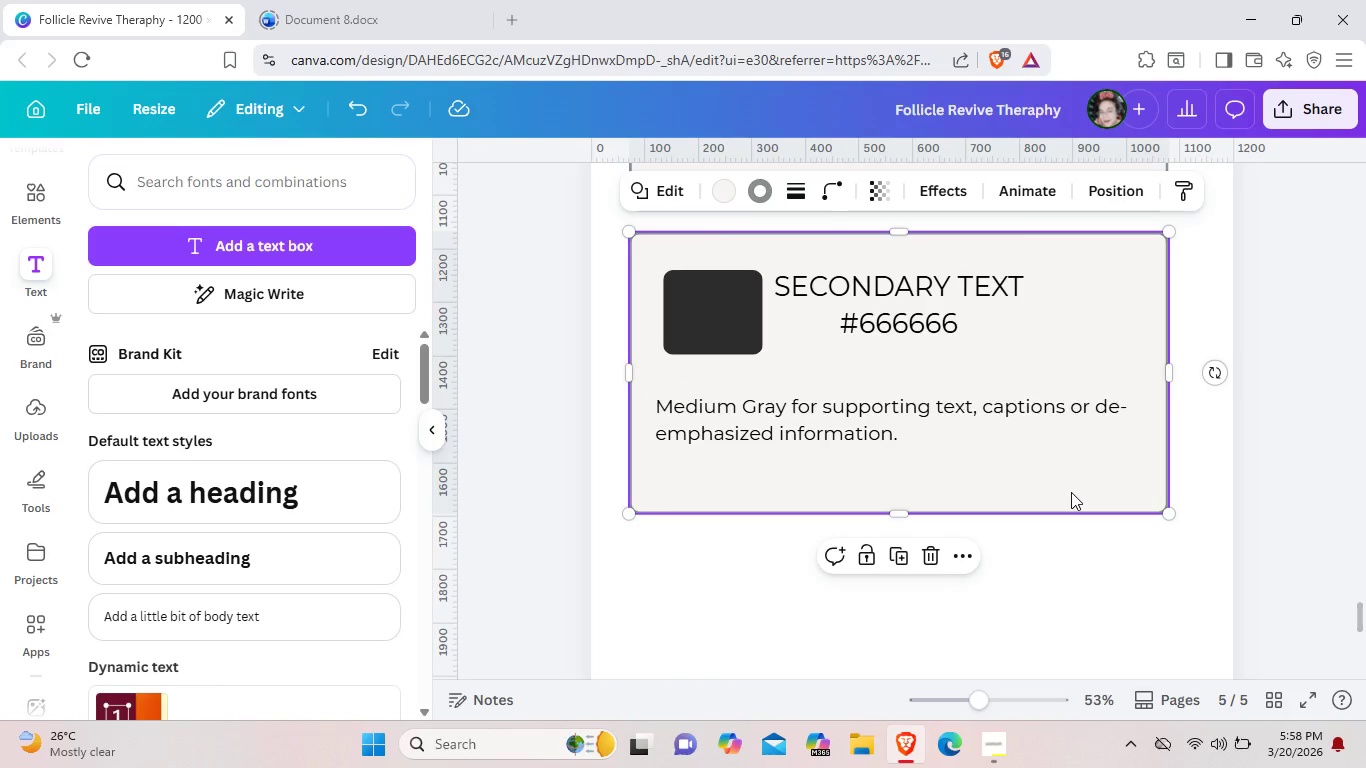 
key(Control+ControlLeft)
 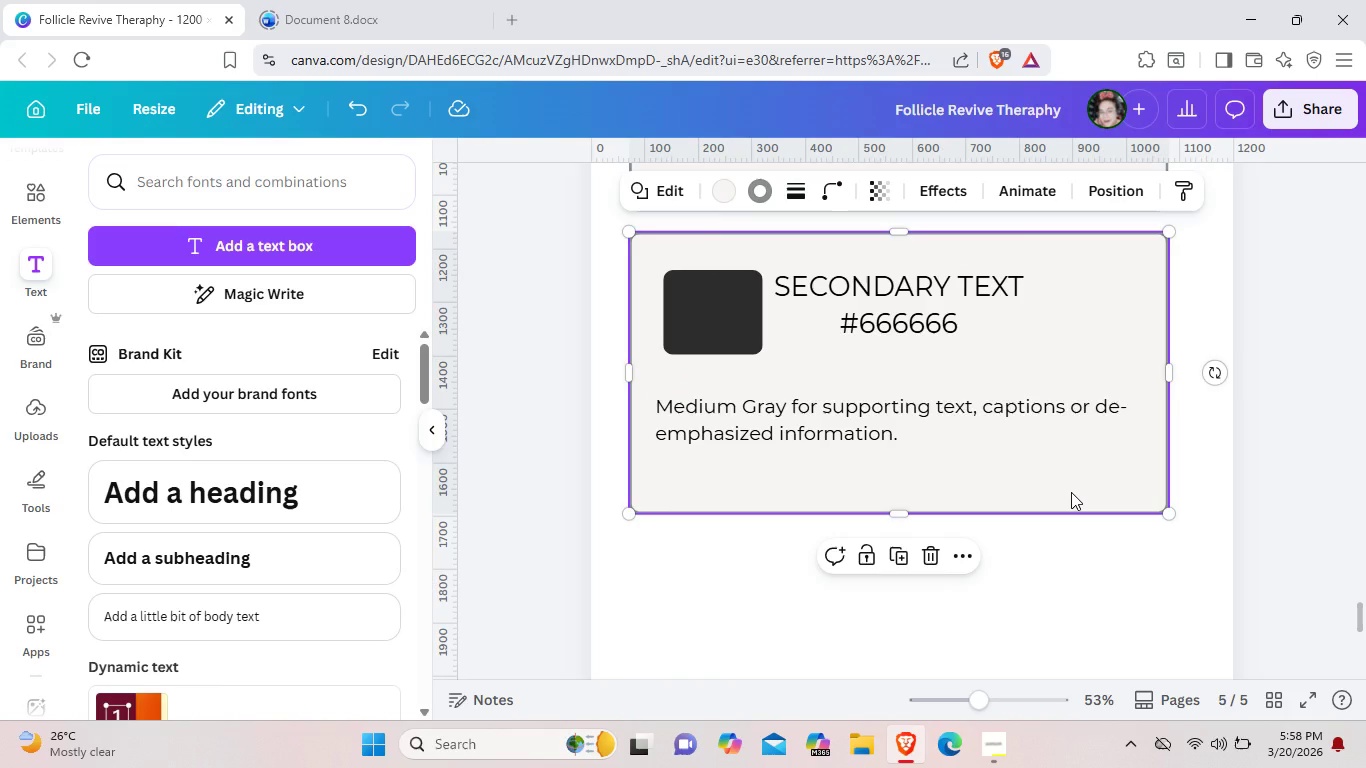 
key(Control+C)
 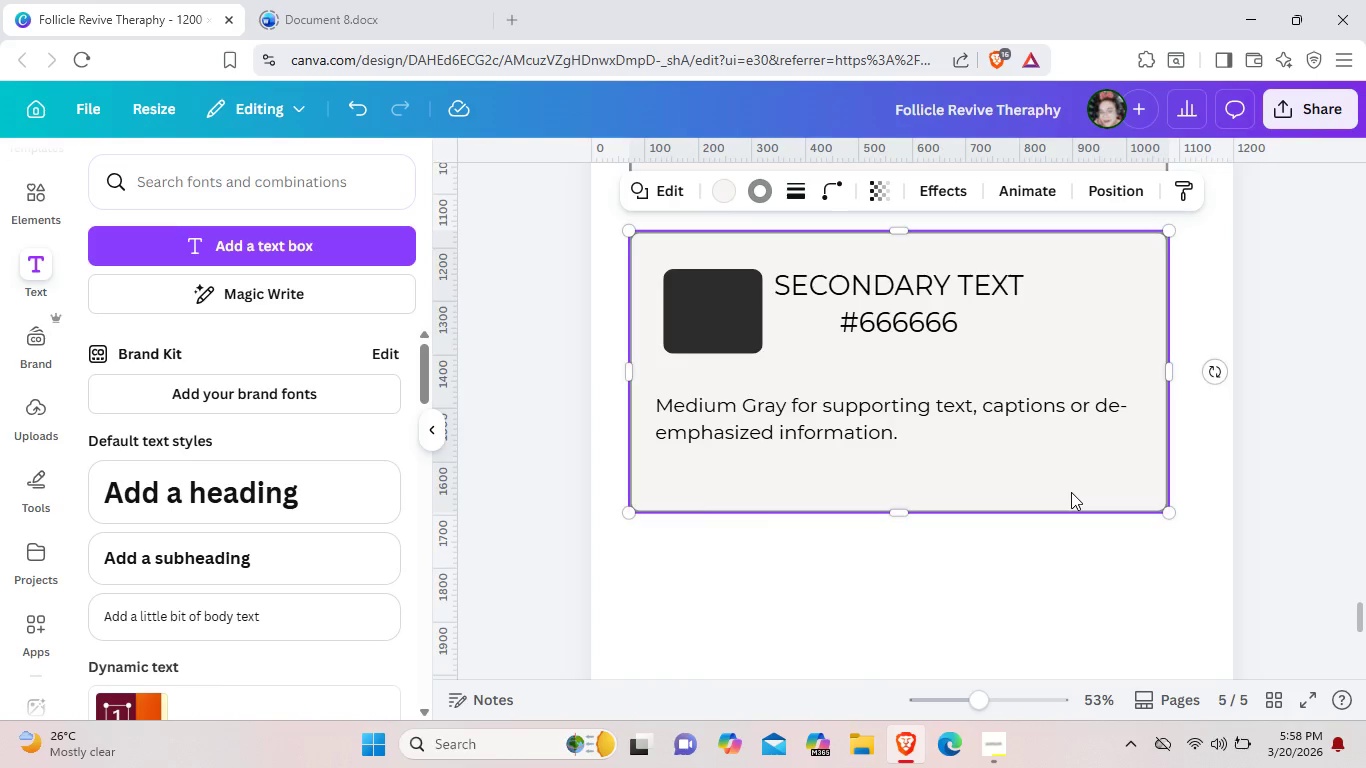 
scroll: coordinate [1071, 492], scroll_direction: down, amount: 3.0
 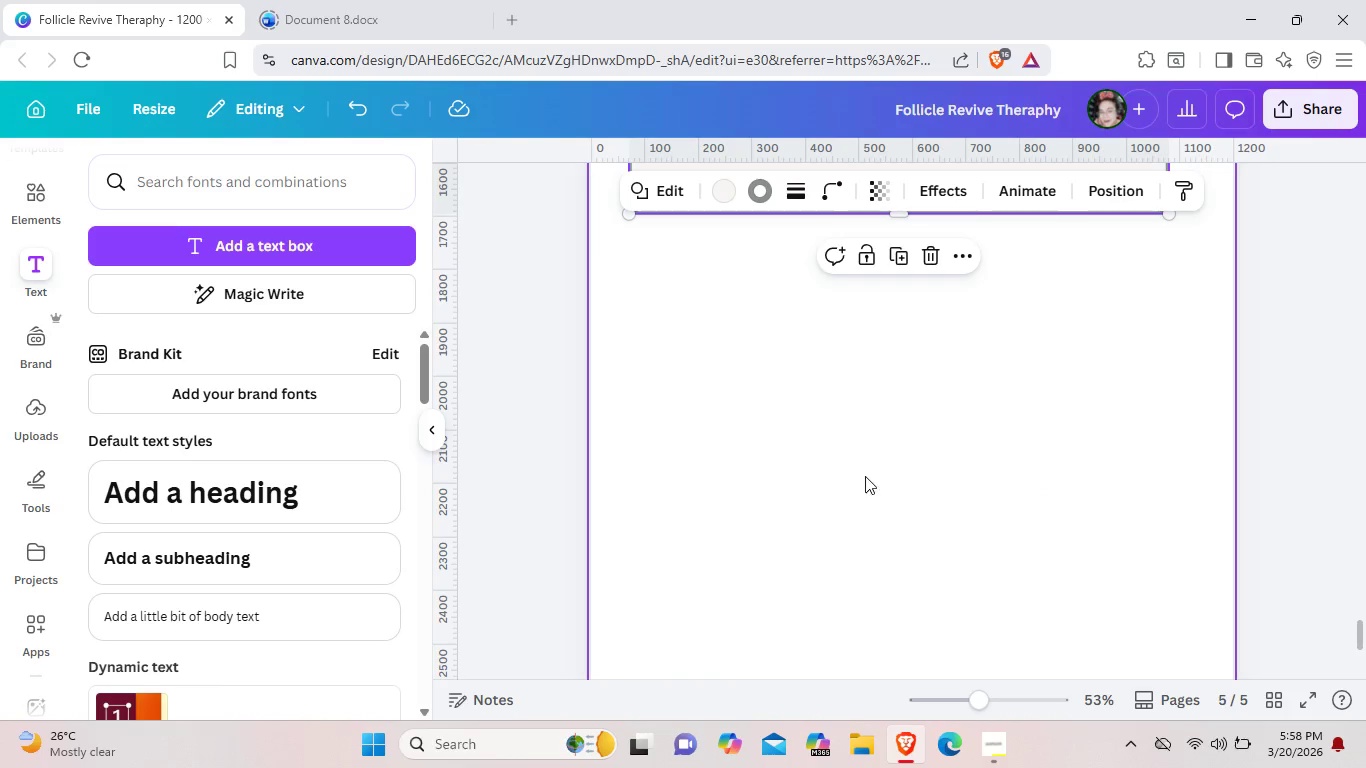 
key(Control+V)
 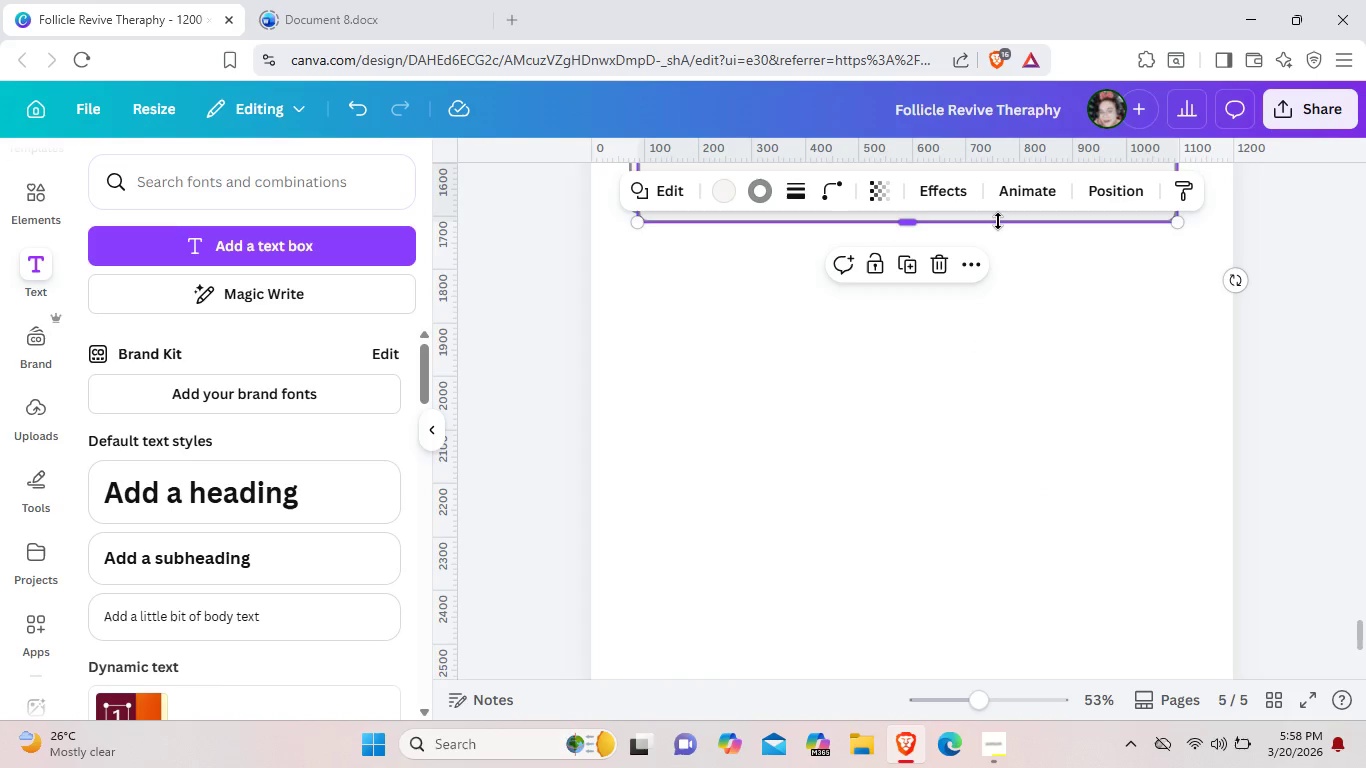 
left_click_drag(start_coordinate=[998, 222], to_coordinate=[967, 612])
 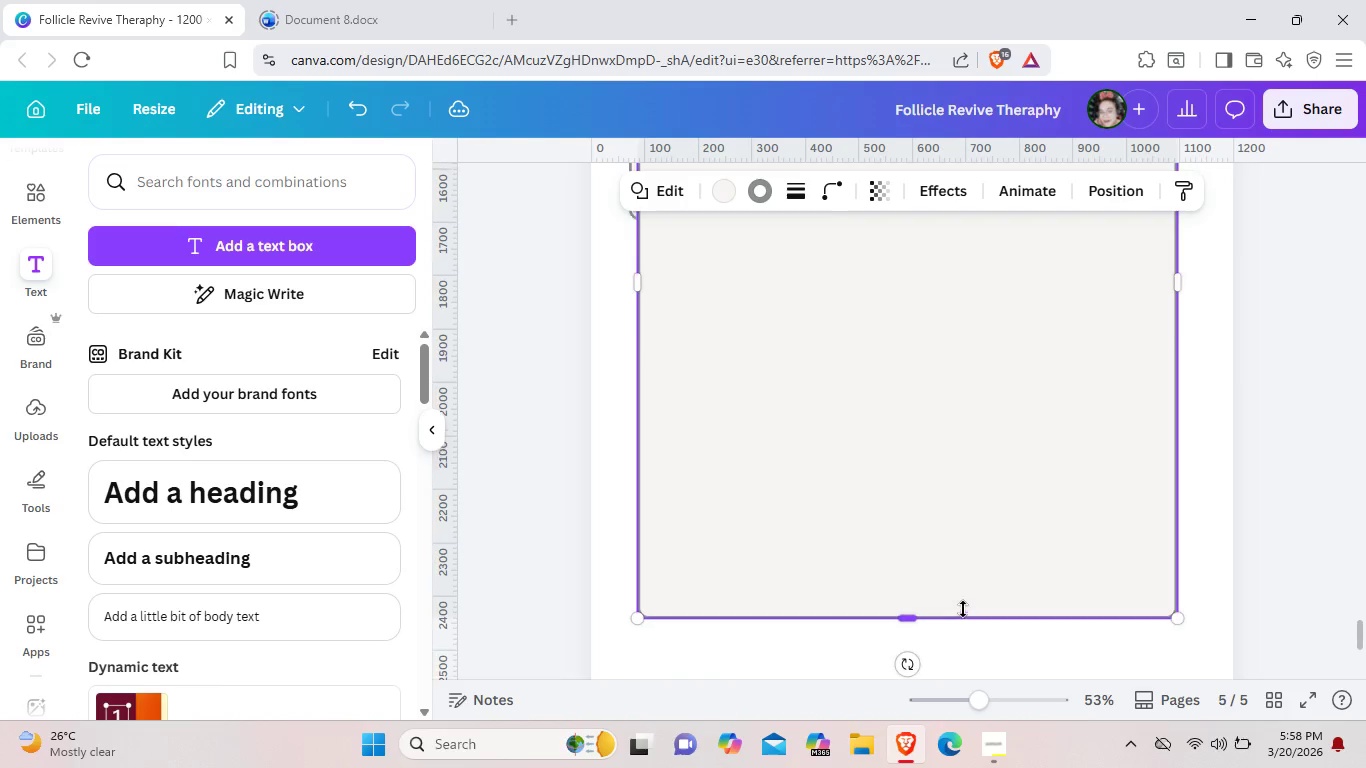 
scroll: coordinate [996, 496], scroll_direction: up, amount: 4.0
 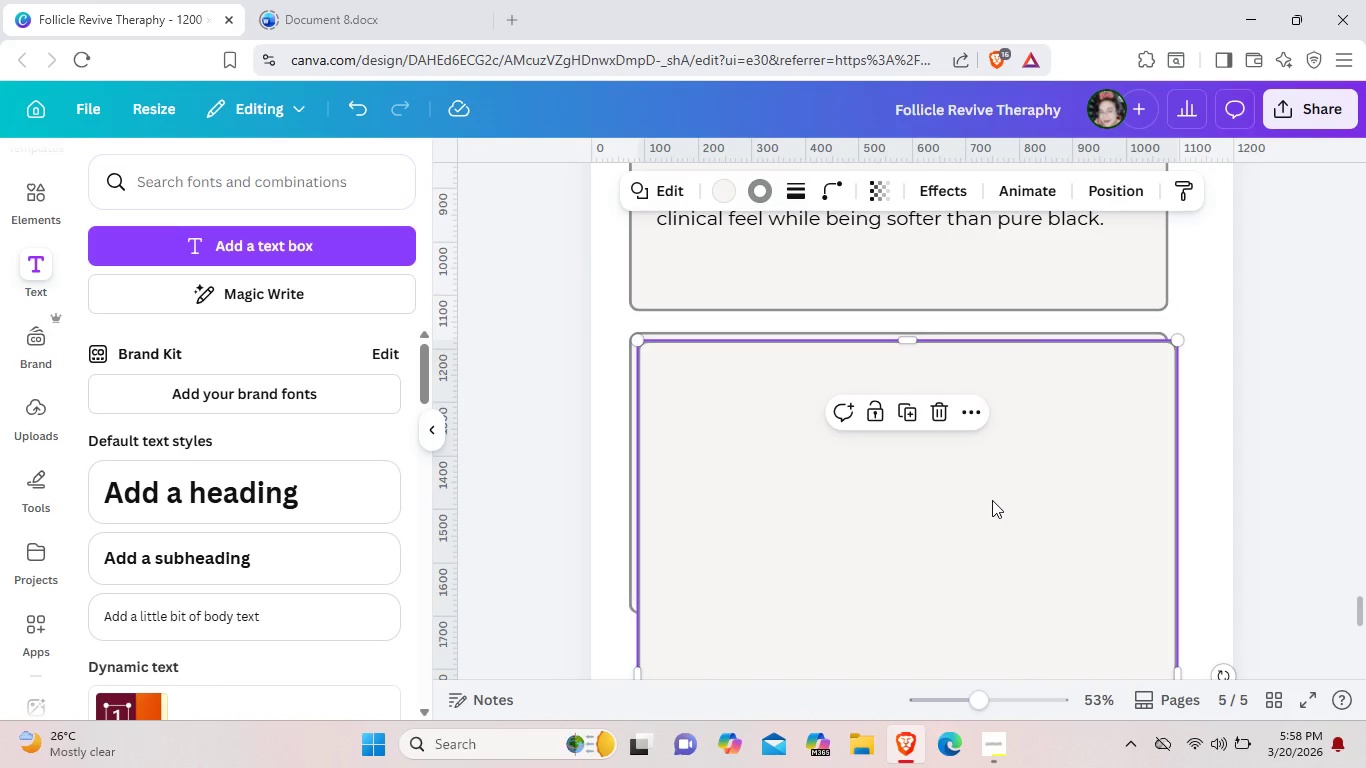 
key(Control+ControlLeft)
 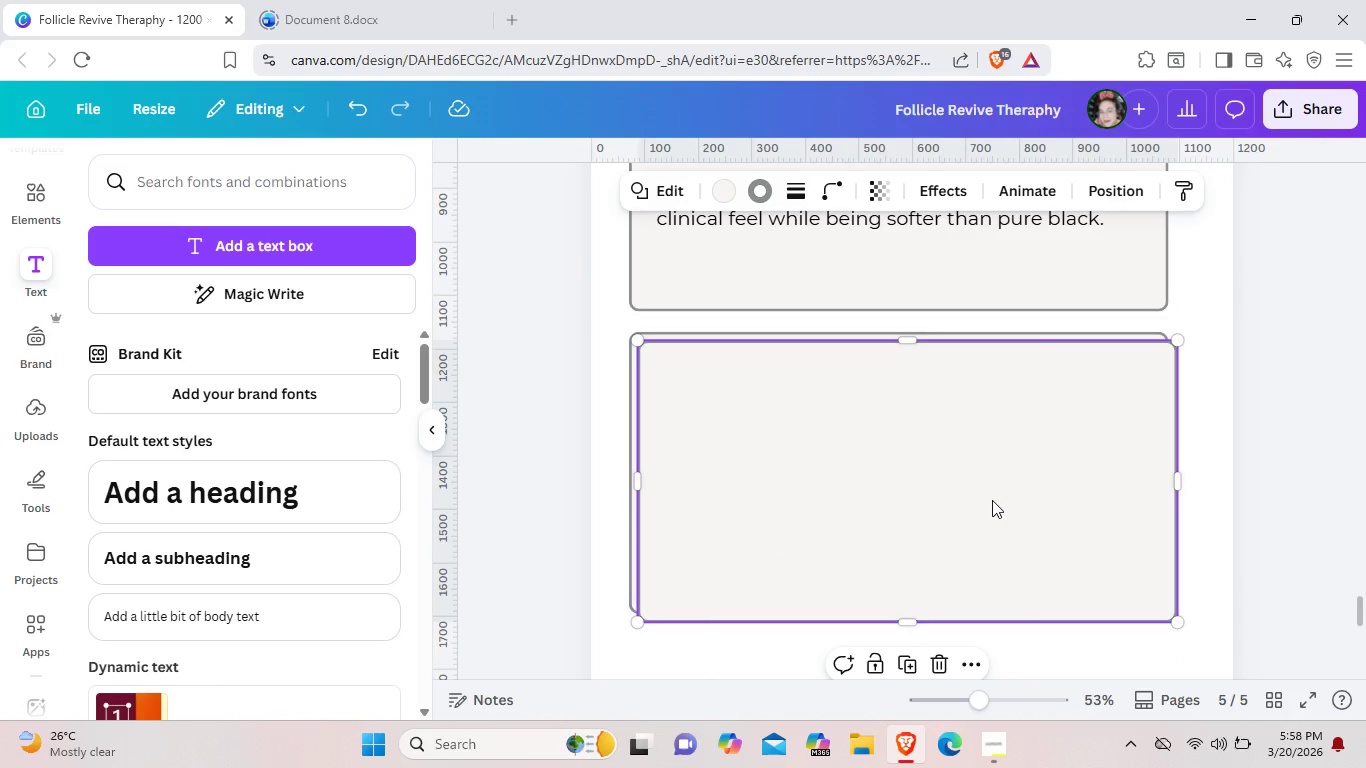 
key(Control+Z)
 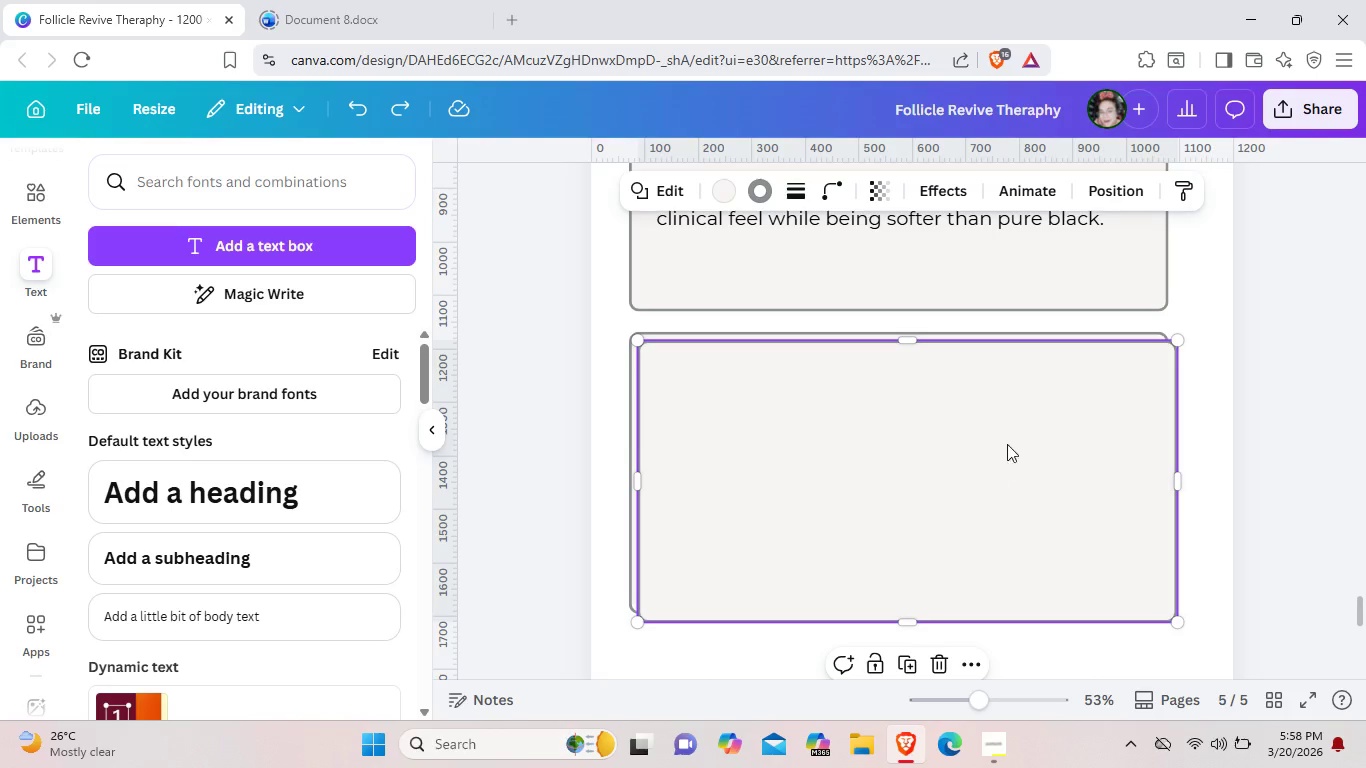 
left_click_drag(start_coordinate=[1009, 436], to_coordinate=[996, 632])
 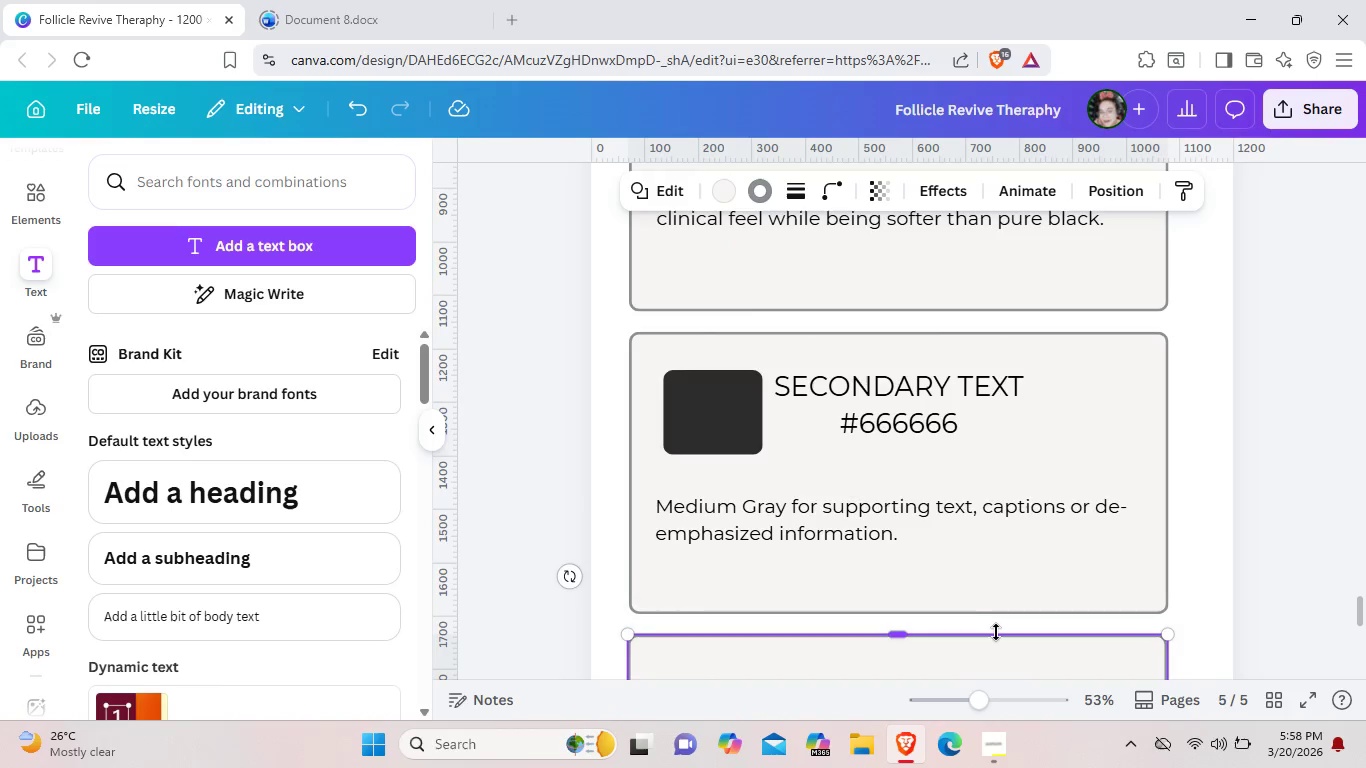 
scroll: coordinate [989, 651], scroll_direction: down, amount: 1.0
 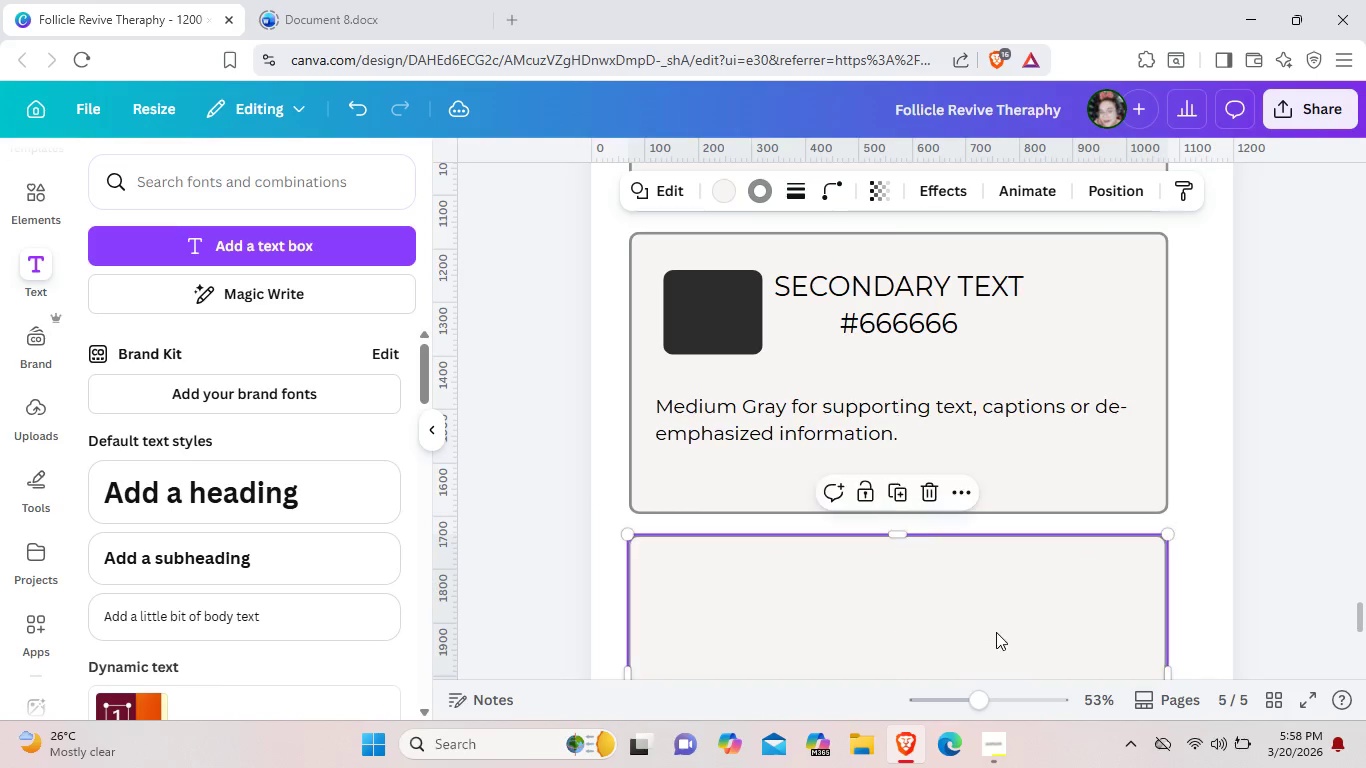 
scroll: coordinate [996, 632], scroll_direction: up, amount: 1.0
 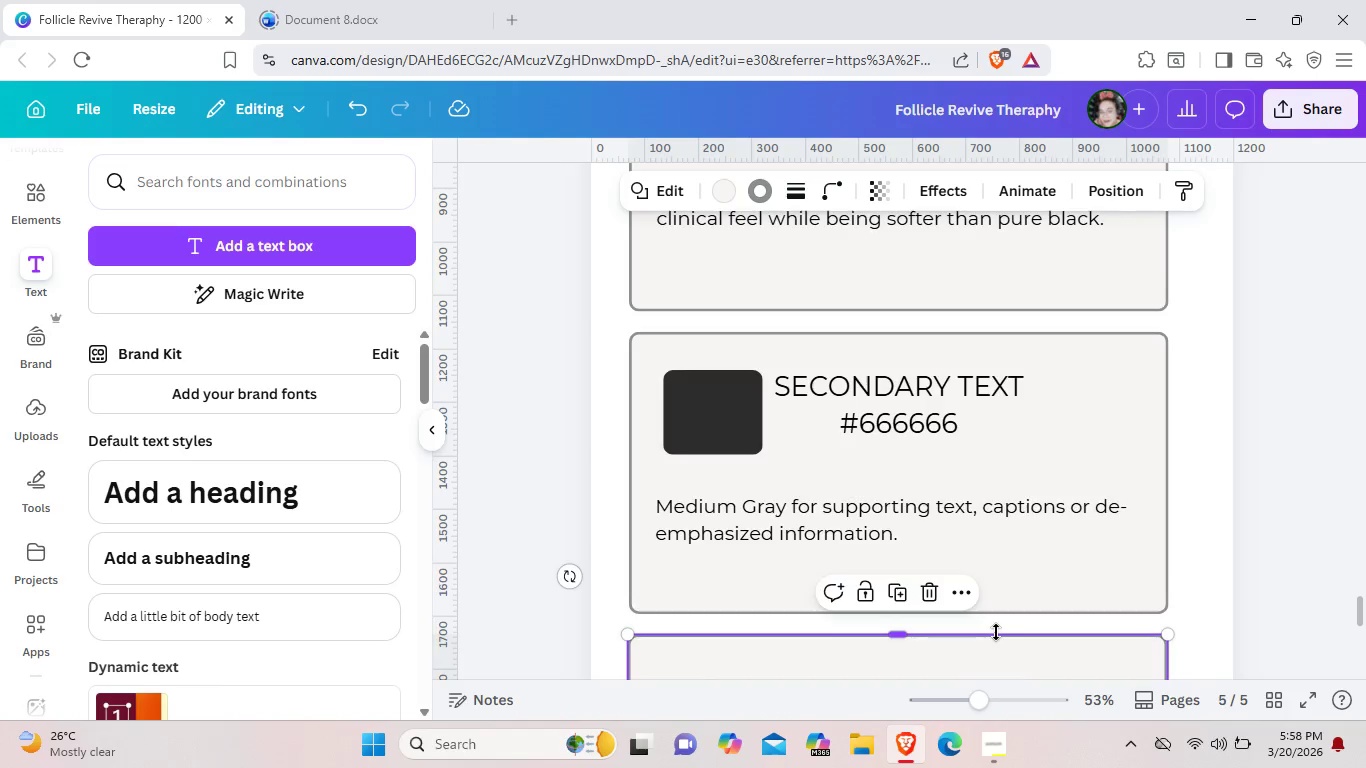 
scroll: coordinate [996, 632], scroll_direction: down, amount: 2.0
 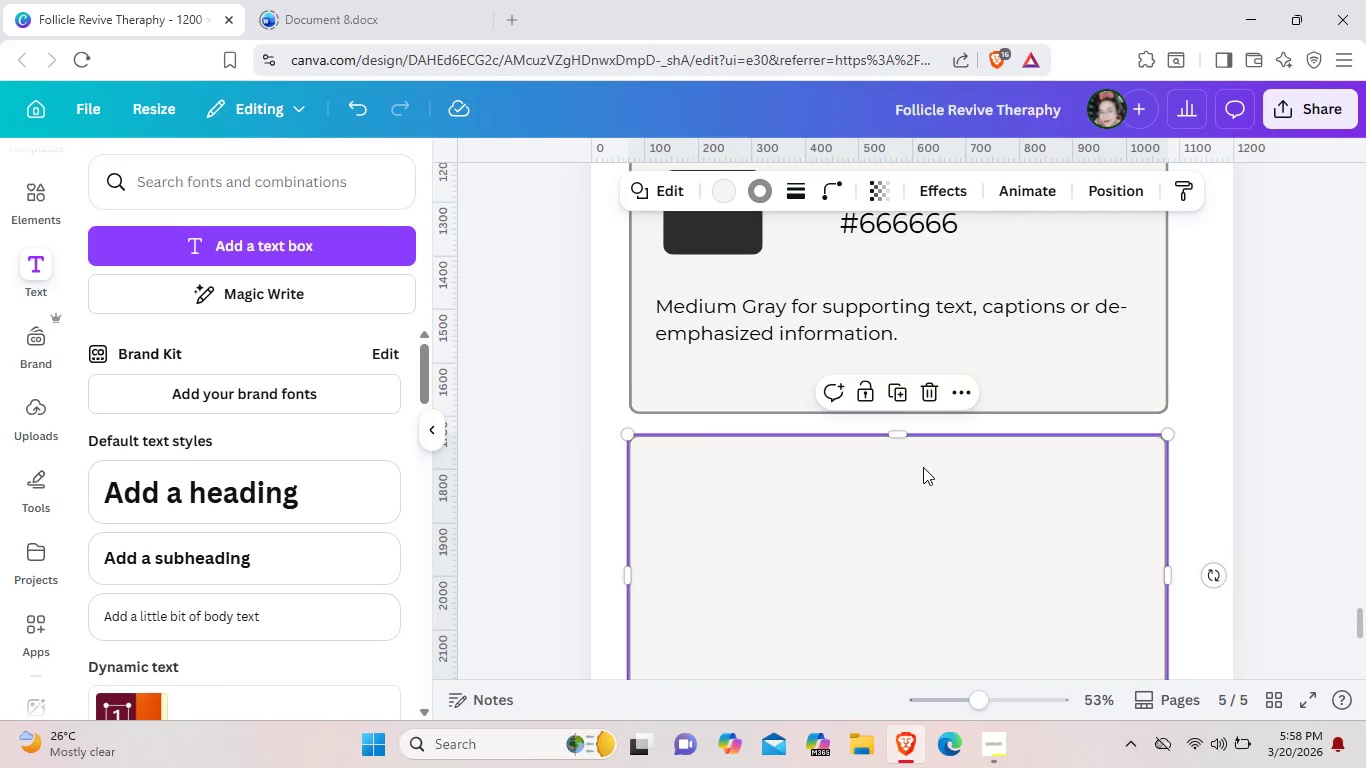 
scroll: coordinate [923, 467], scroll_direction: up, amount: 2.0
 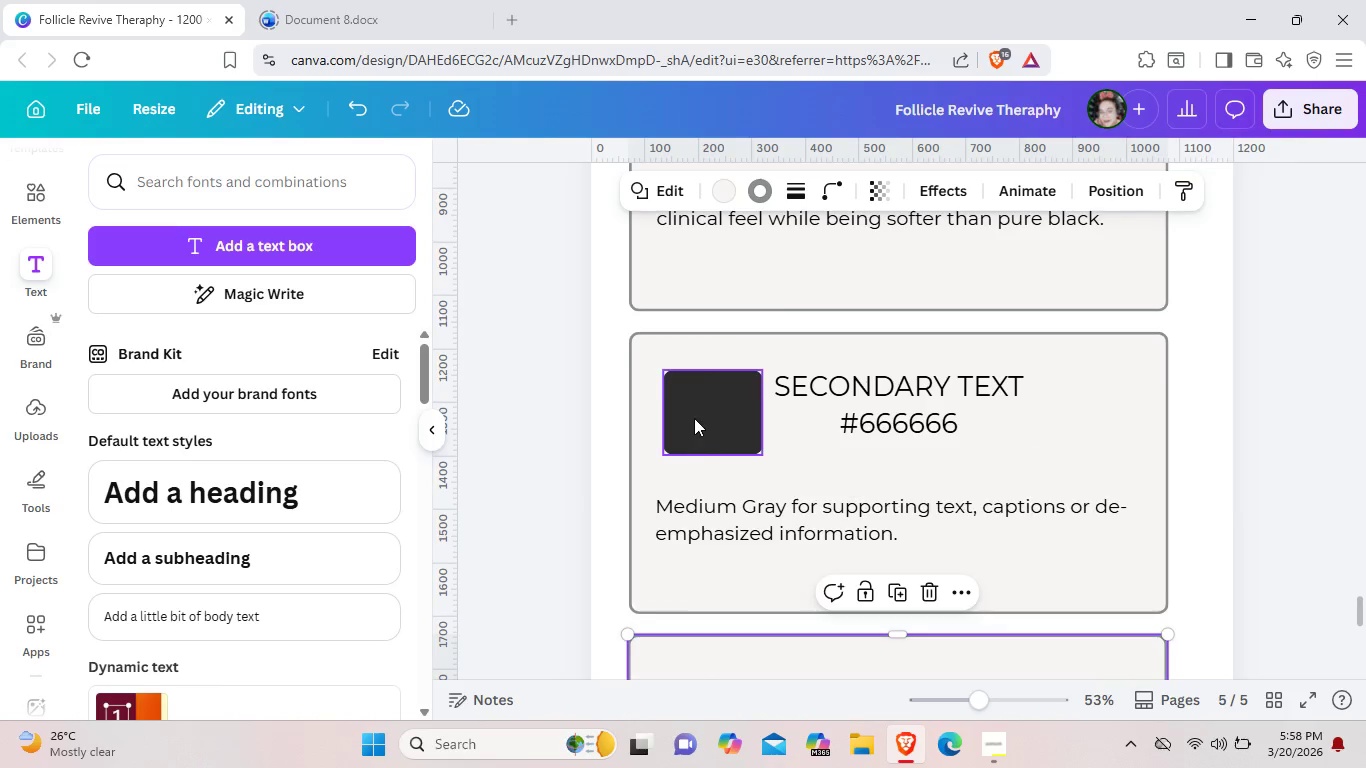 
left_click([695, 418])
 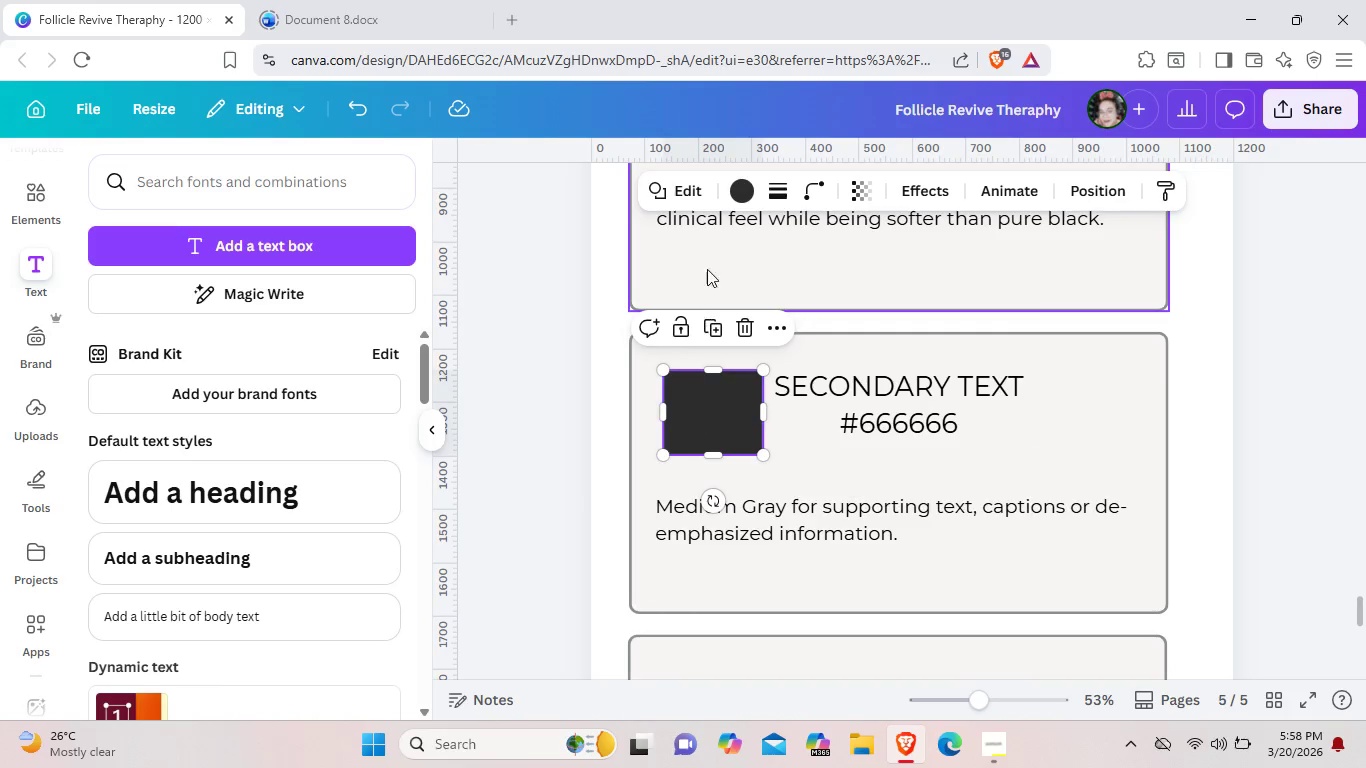 
left_click([734, 188])
 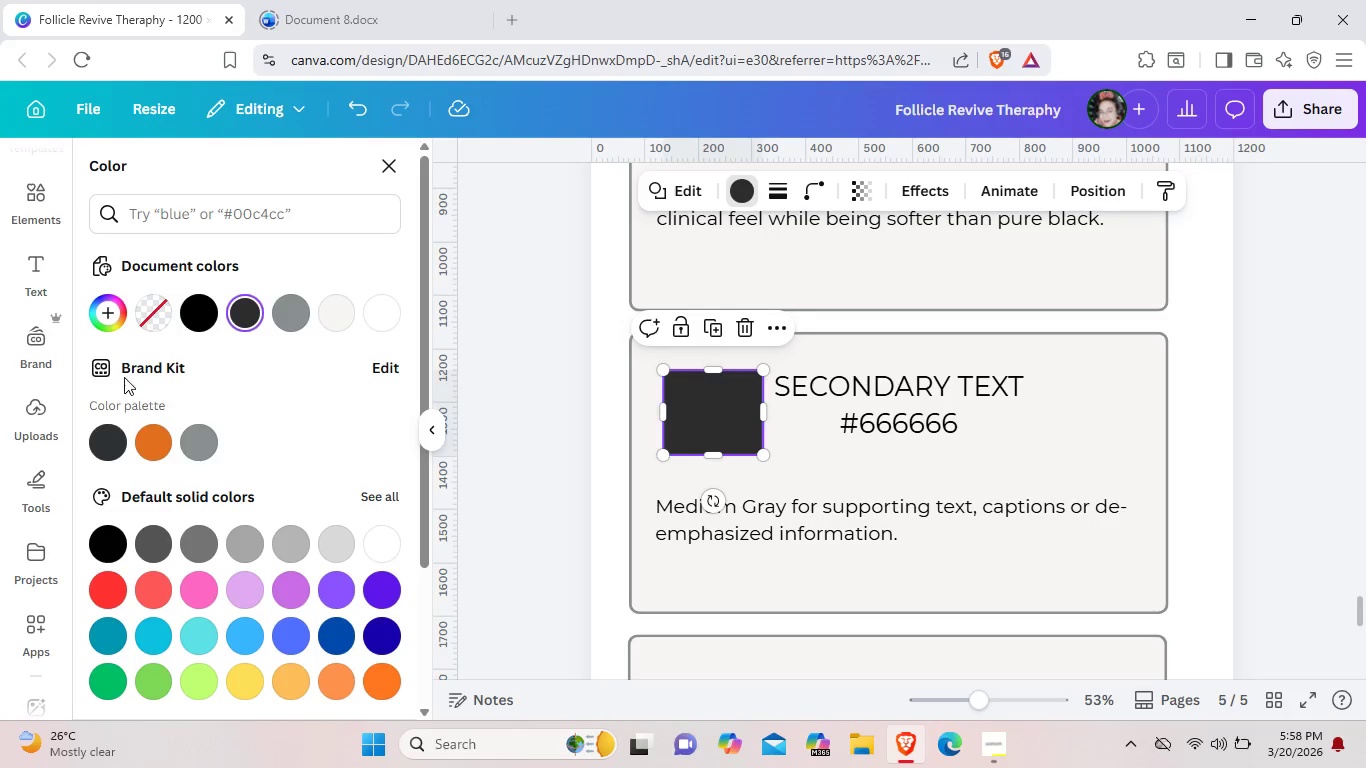 
left_click([114, 319])
 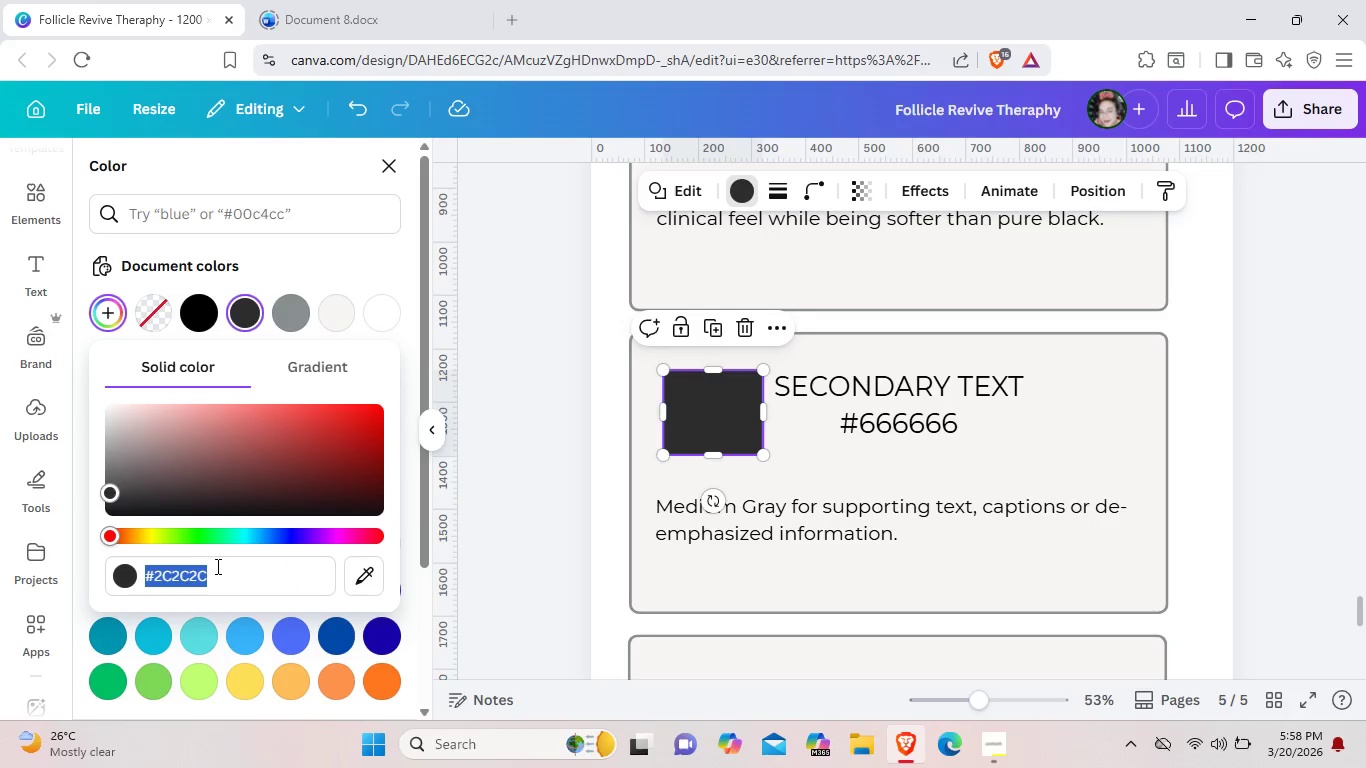 
left_click([217, 566])
 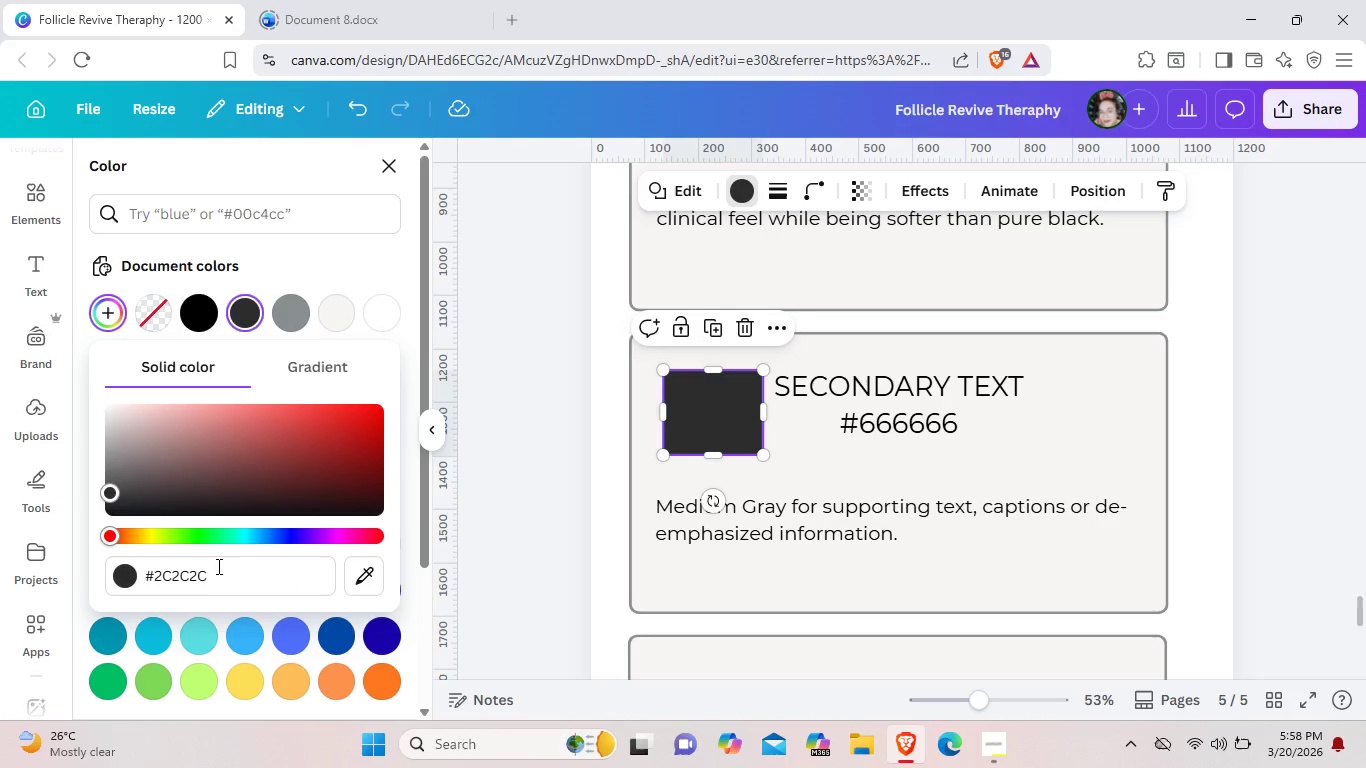 
key(Backspace)
key(Backspace)
key(Backspace)
key(Backspace)
key(Backspace)
key(Backspace)
type(666666)
 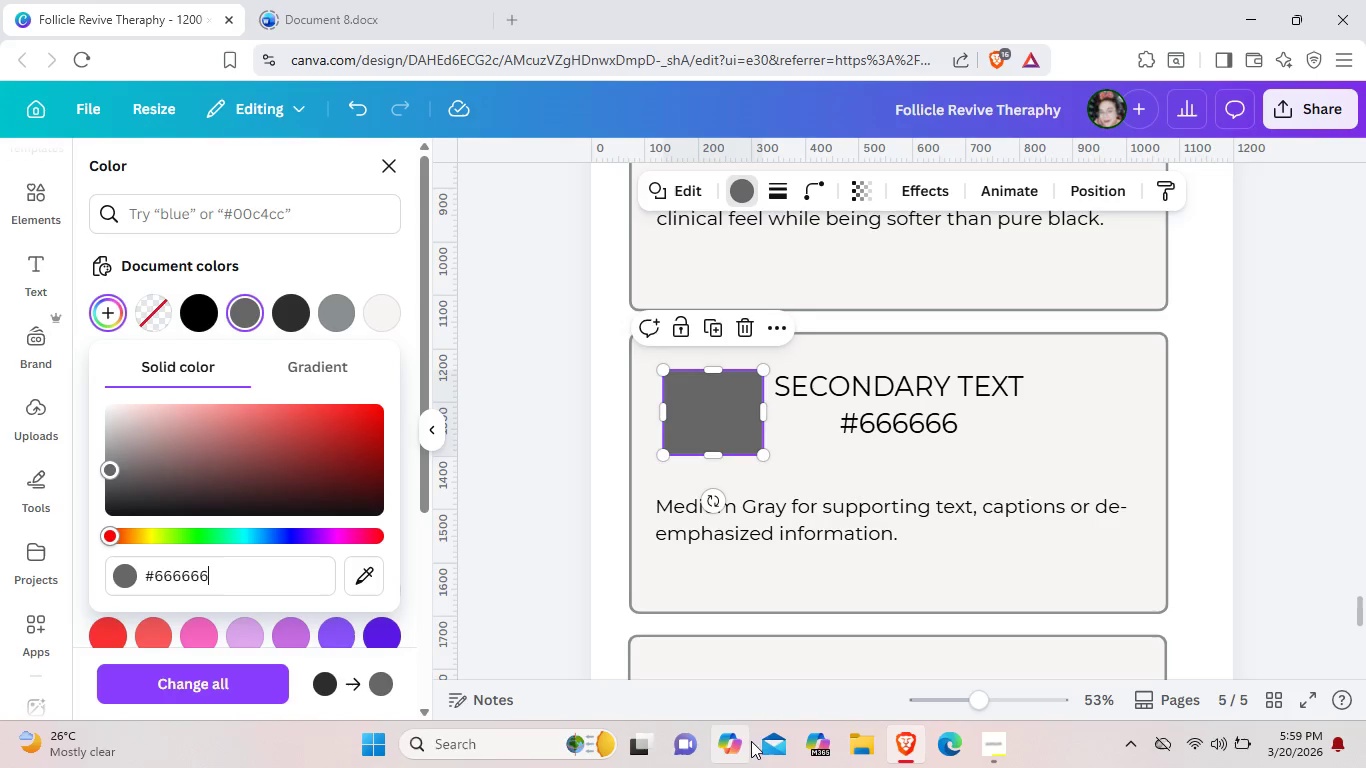 
left_click([778, 682])
 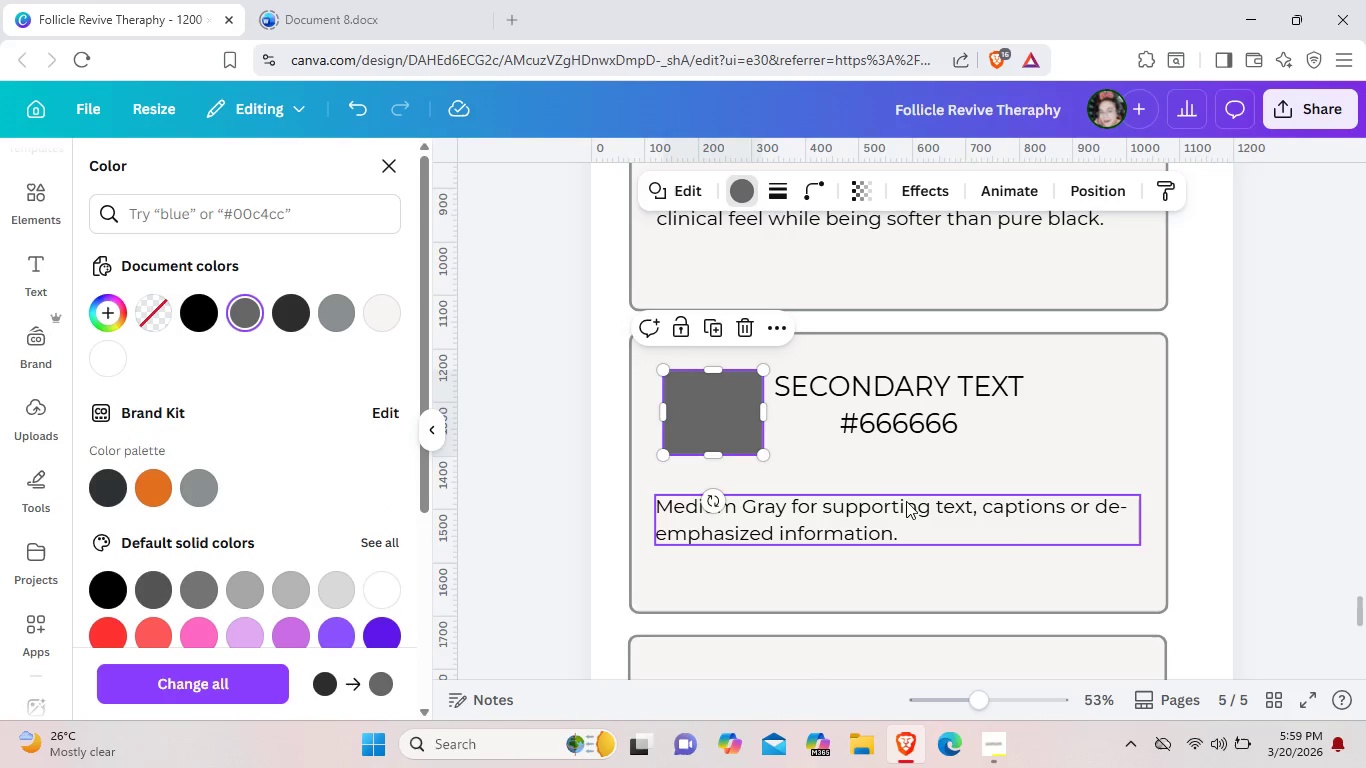 
left_click([911, 479])
 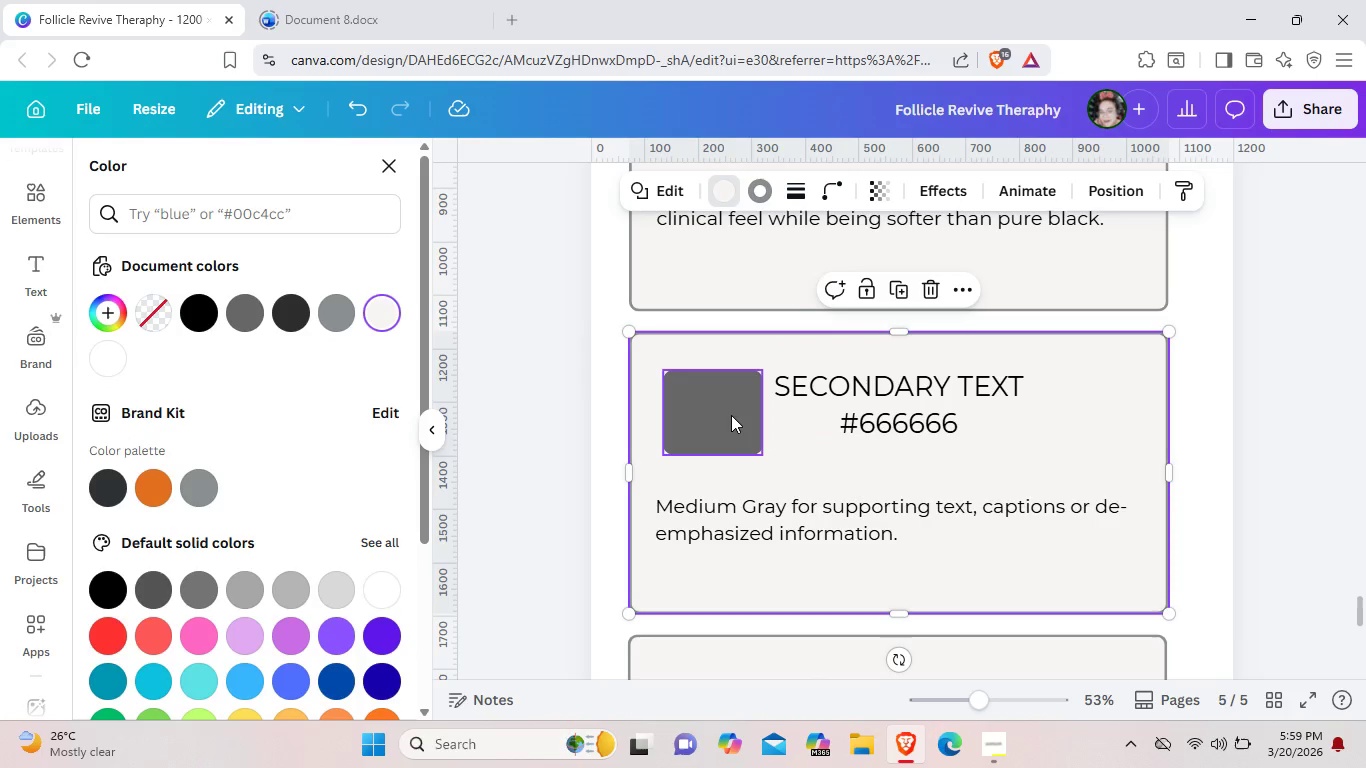 
left_click([731, 413])
 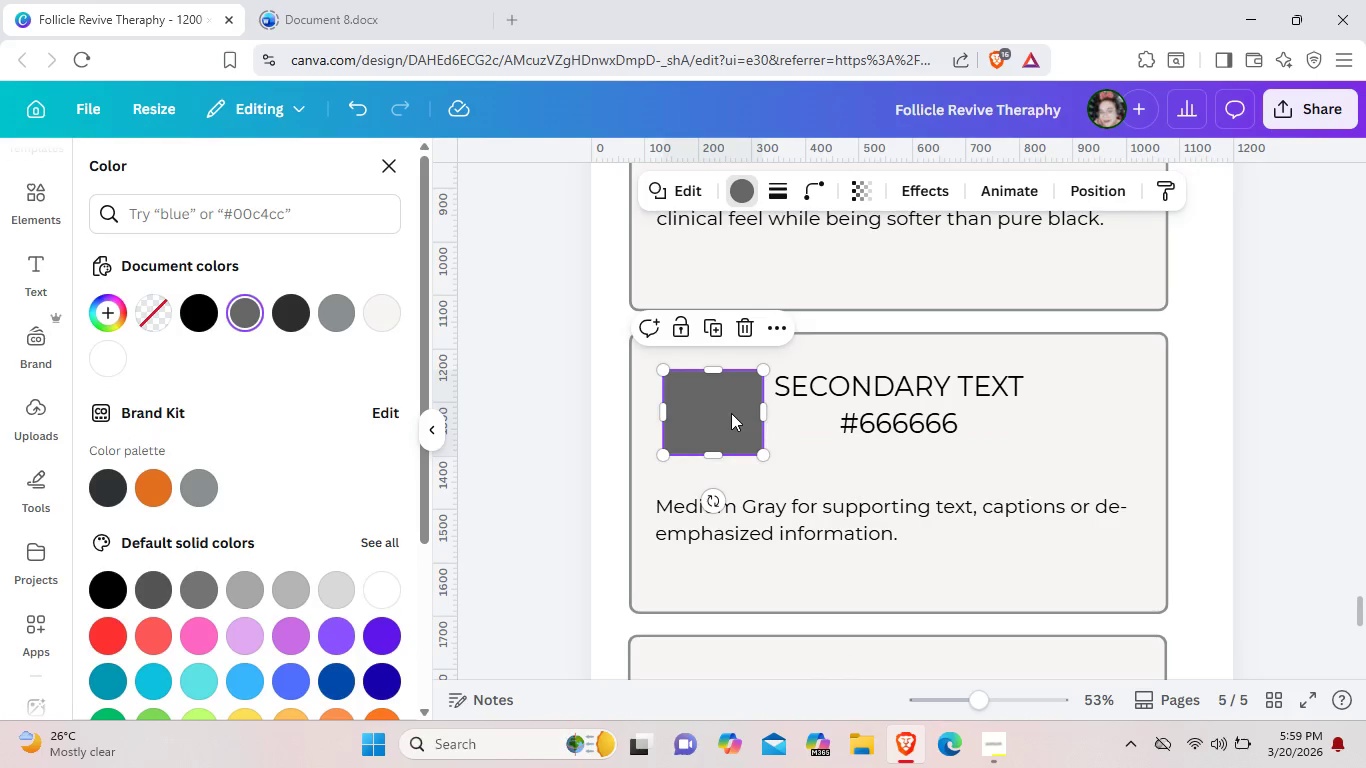 
key(Control+C)
 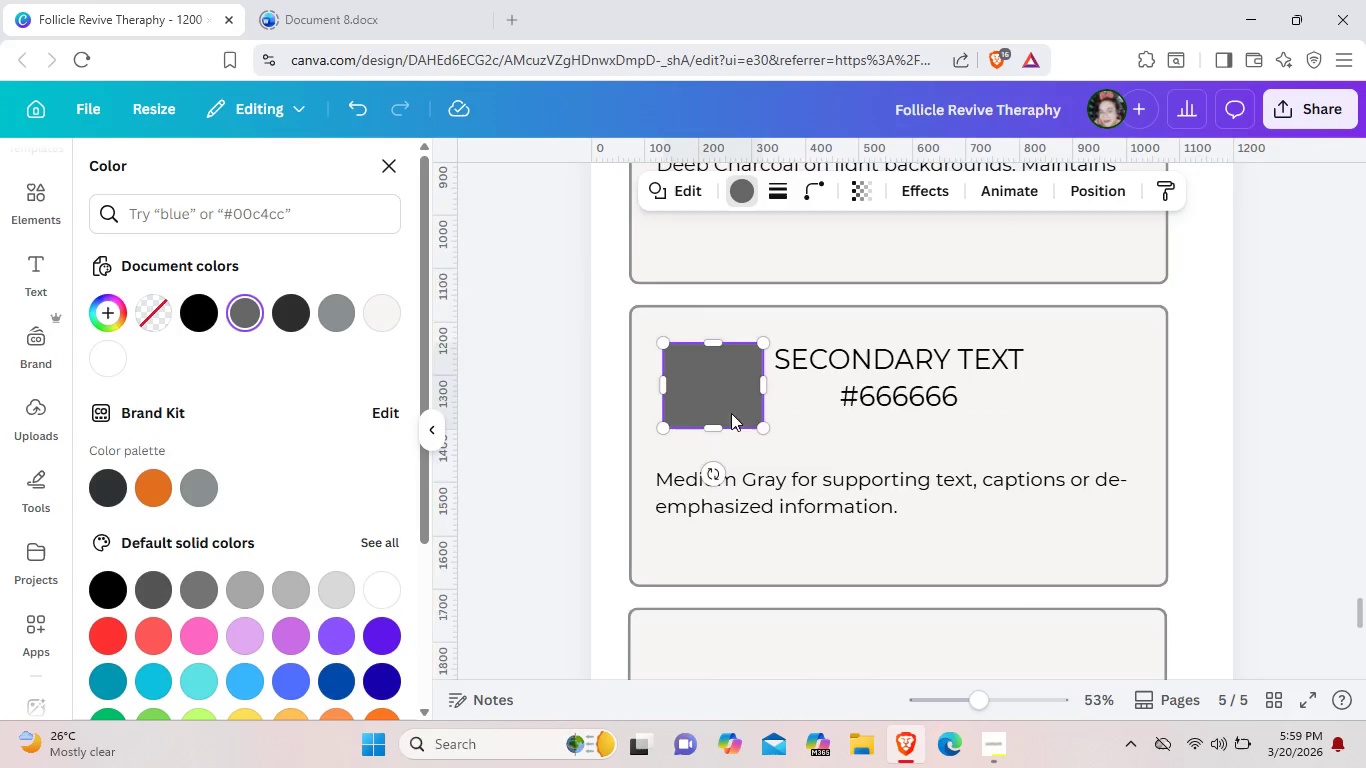 
scroll: coordinate [726, 426], scroll_direction: down, amount: 3.0
 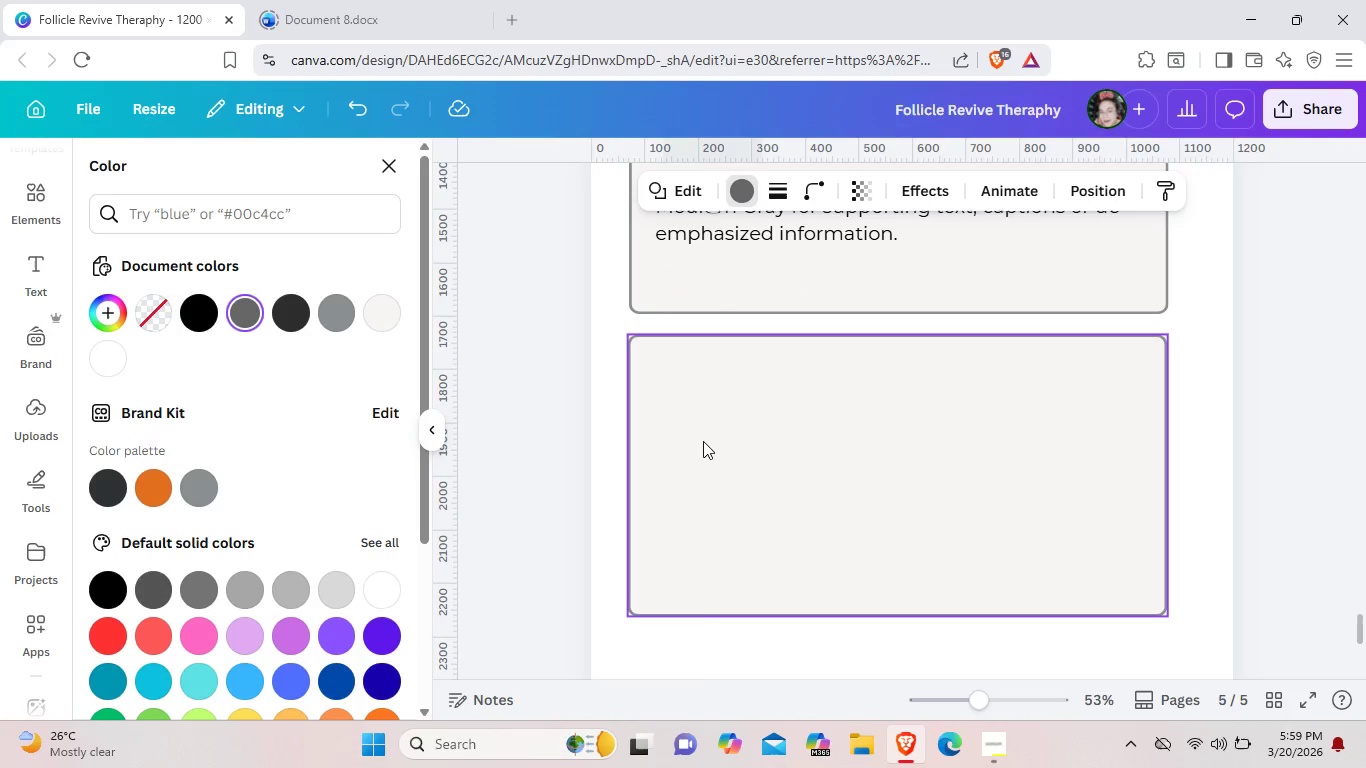 
key(Control+V)
 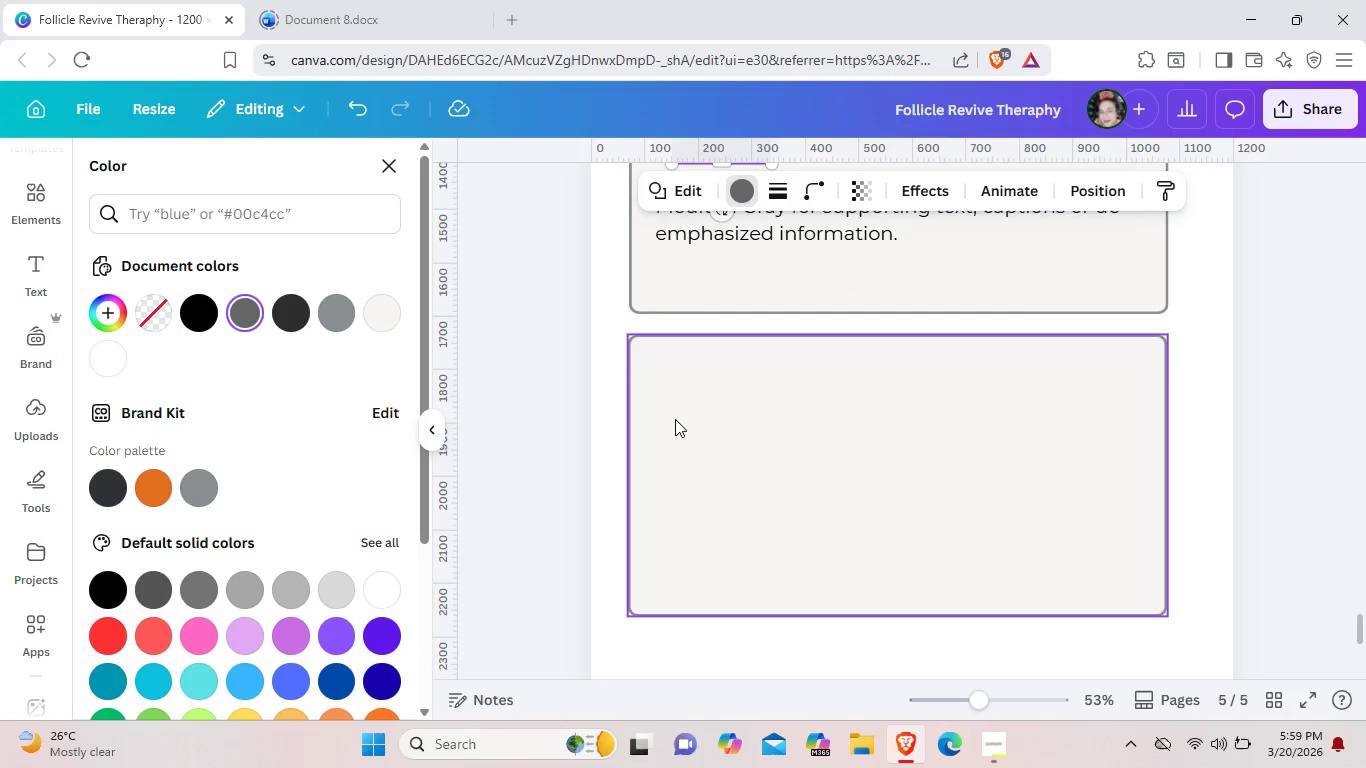 
scroll: coordinate [675, 419], scroll_direction: up, amount: 1.0
 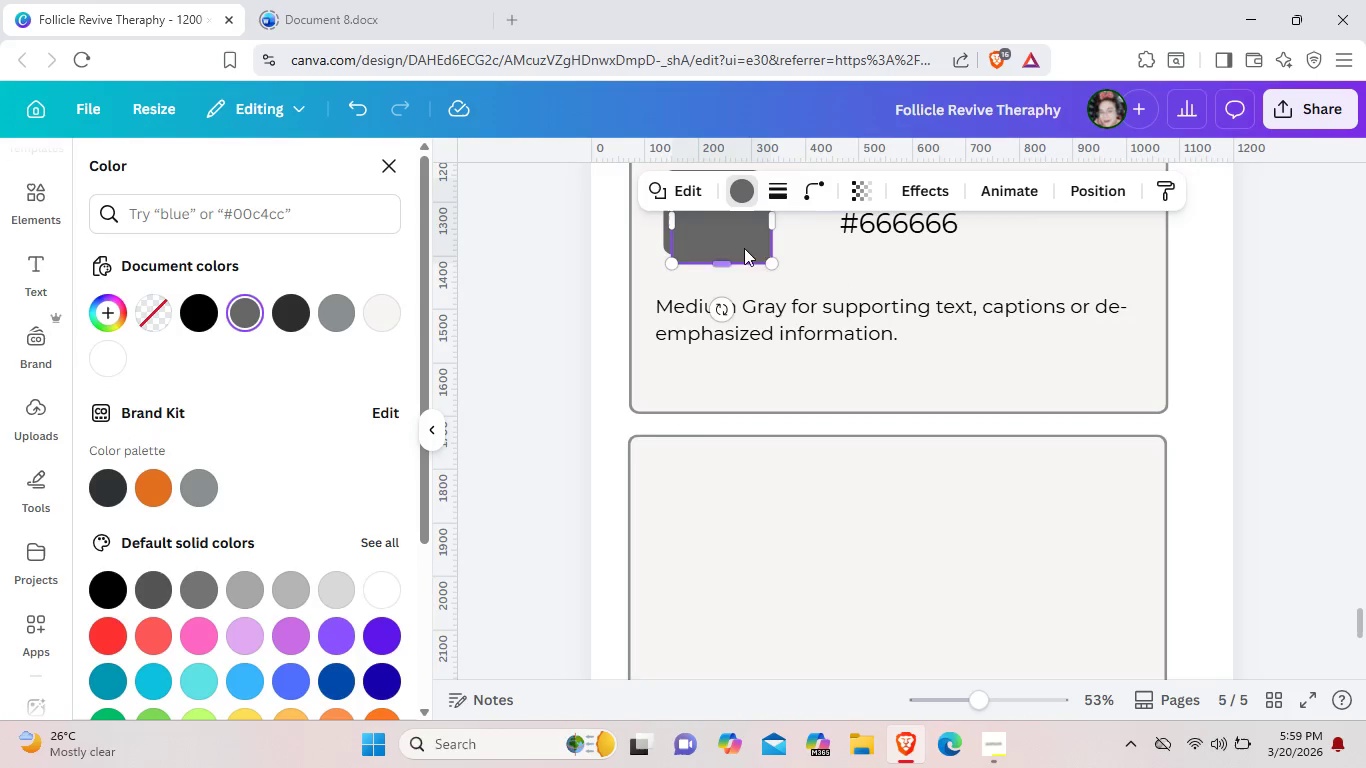 
left_click_drag(start_coordinate=[742, 238], to_coordinate=[738, 531])
 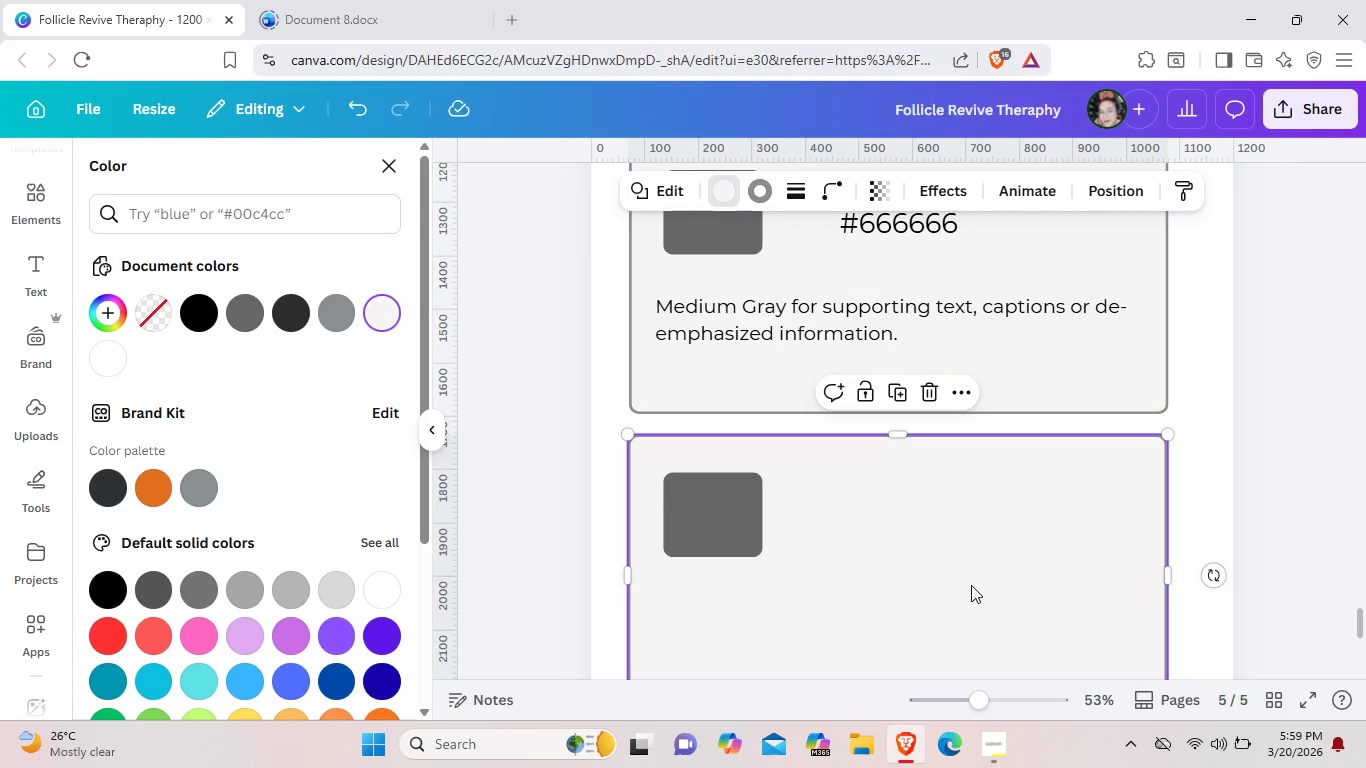 
scroll: coordinate [971, 585], scroll_direction: up, amount: 2.0
 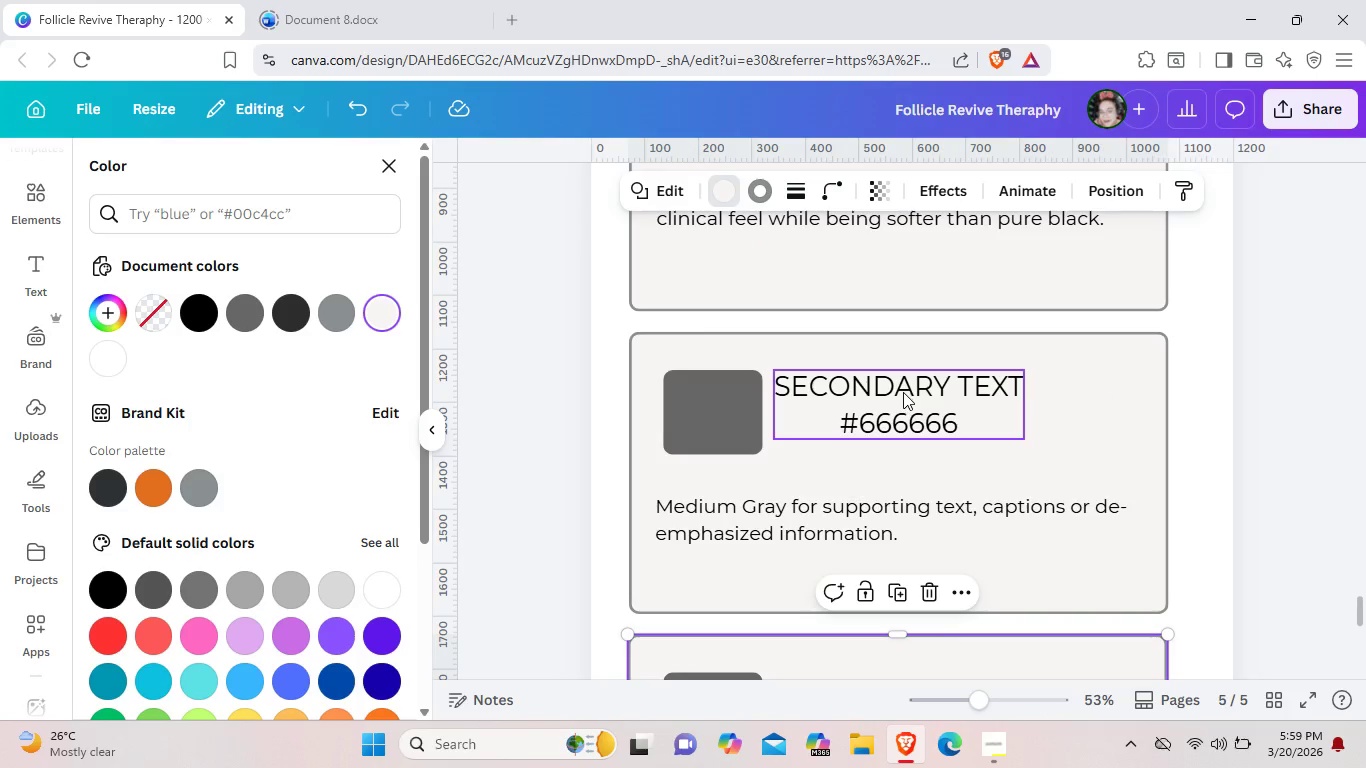 
left_click([903, 392])
 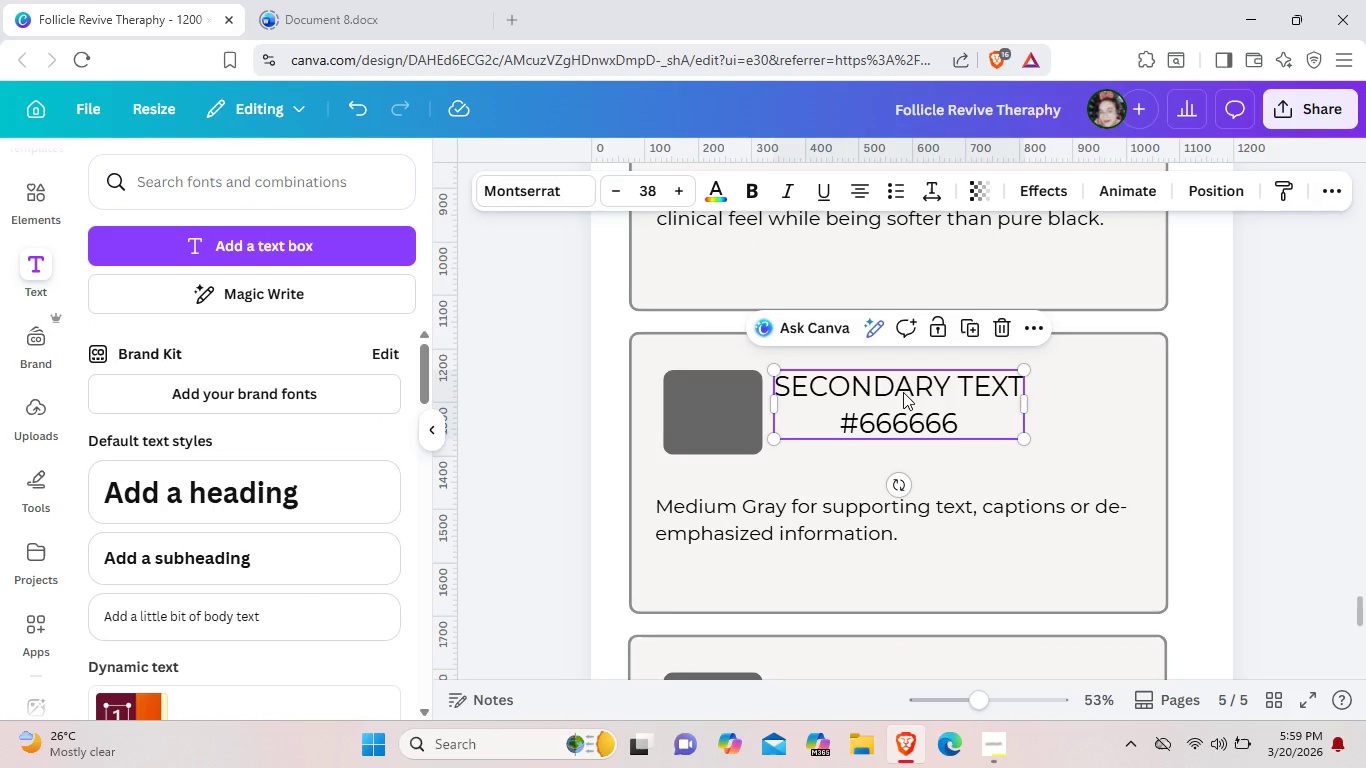 
key(Control+C)
 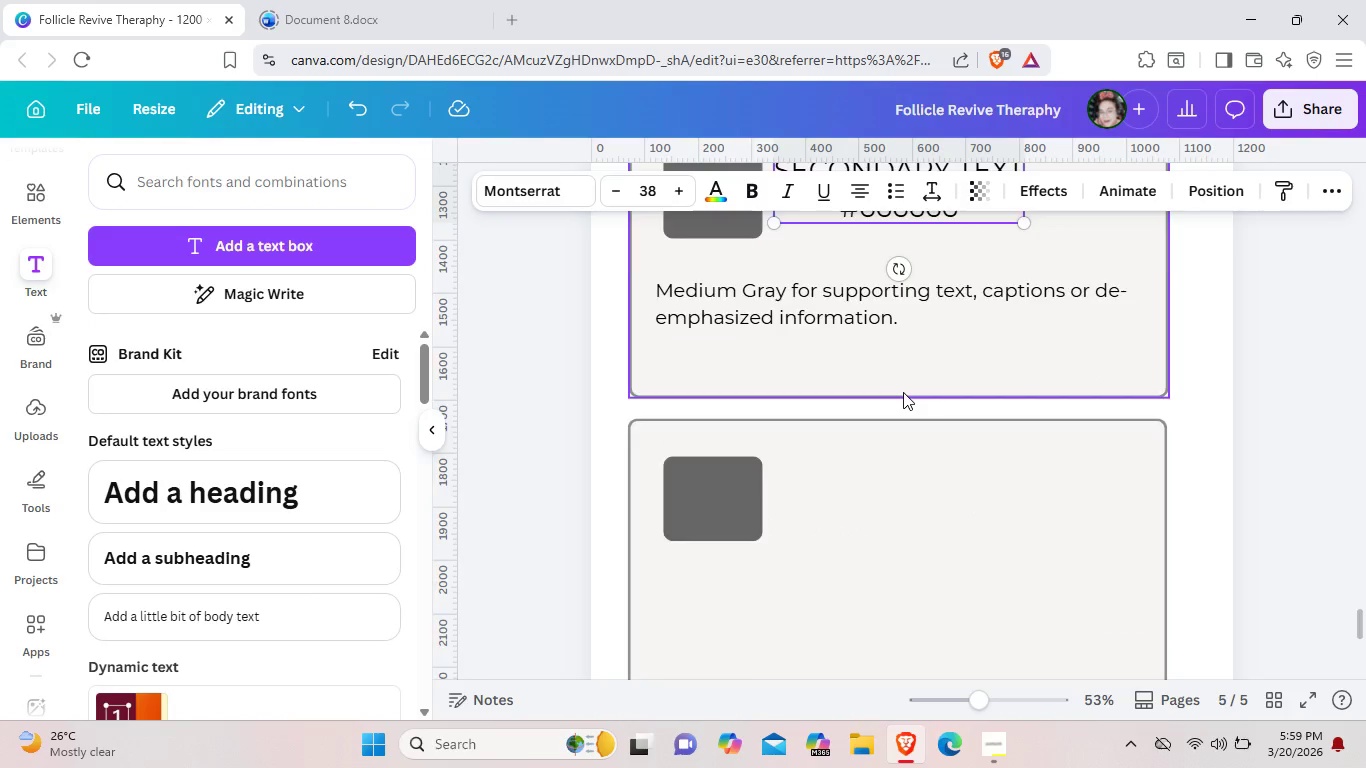 
scroll: coordinate [903, 392], scroll_direction: down, amount: 3.0
 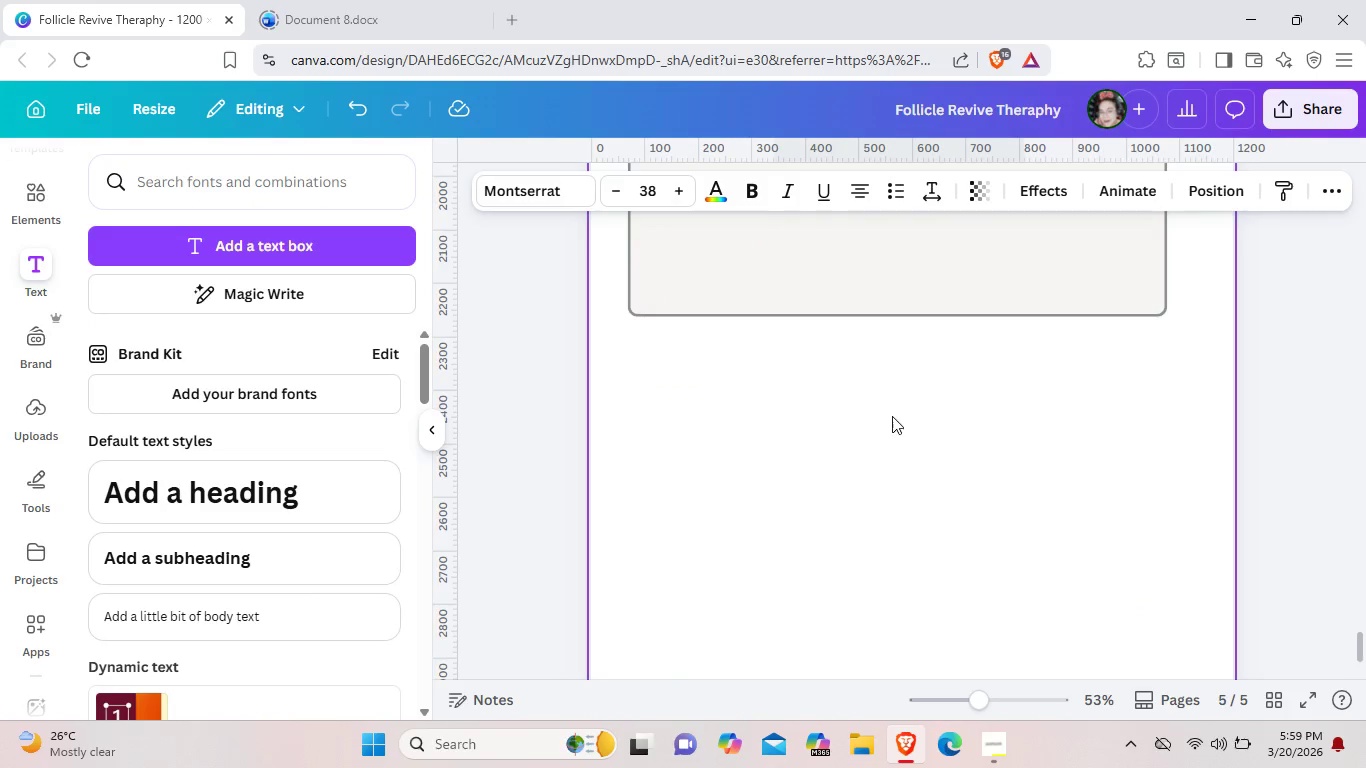 
scroll: coordinate [892, 416], scroll_direction: up, amount: 3.0
 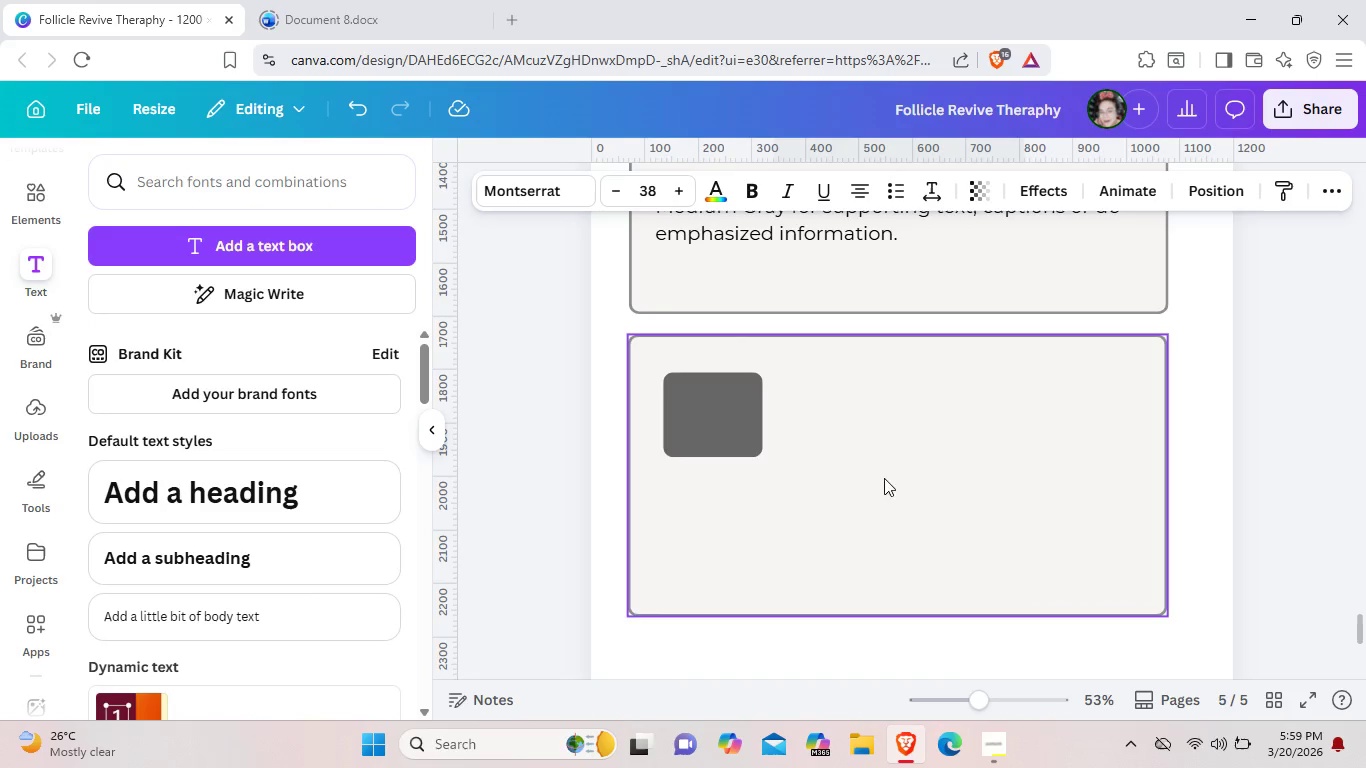 
key(Control+V)
 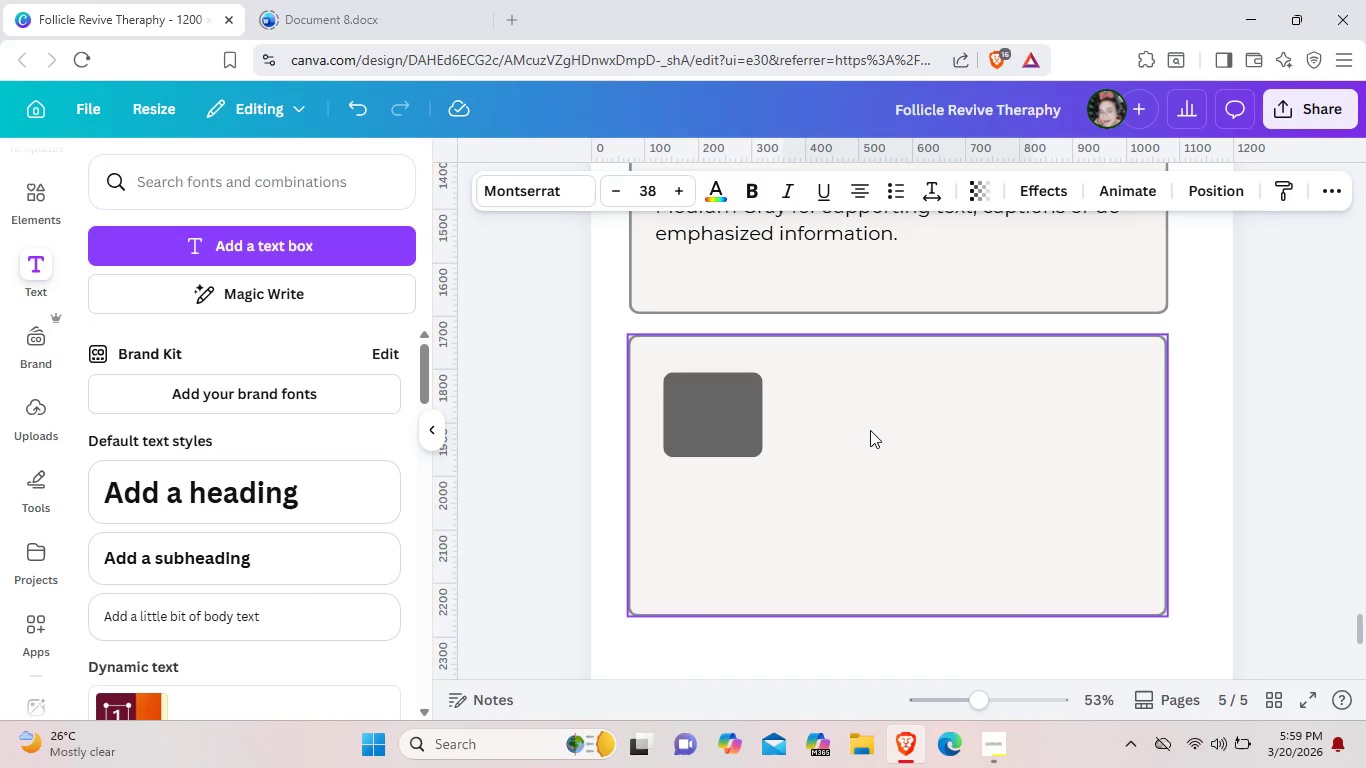 
scroll: coordinate [870, 430], scroll_direction: up, amount: 2.0
 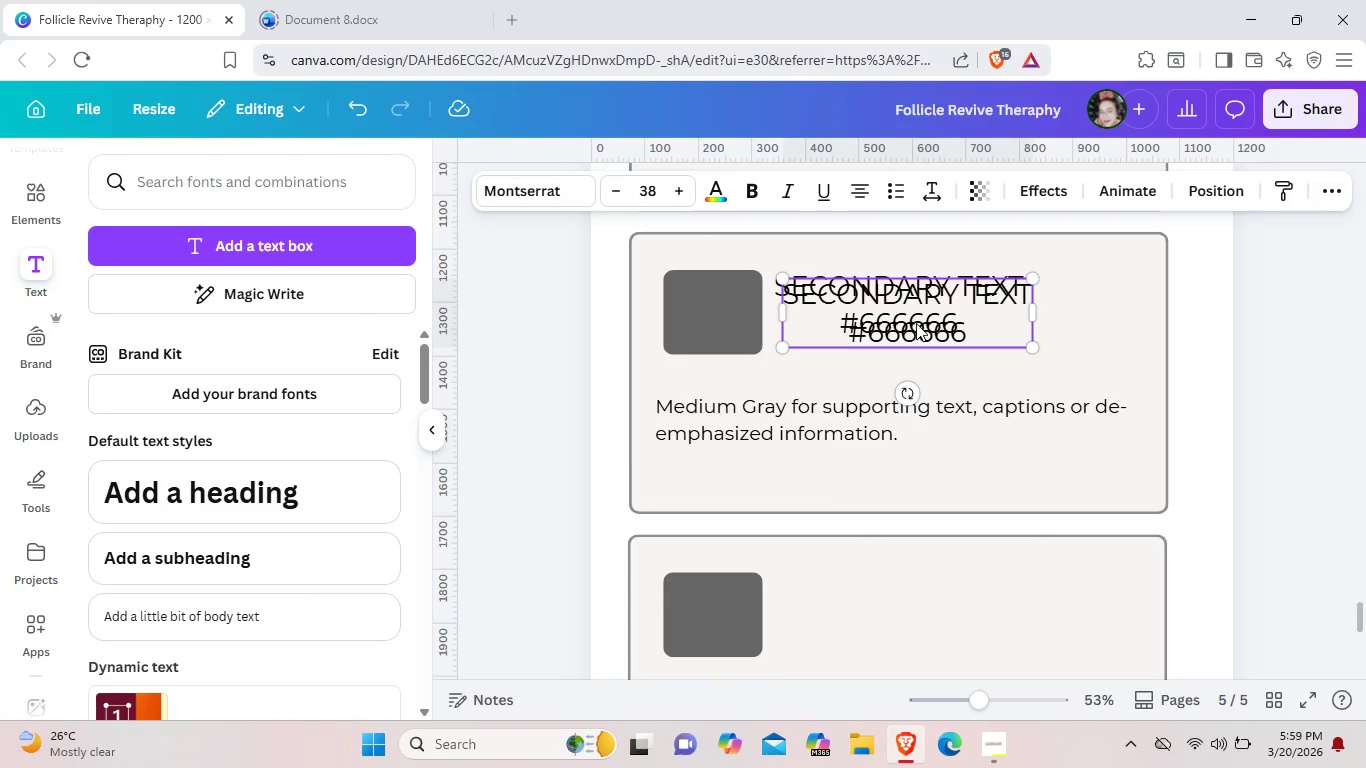 
left_click_drag(start_coordinate=[916, 323], to_coordinate=[930, 631])
 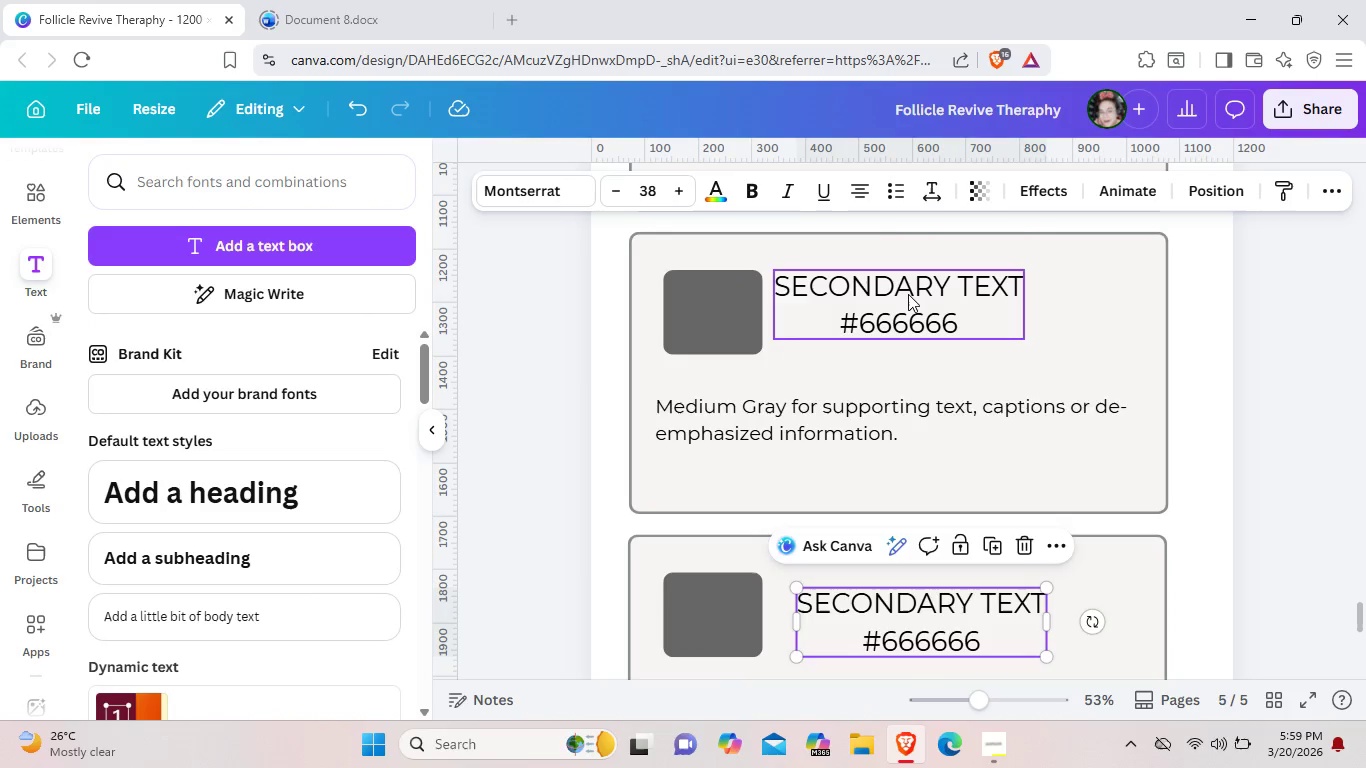 
left_click_drag(start_coordinate=[908, 295], to_coordinate=[934, 300])
 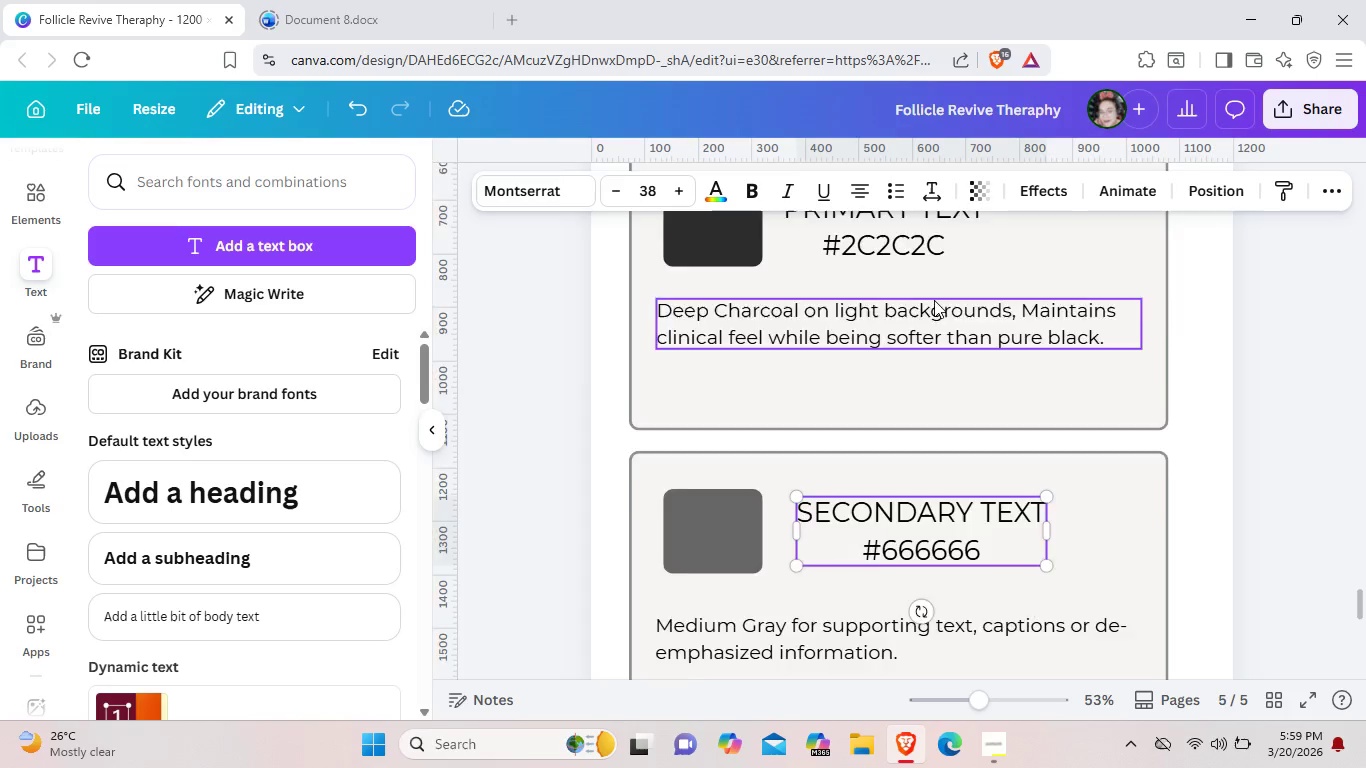 
scroll: coordinate [934, 300], scroll_direction: up, amount: 2.0
 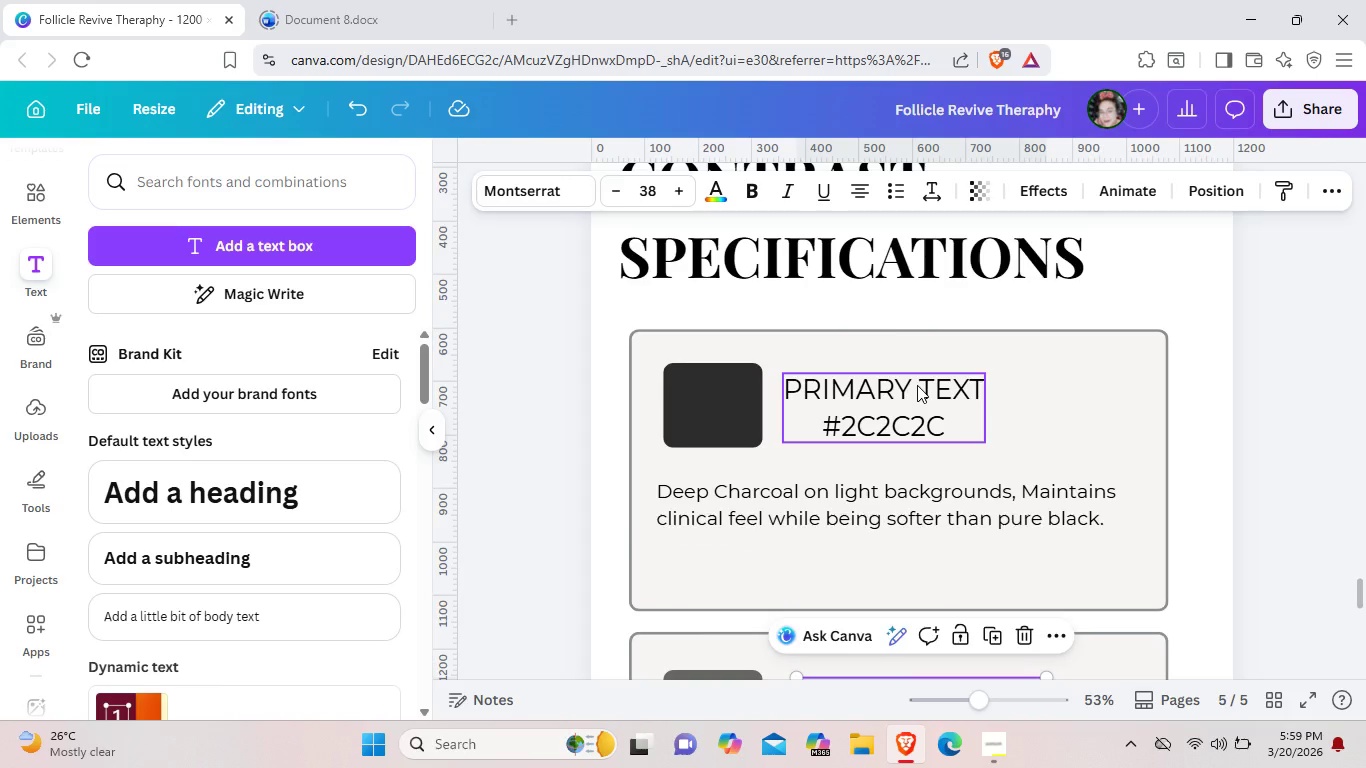 
scroll: coordinate [917, 385], scroll_direction: down, amount: 2.0
 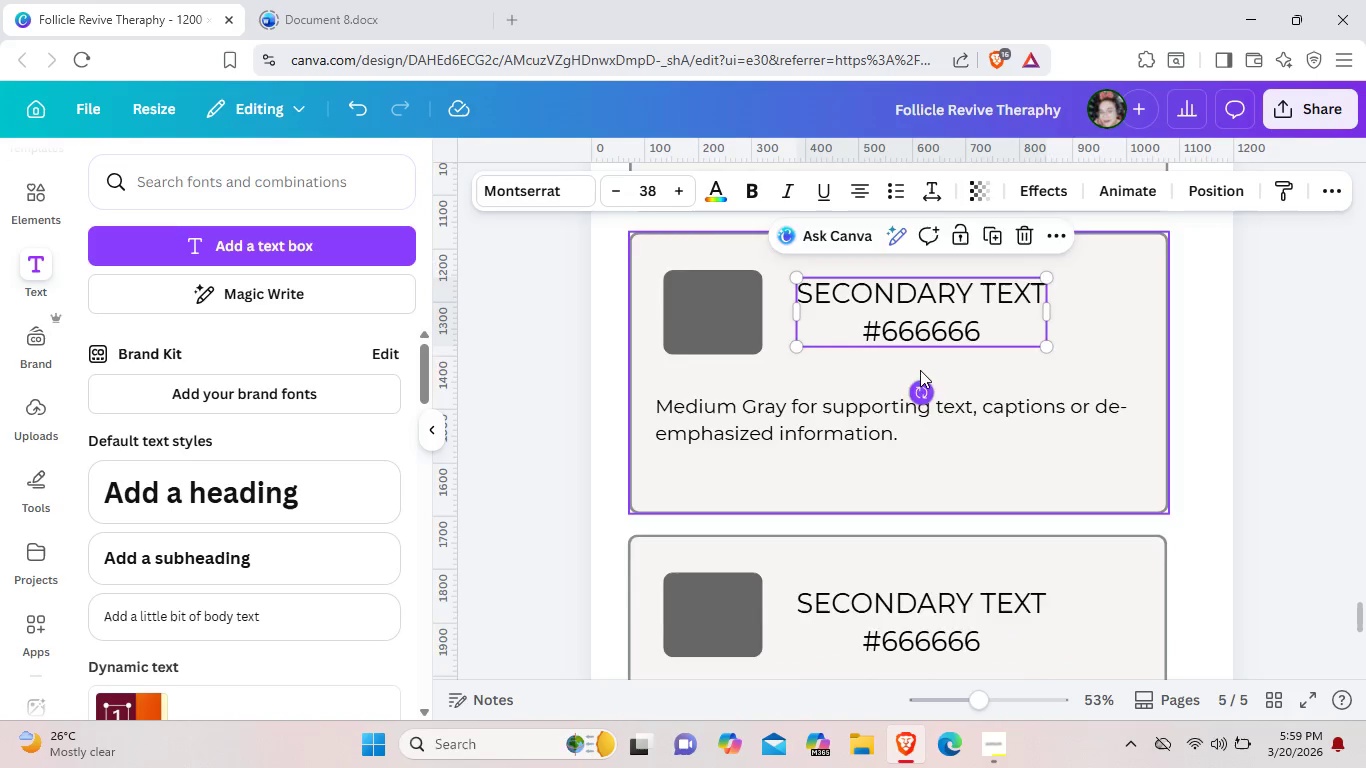 
scroll: coordinate [920, 368], scroll_direction: up, amount: 2.0
 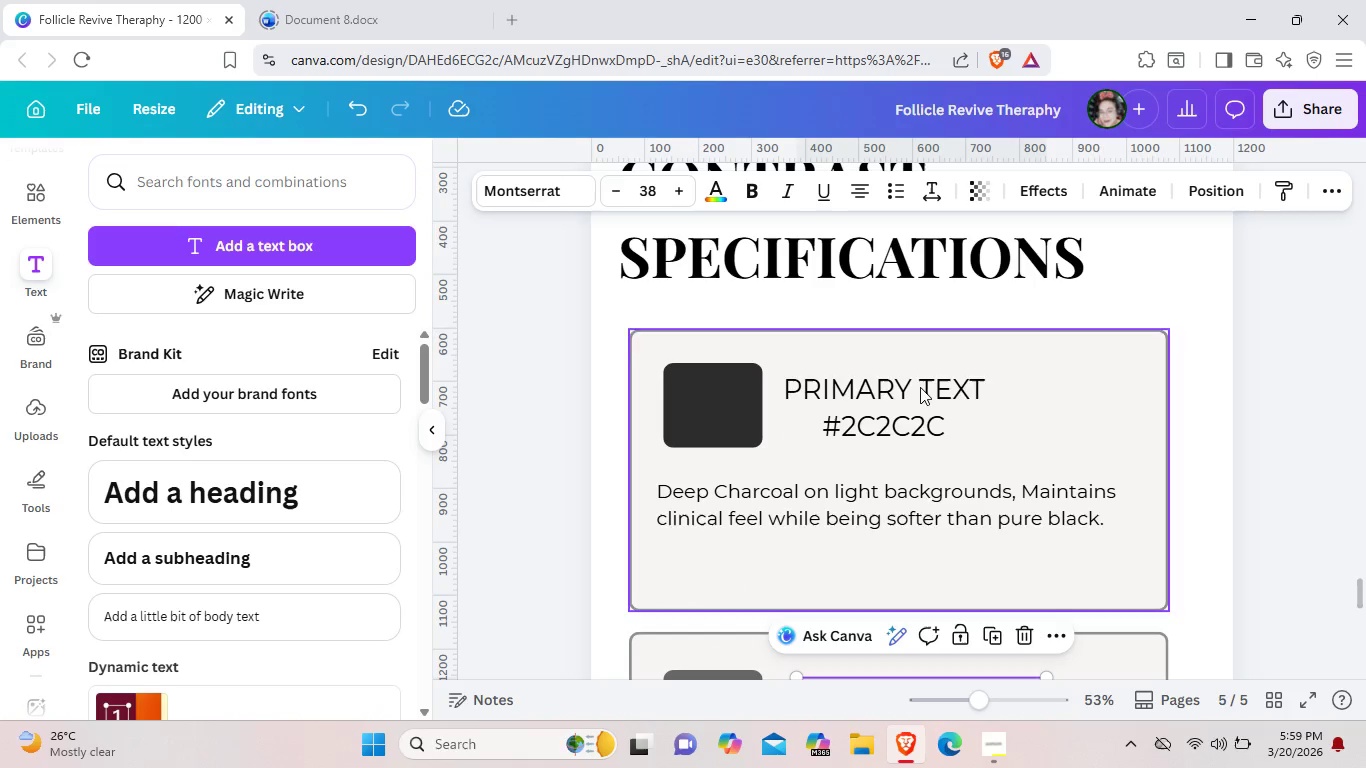 
scroll: coordinate [977, 604], scroll_direction: down, amount: 1.0
 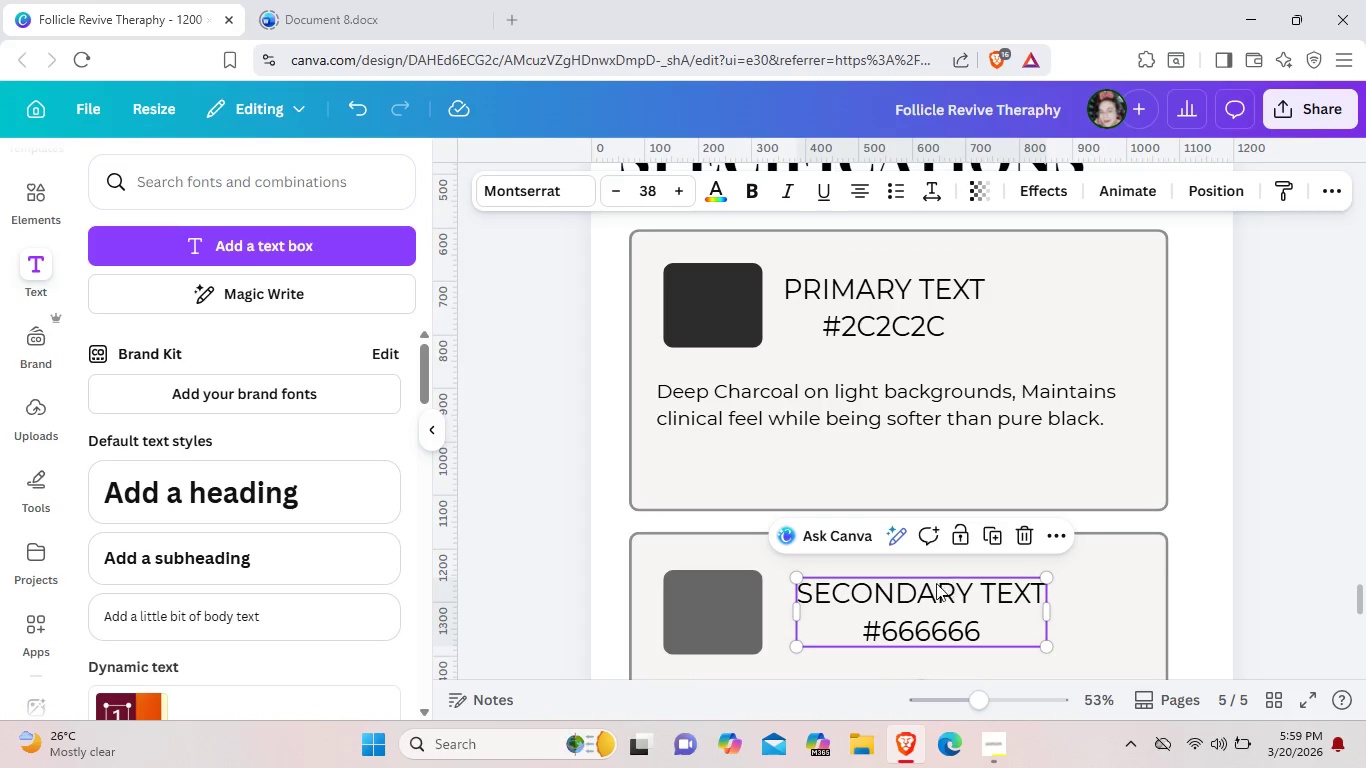 
left_click_drag(start_coordinate=[934, 584], to_coordinate=[927, 584])
 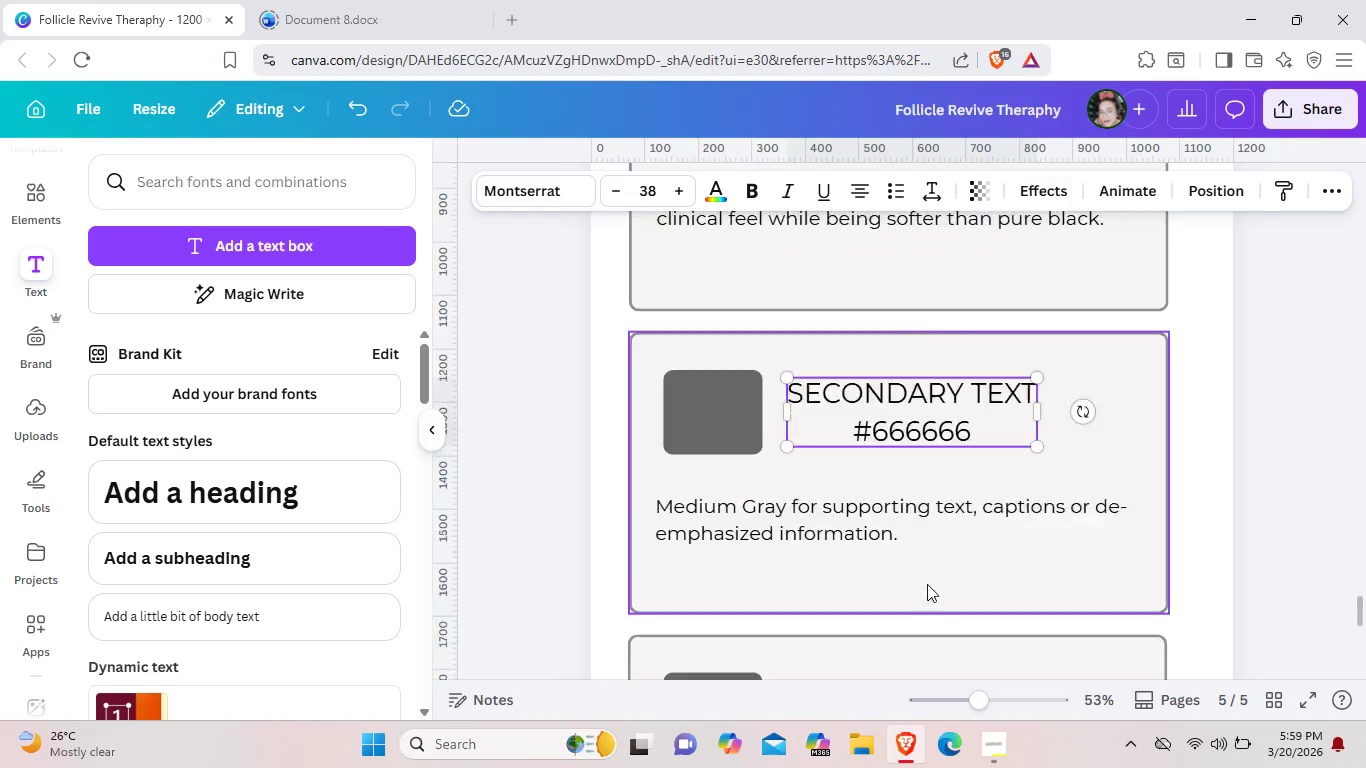 
scroll: coordinate [927, 584], scroll_direction: down, amount: 2.0
 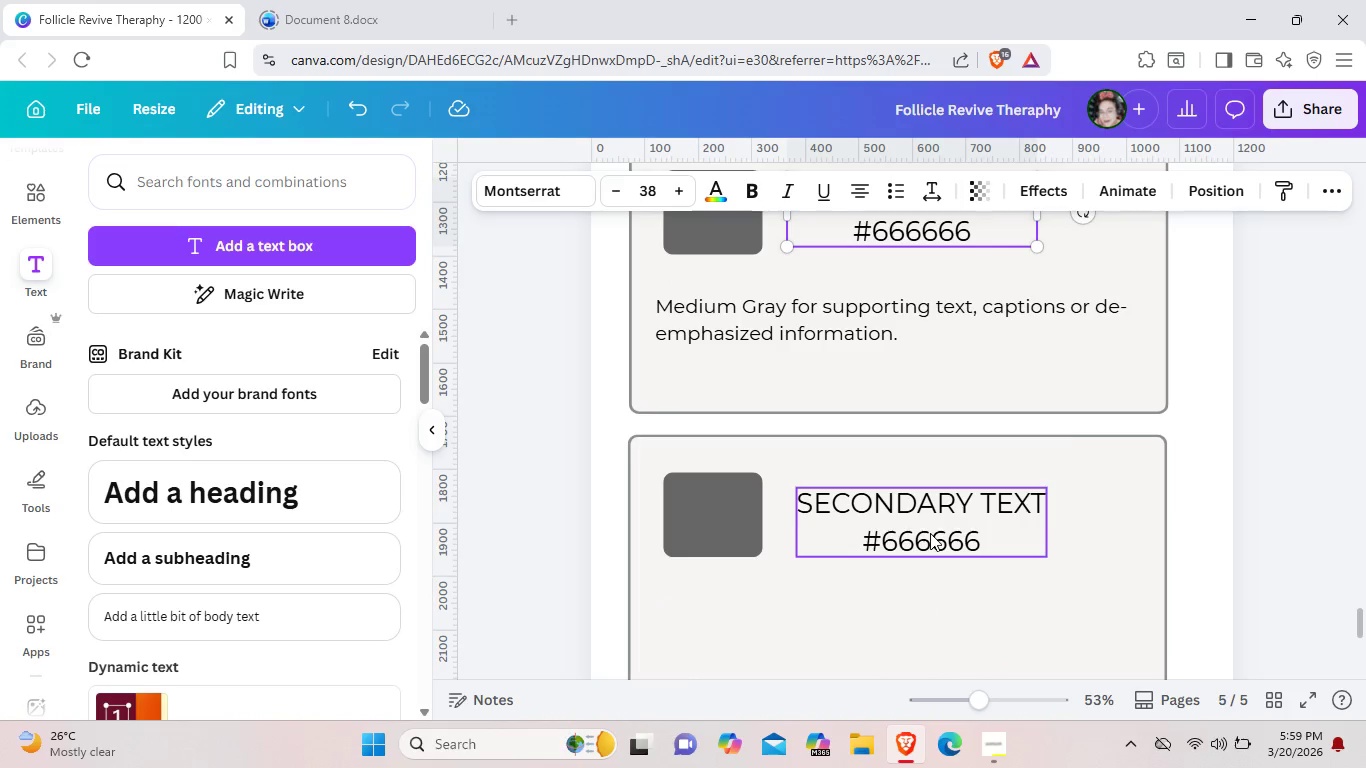 
left_click_drag(start_coordinate=[930, 533], to_coordinate=[921, 526])
 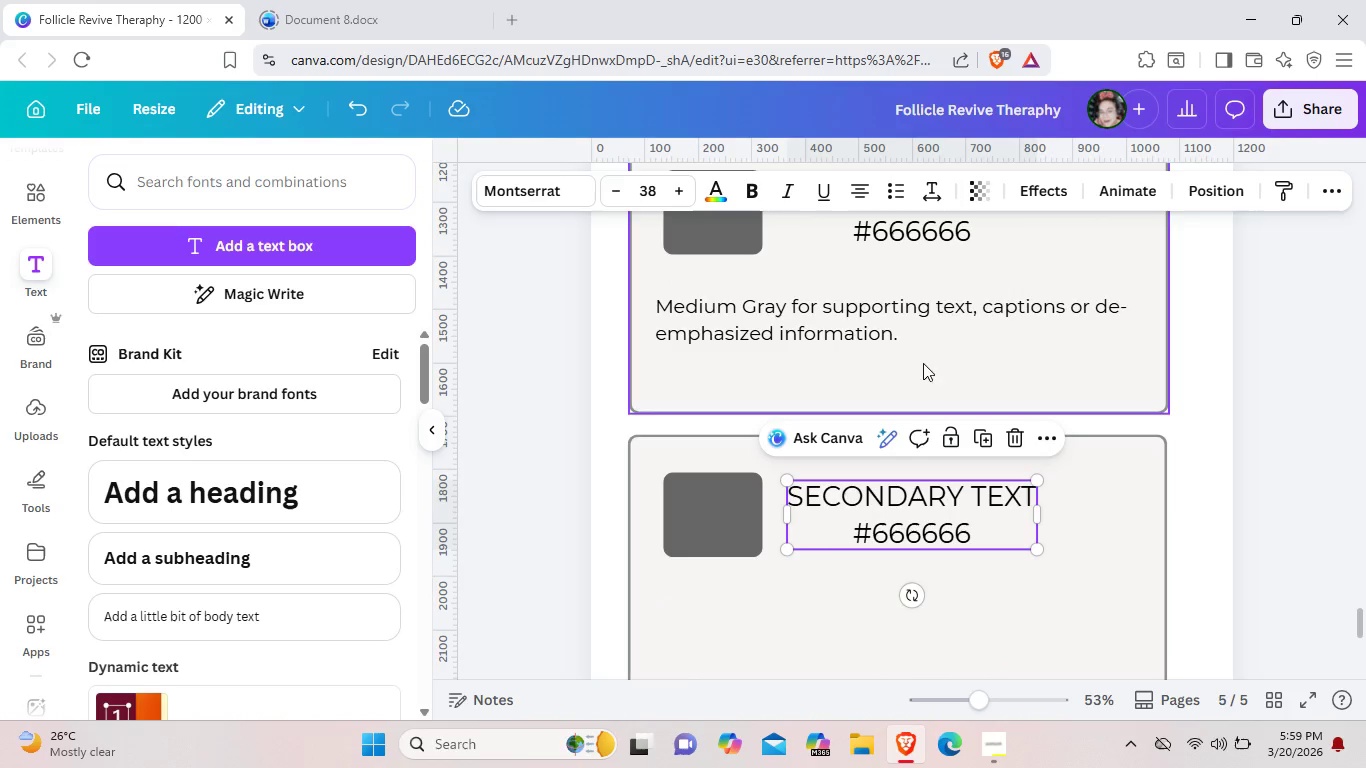 
left_click([914, 335])
 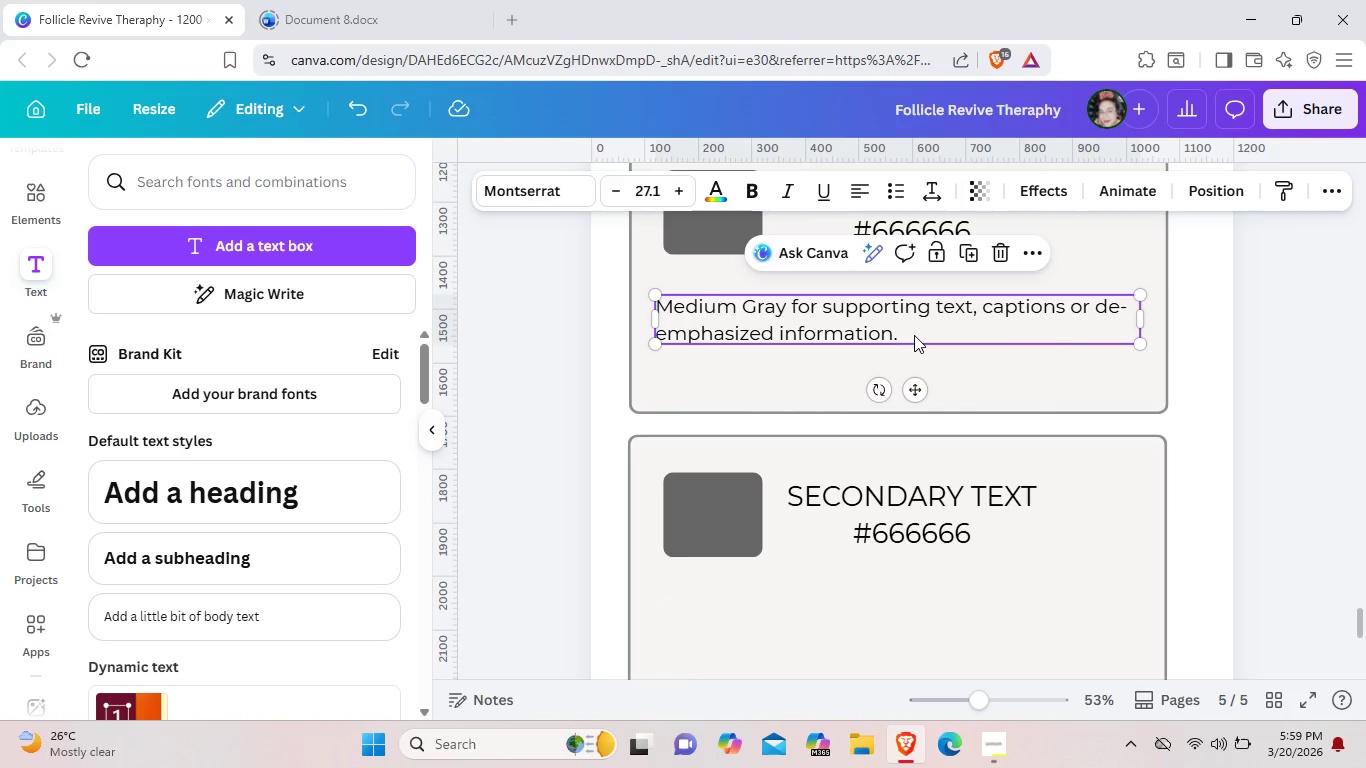 
key(Control+C)
 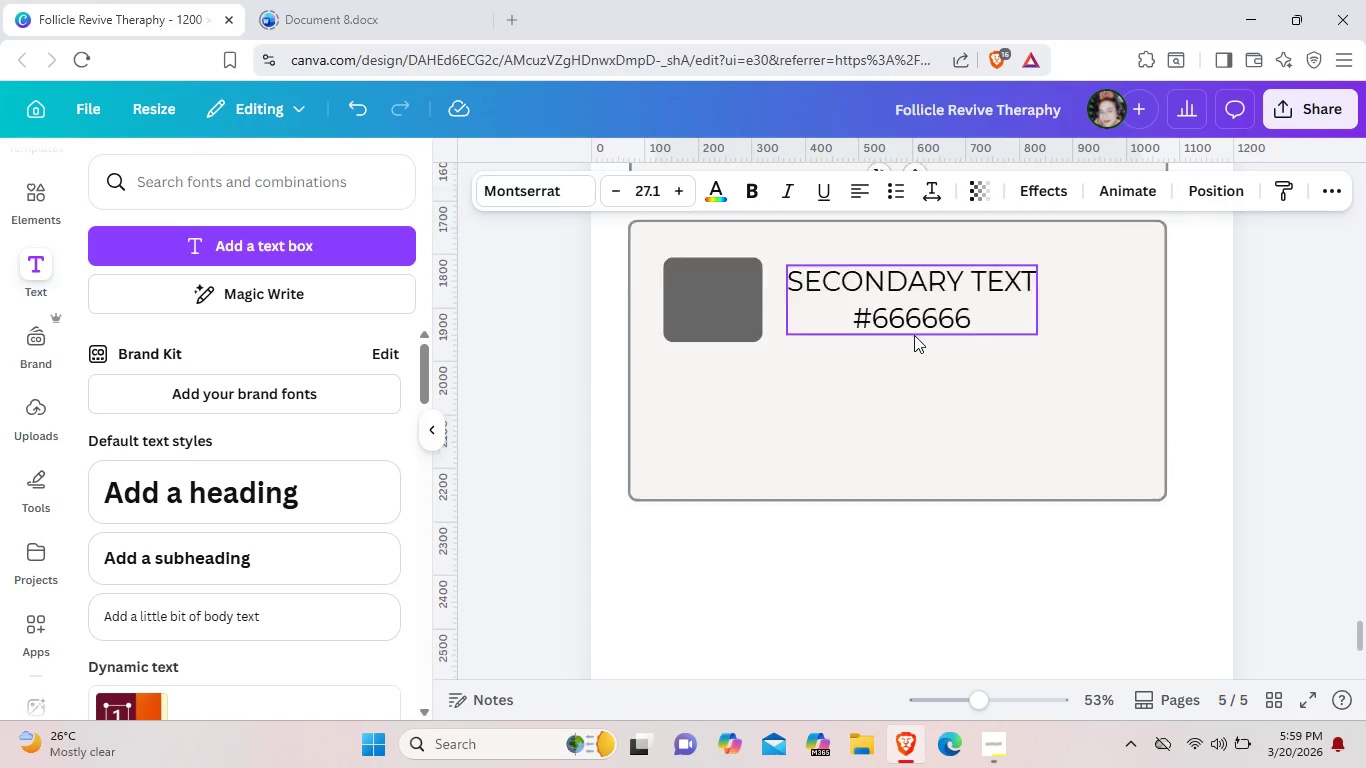 
scroll: coordinate [914, 335], scroll_direction: down, amount: 2.0
 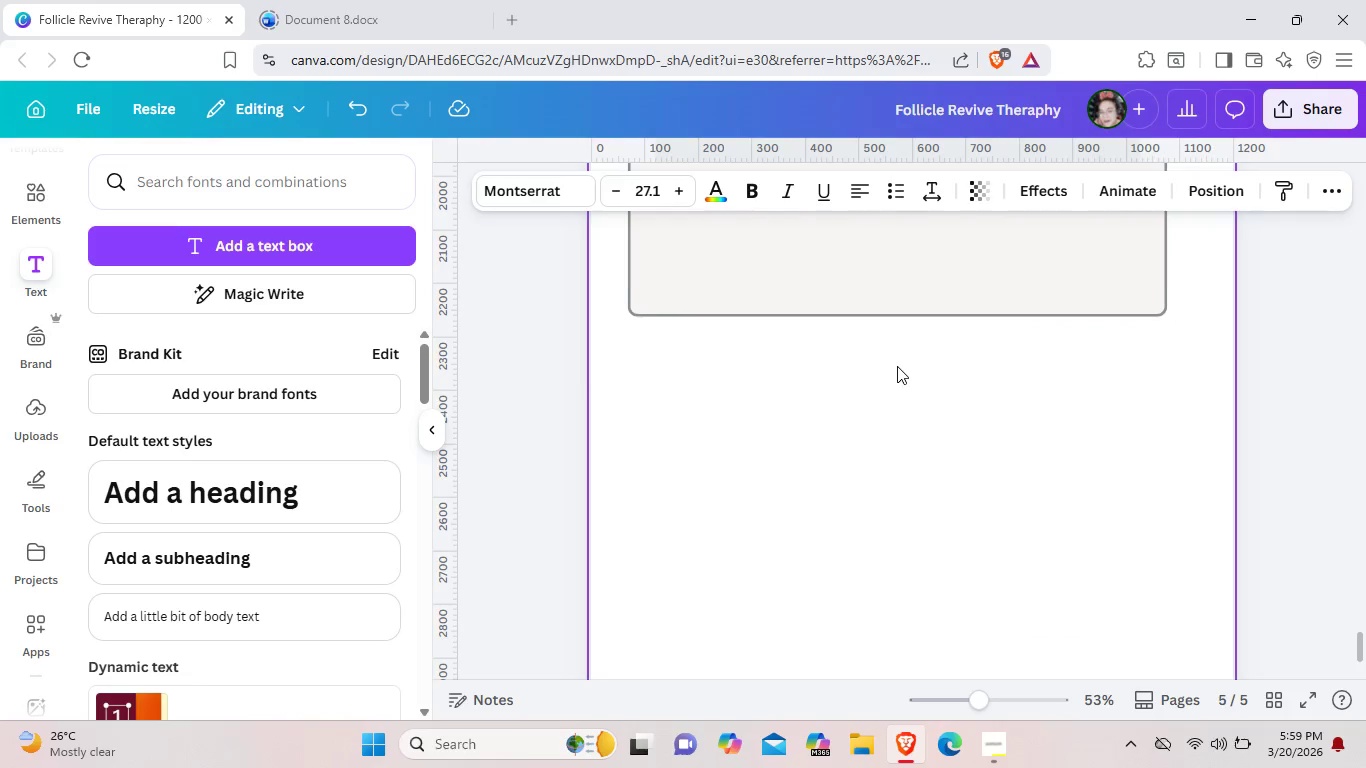 
scroll: coordinate [897, 366], scroll_direction: up, amount: 2.0
 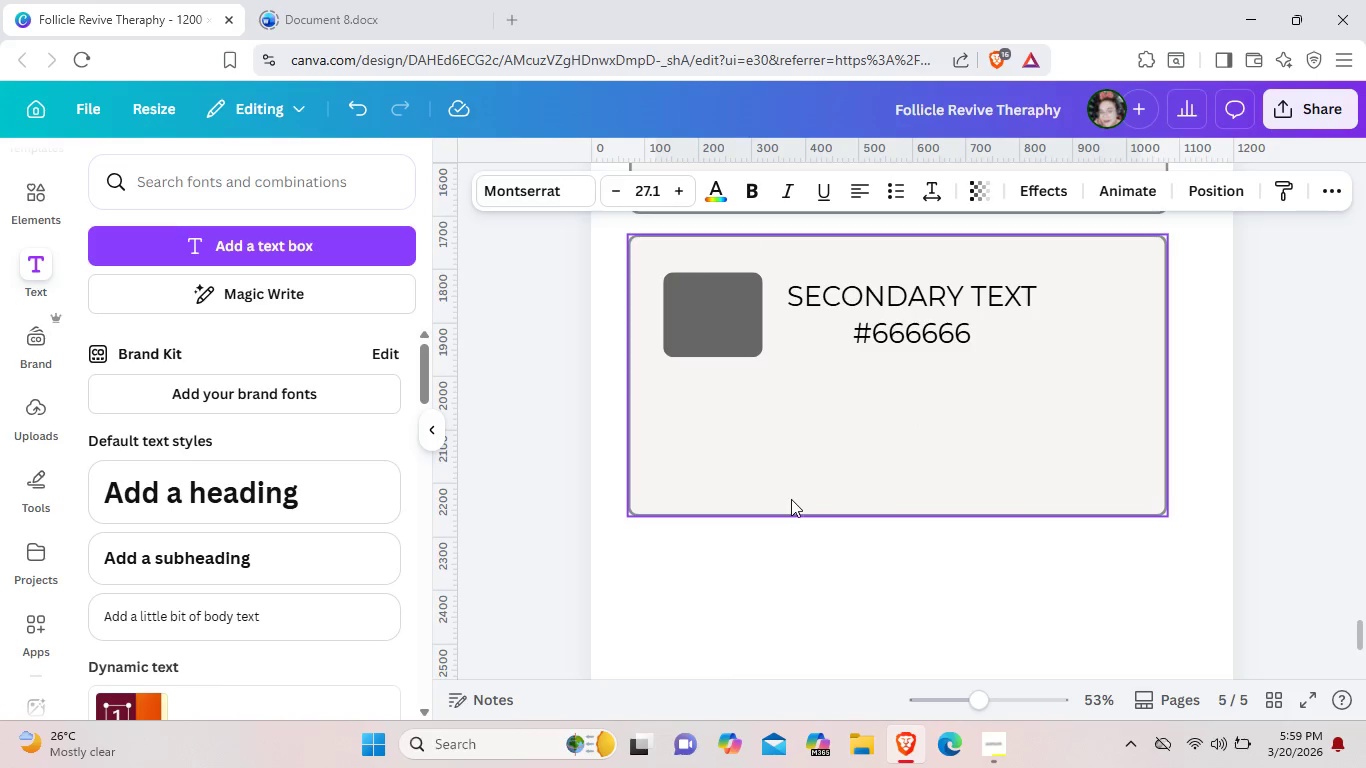 
key(Control+V)
 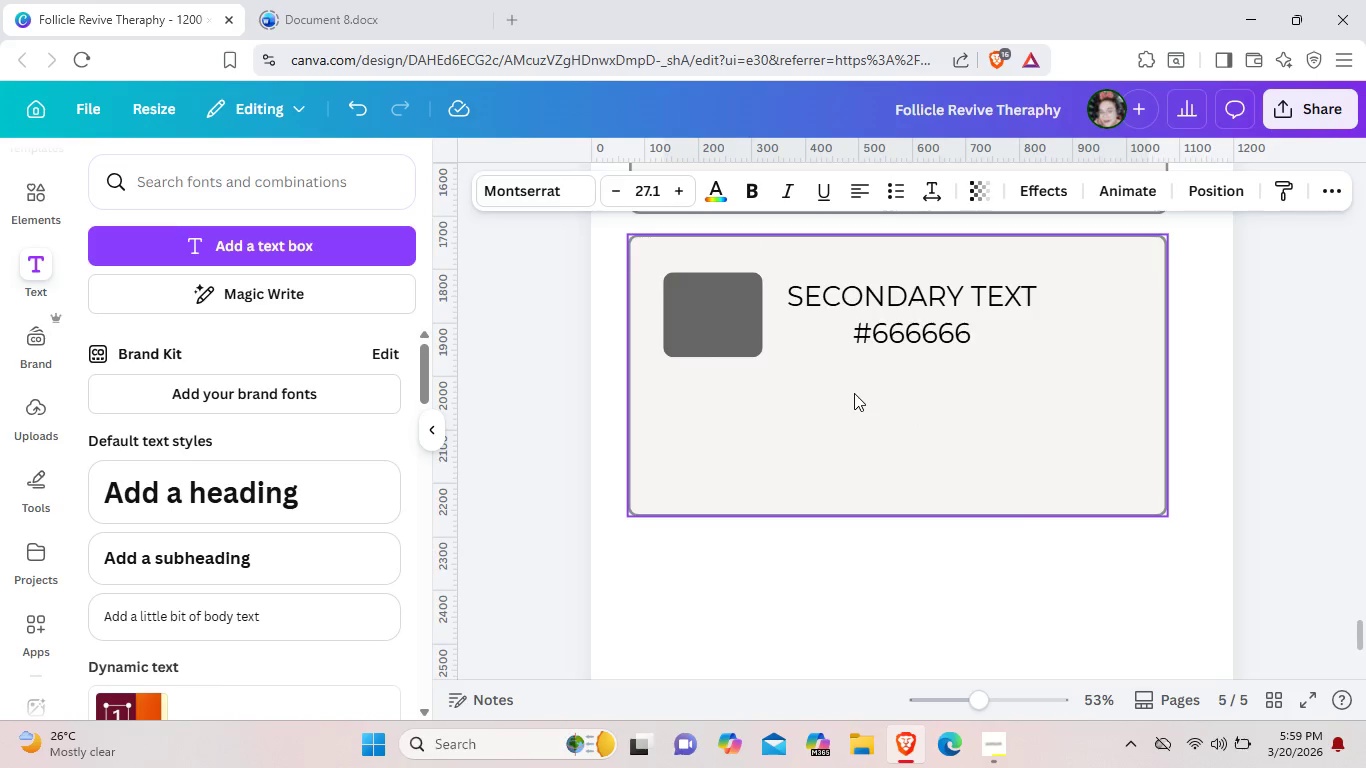 
scroll: coordinate [854, 393], scroll_direction: up, amount: 1.0
 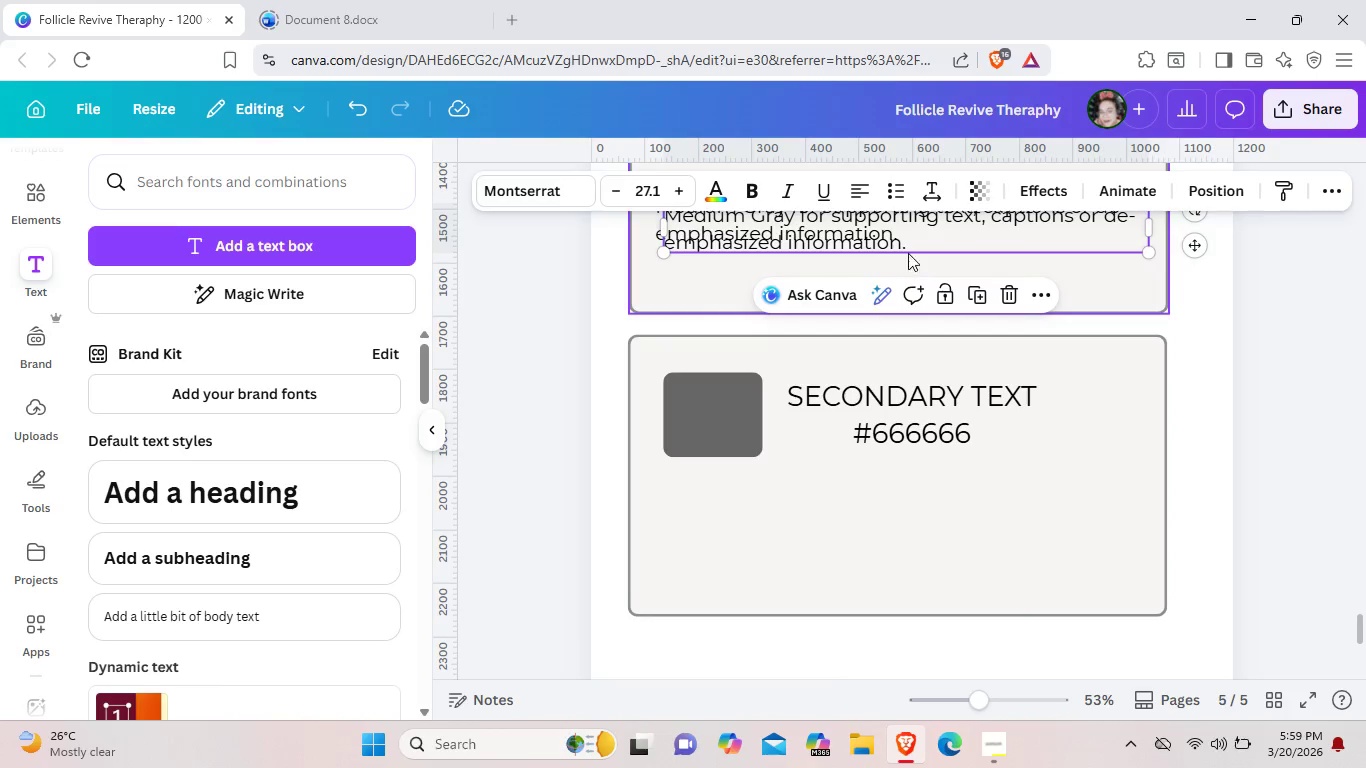 
left_click_drag(start_coordinate=[918, 229], to_coordinate=[910, 529])
 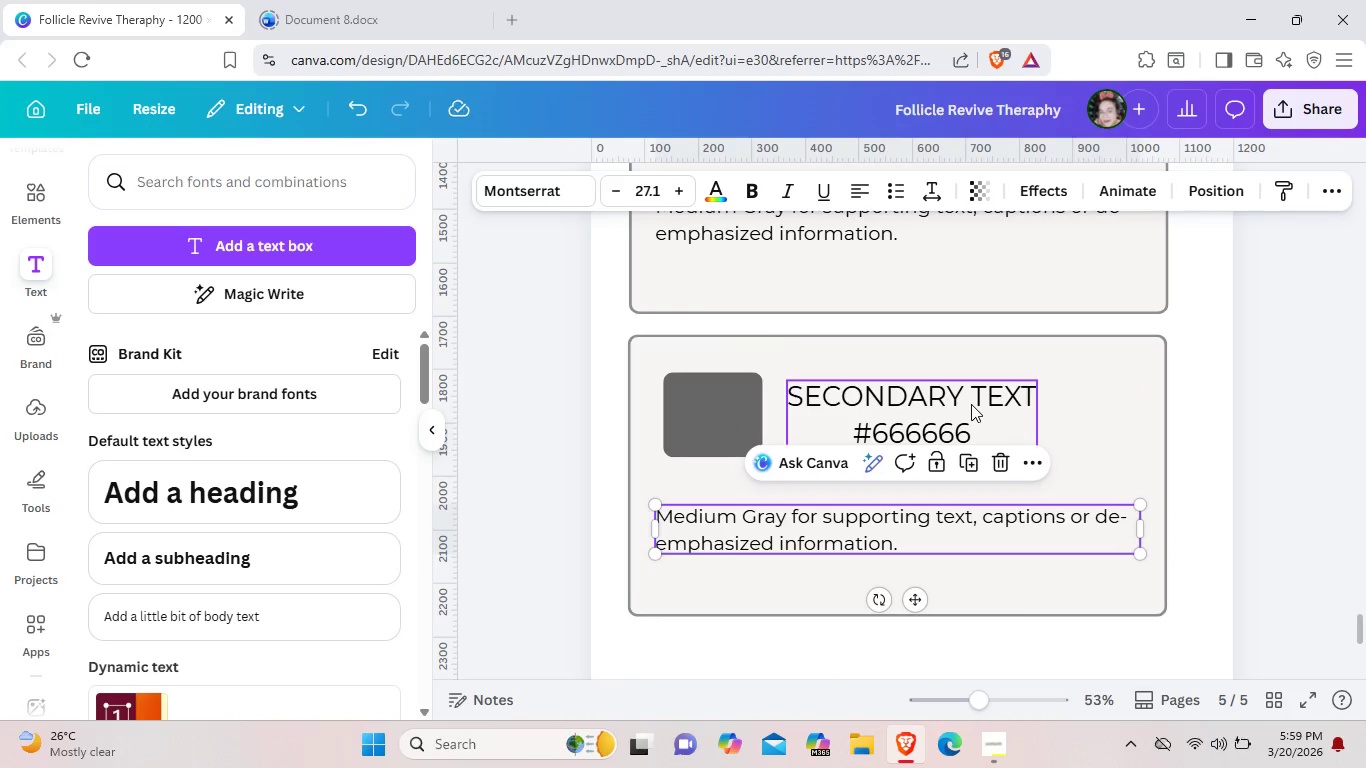 
double_click([971, 404])
 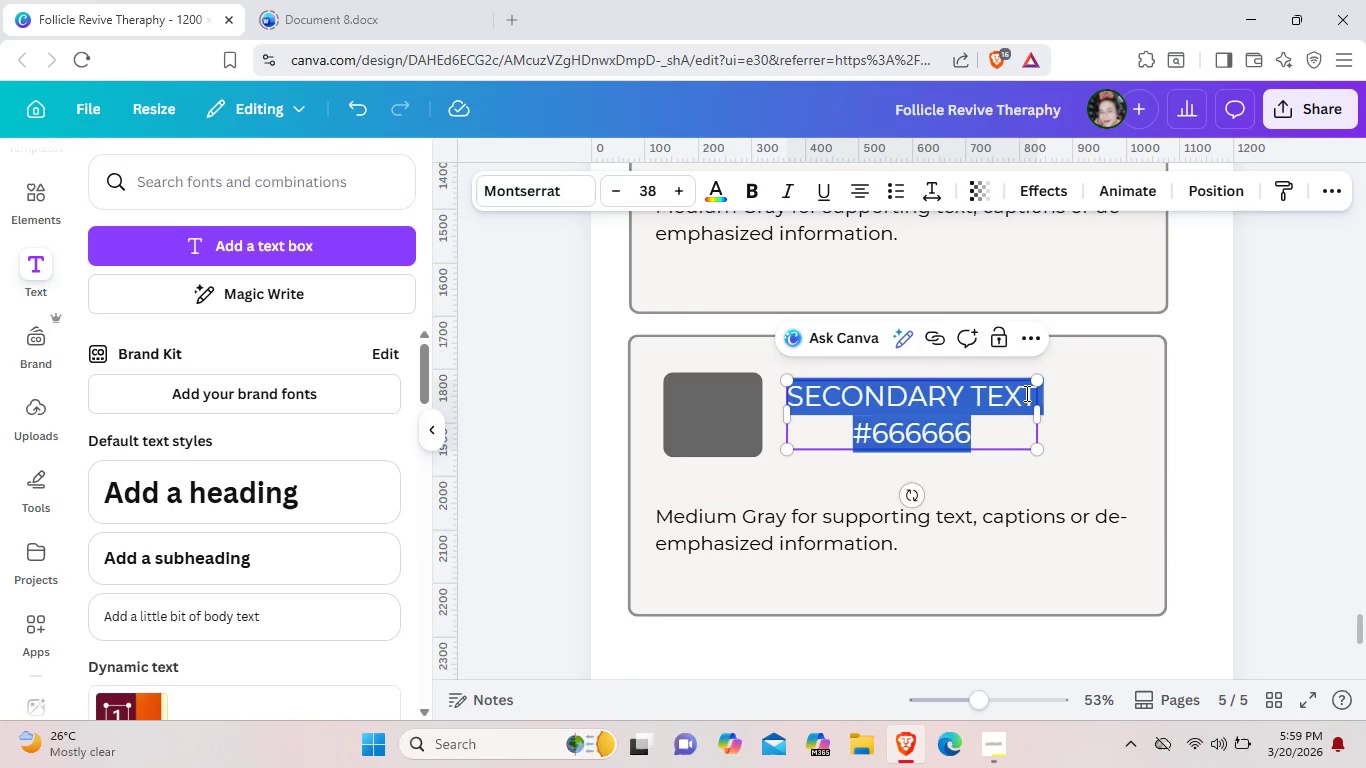 
left_click([1025, 393])
 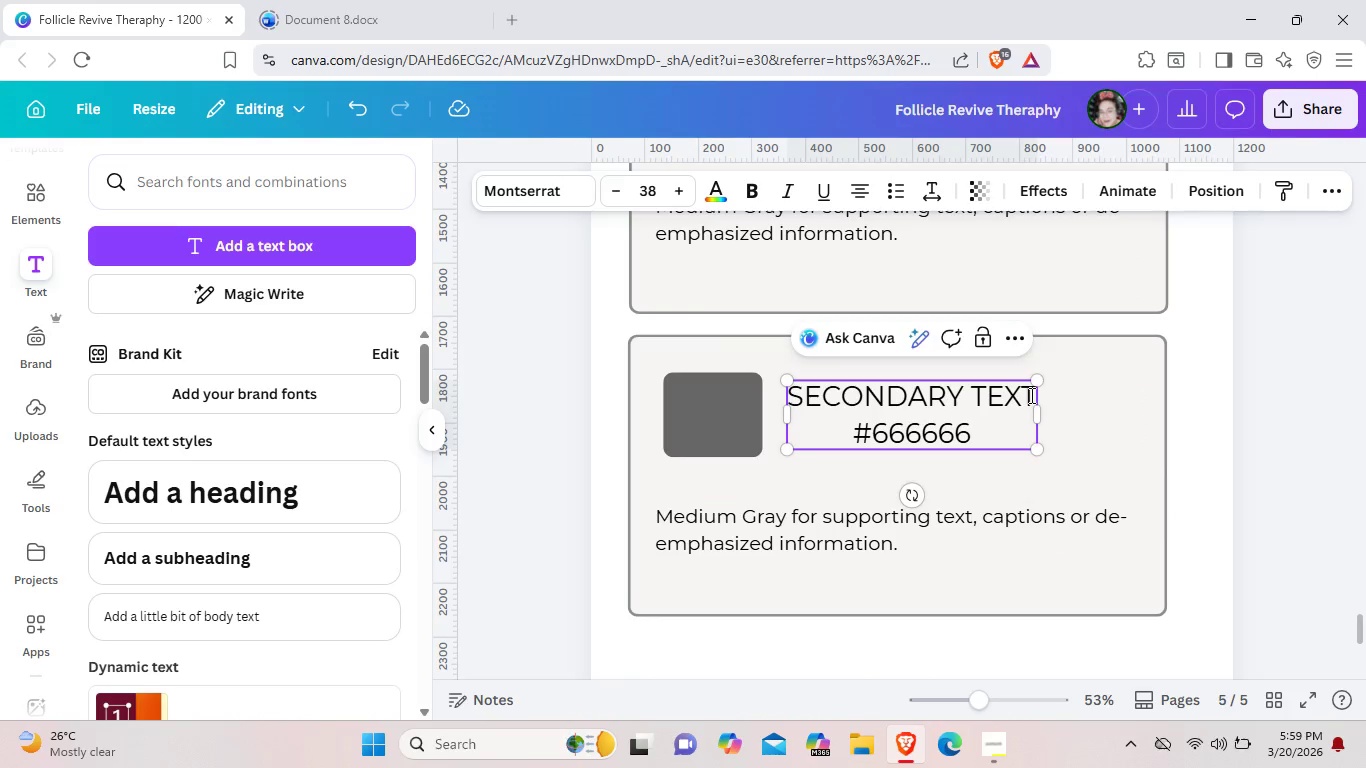 
left_click([1030, 395])
 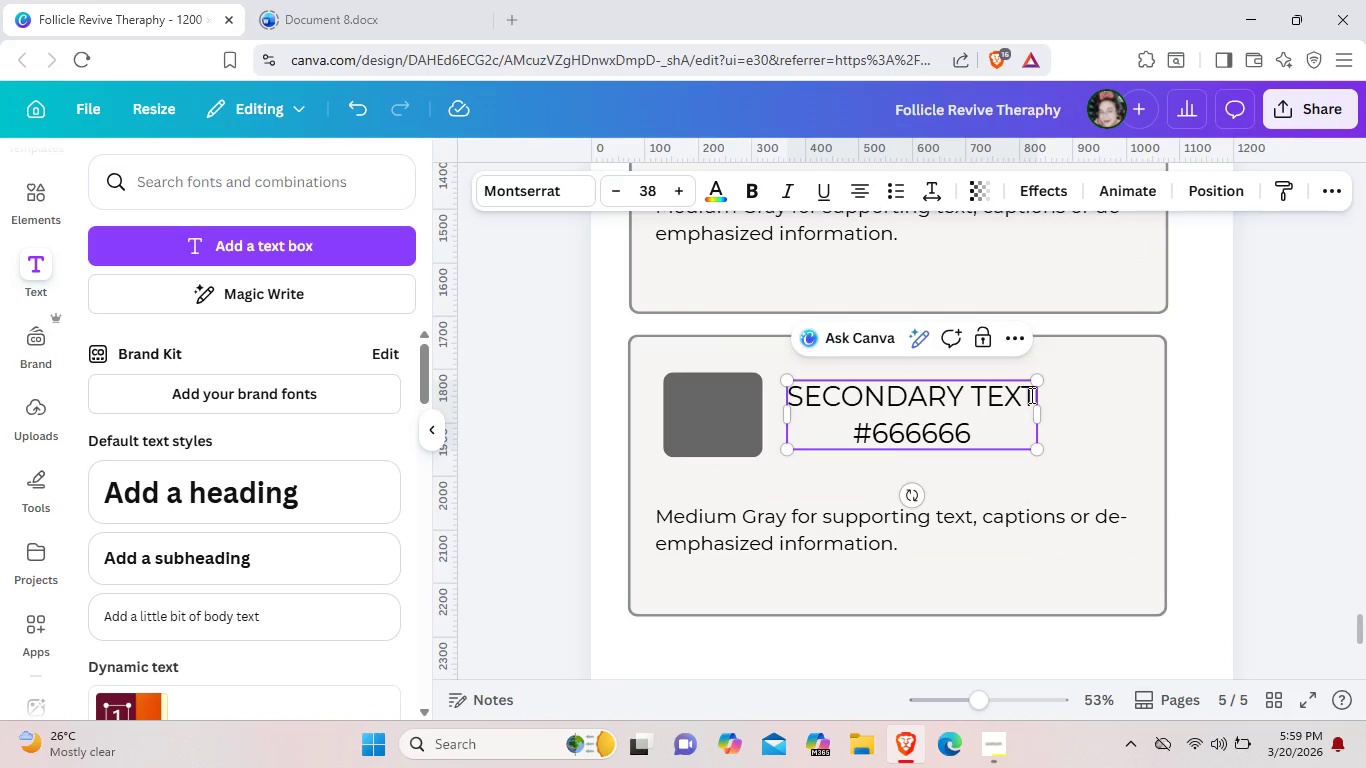 
key(Backspace)
key(Backspace)
key(Backspace)
key(Backspace)
key(Backspace)
key(Backspace)
key(Backspace)
key(Backspace)
key(Backspace)
key(Backspace)
key(Backspace)
key(Backspace)
key(Backspace)
key(Backspace)
type(BACKGROUND TEXT)
 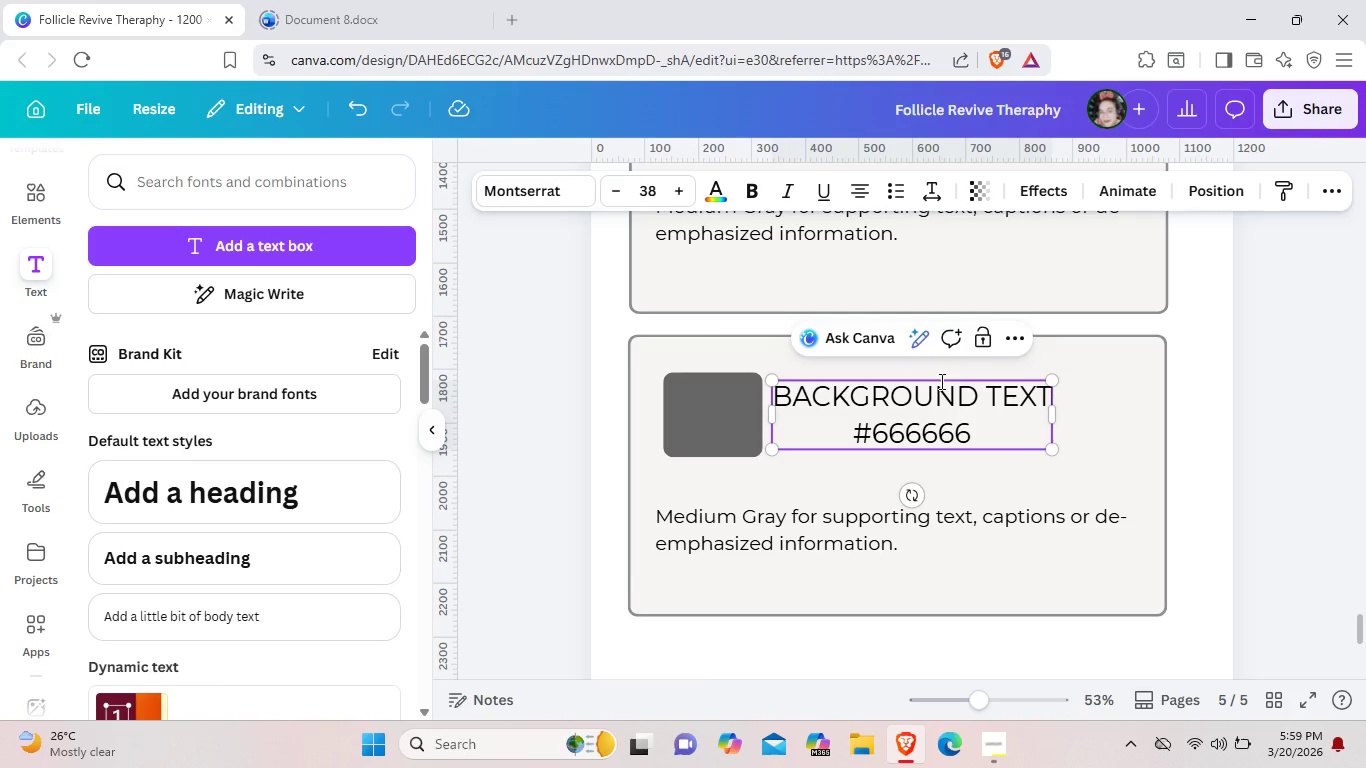 
left_click([991, 403])
 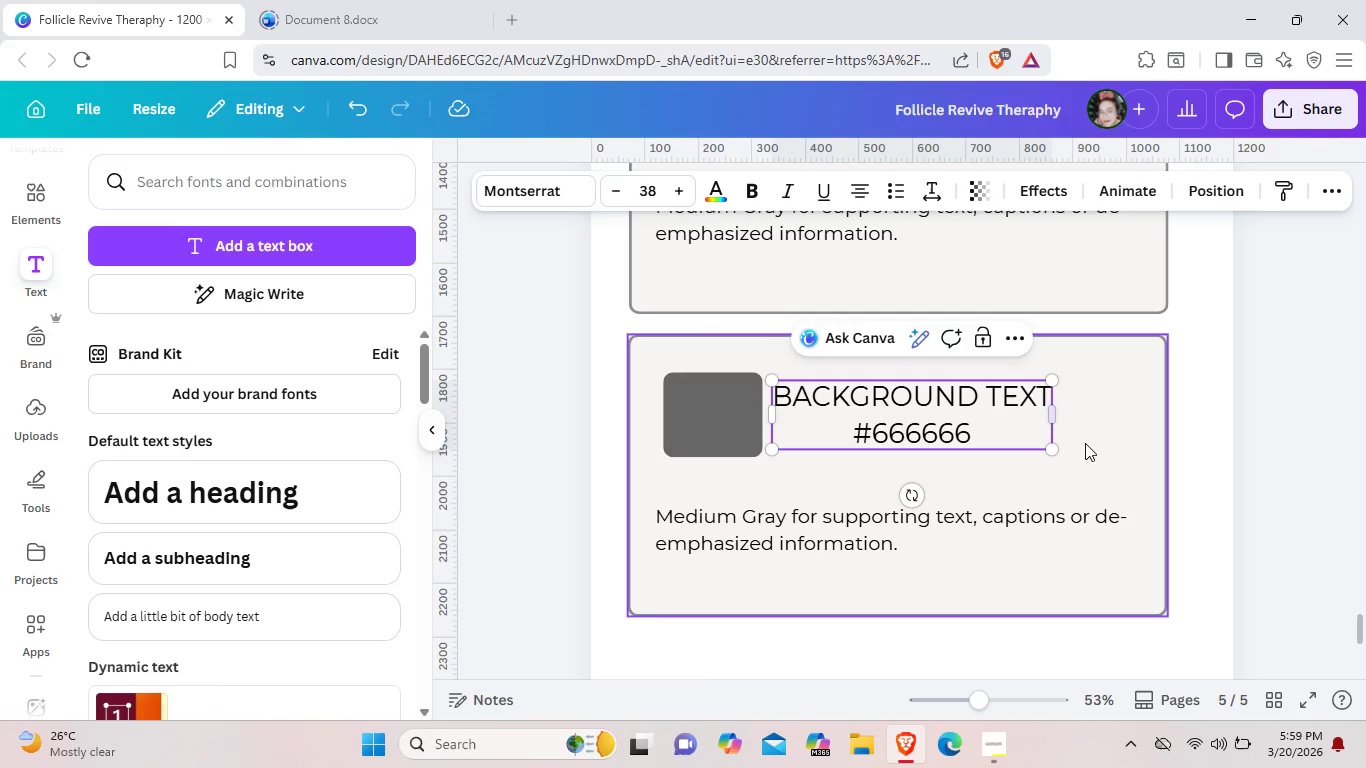 
left_click([1087, 443])
 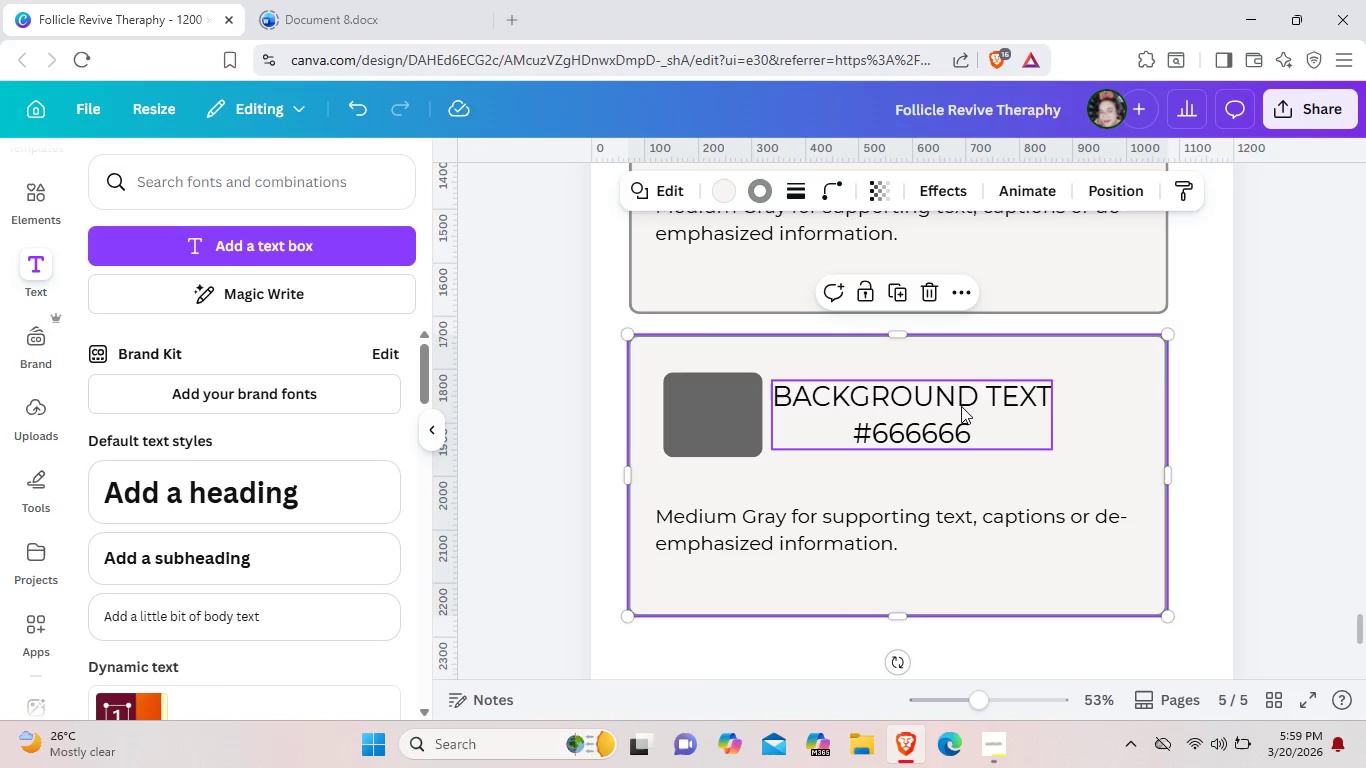 
left_click_drag(start_coordinate=[961, 406], to_coordinate=[973, 406])
 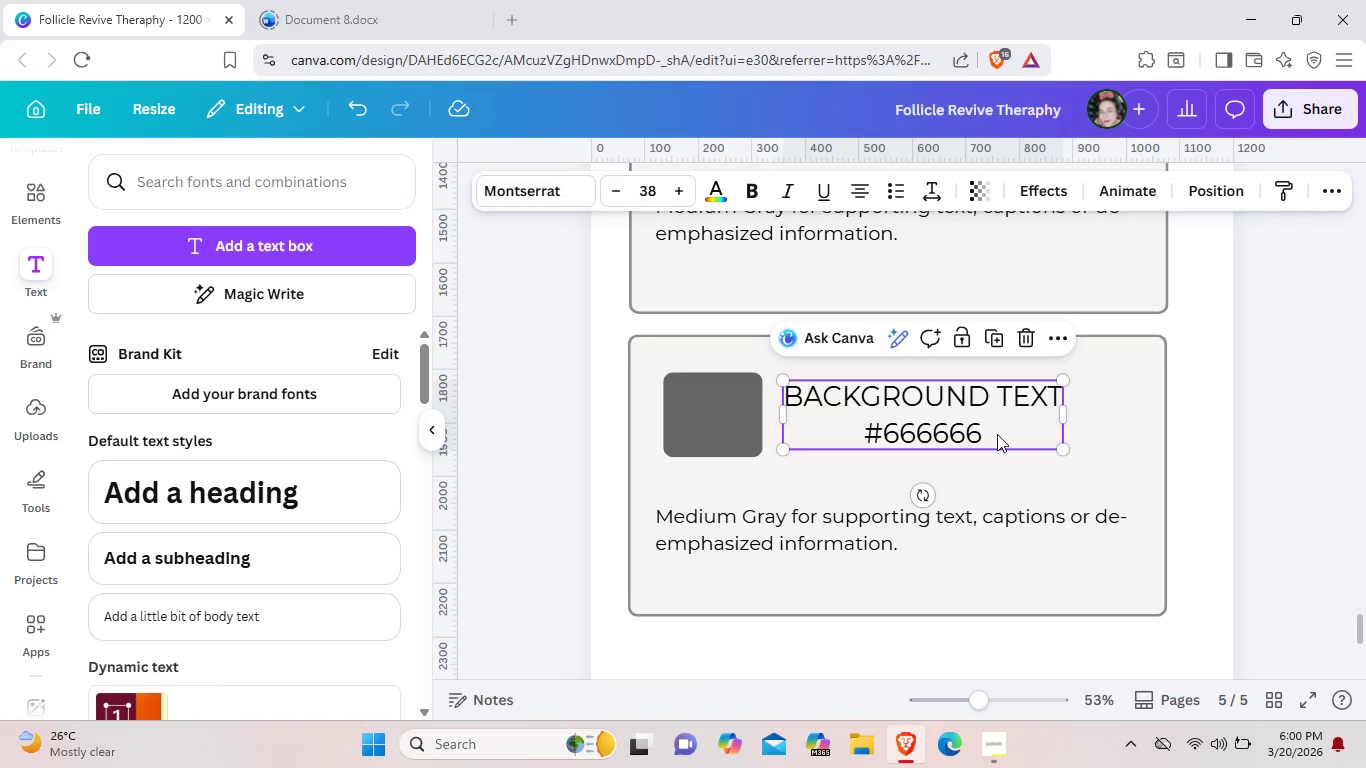 
wait(5.72)
 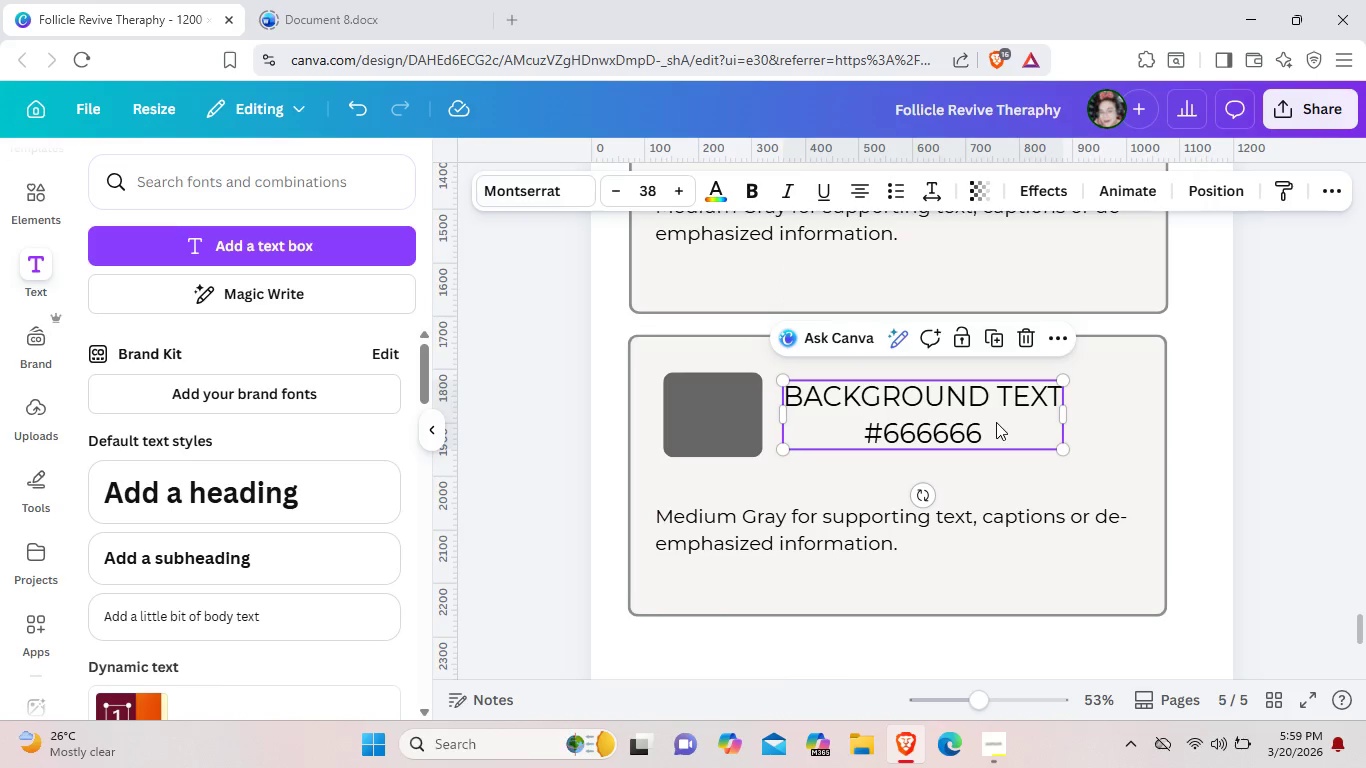 
double_click([1056, 396])
 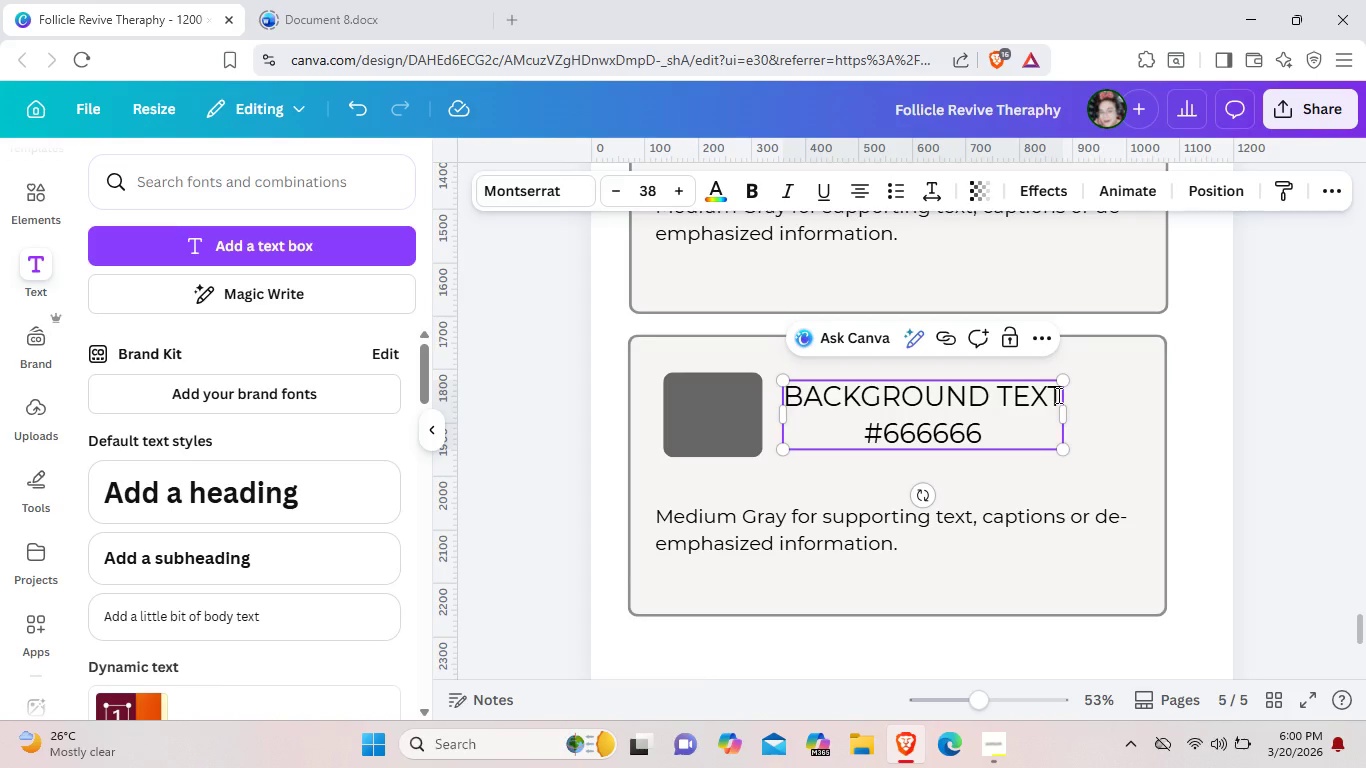 
key(Backspace)
 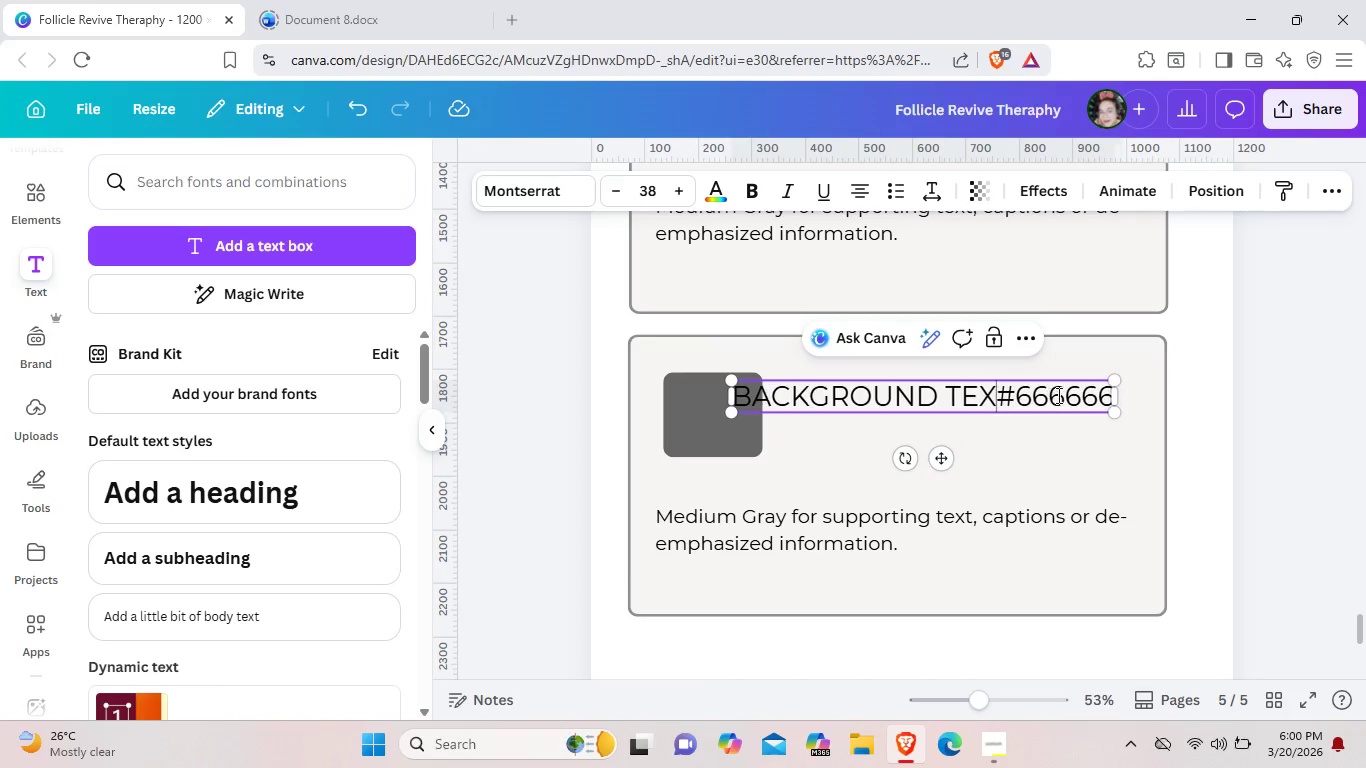 
key(Backspace)
 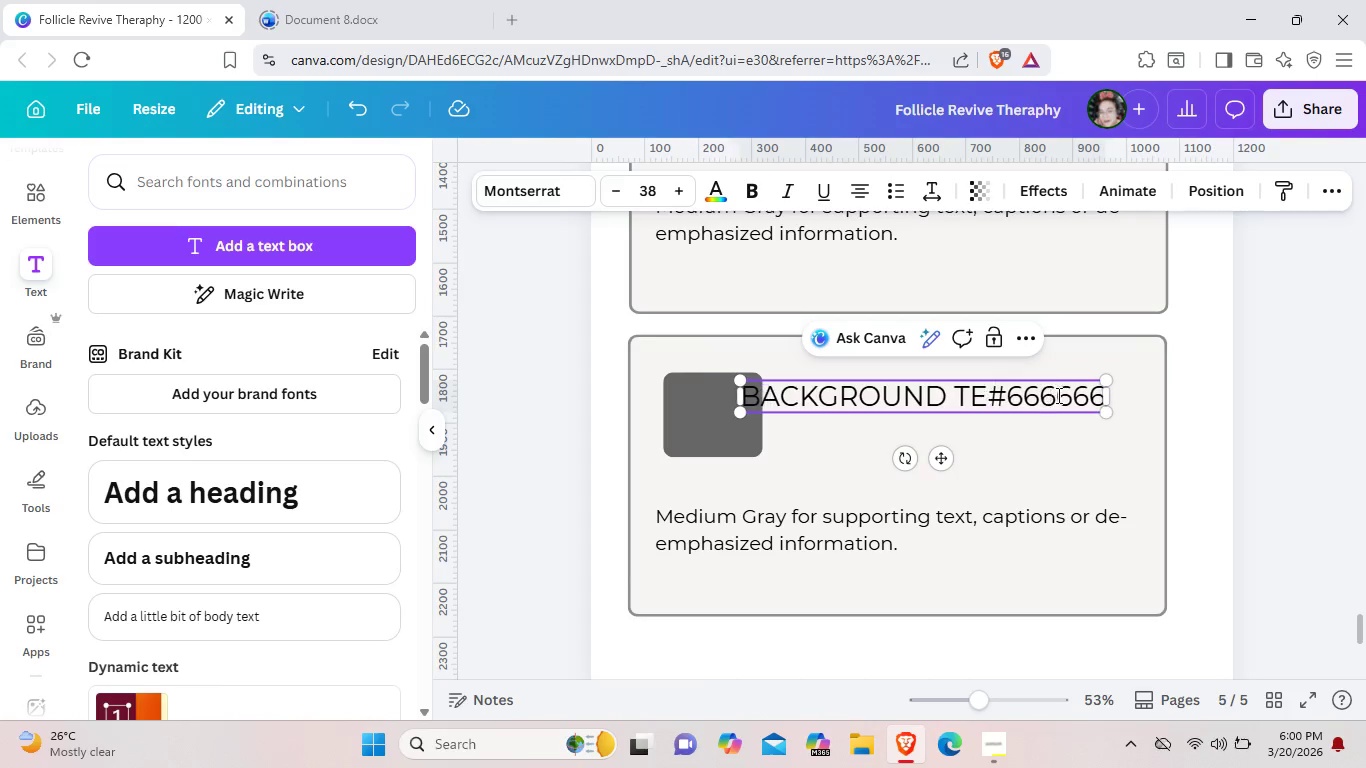 
key(Backspace)
 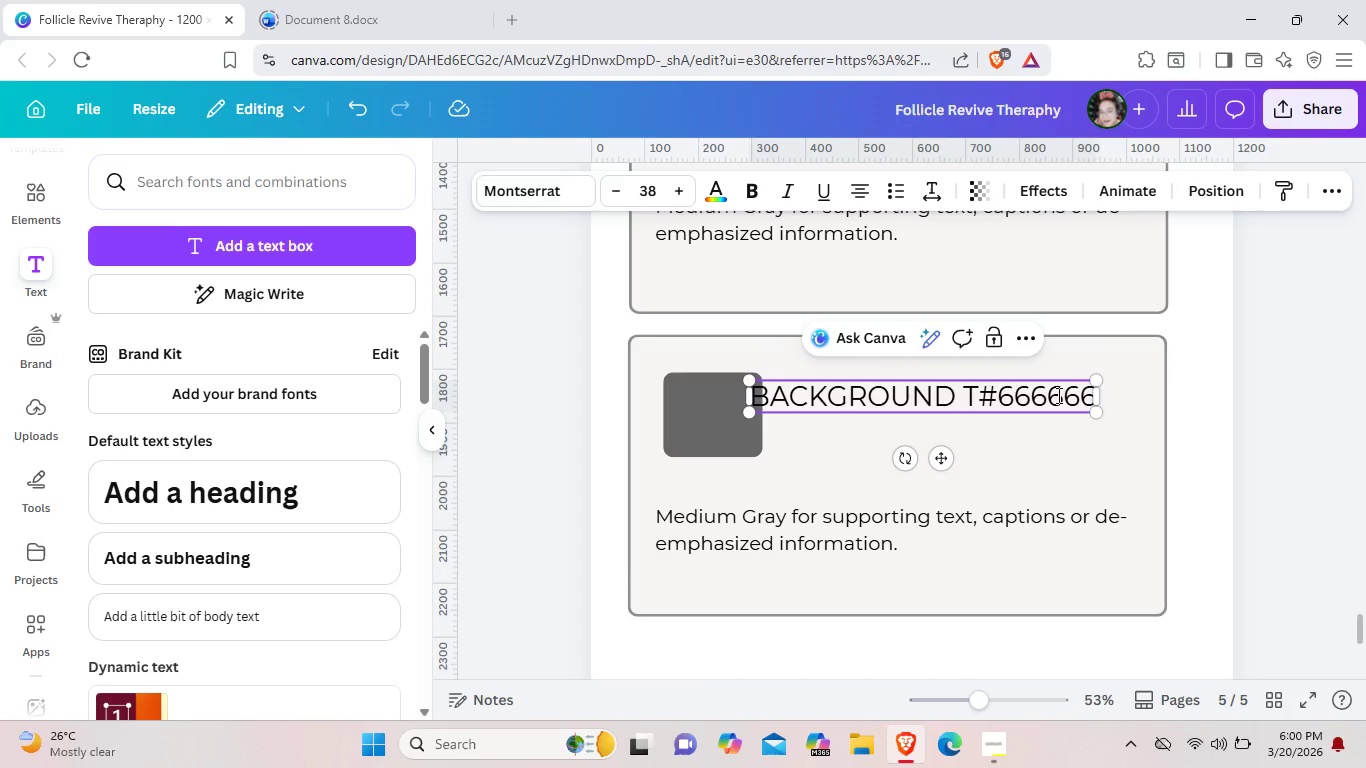 
key(Backspace)
 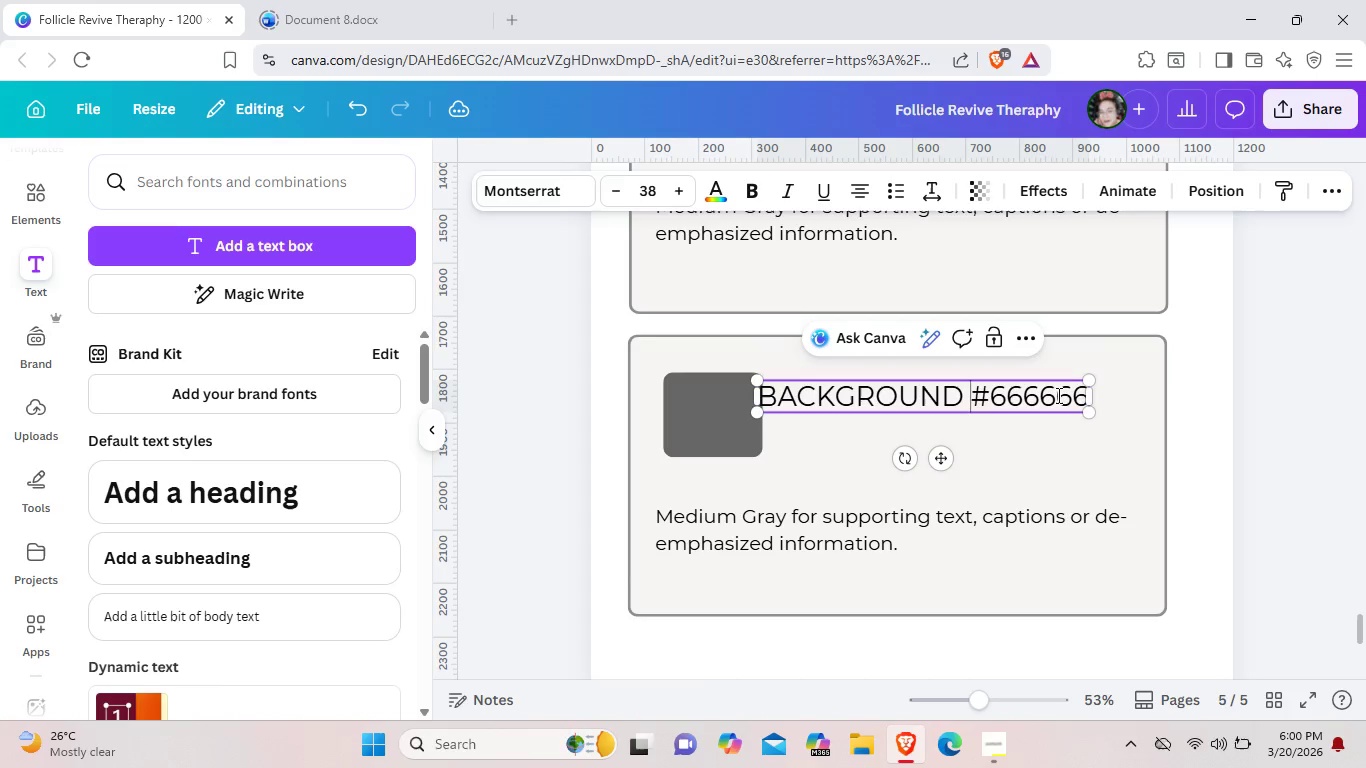 
key(Backspace)
 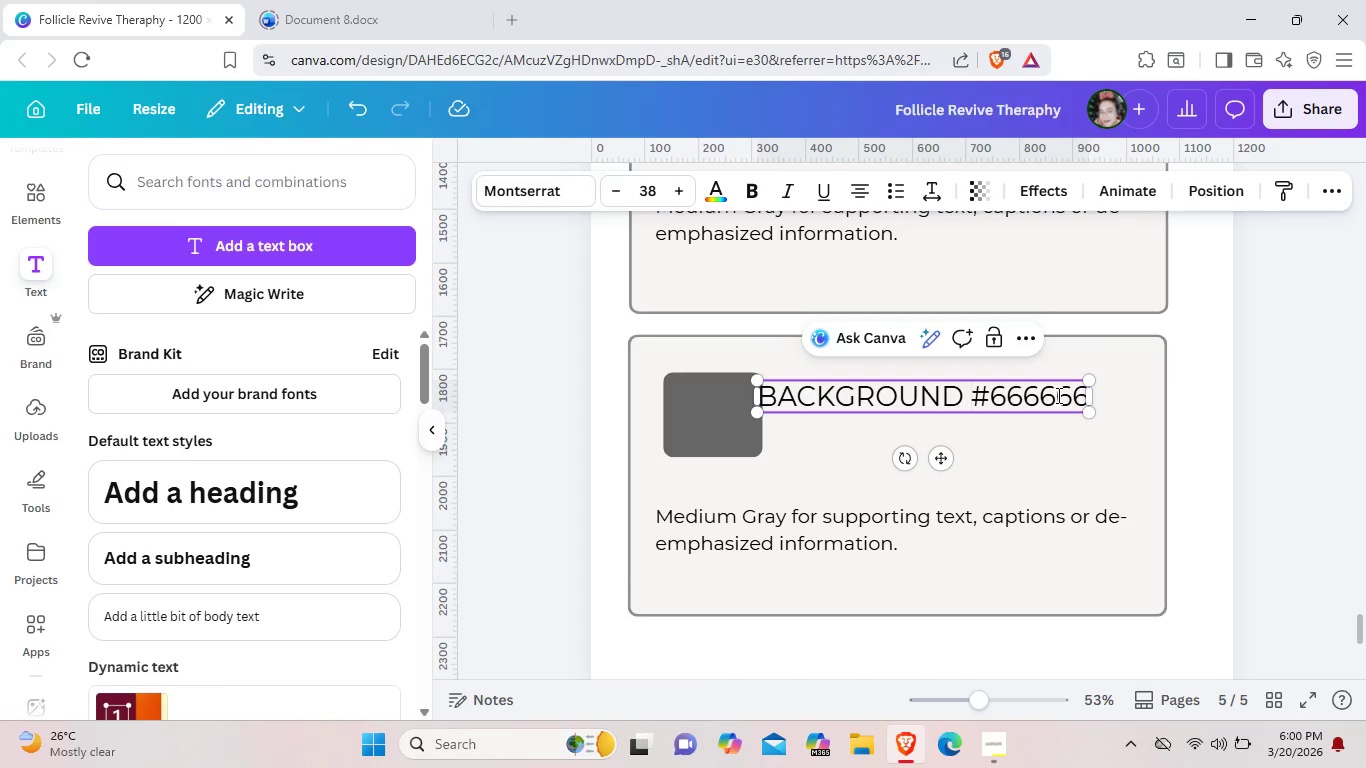 
key(Enter)
 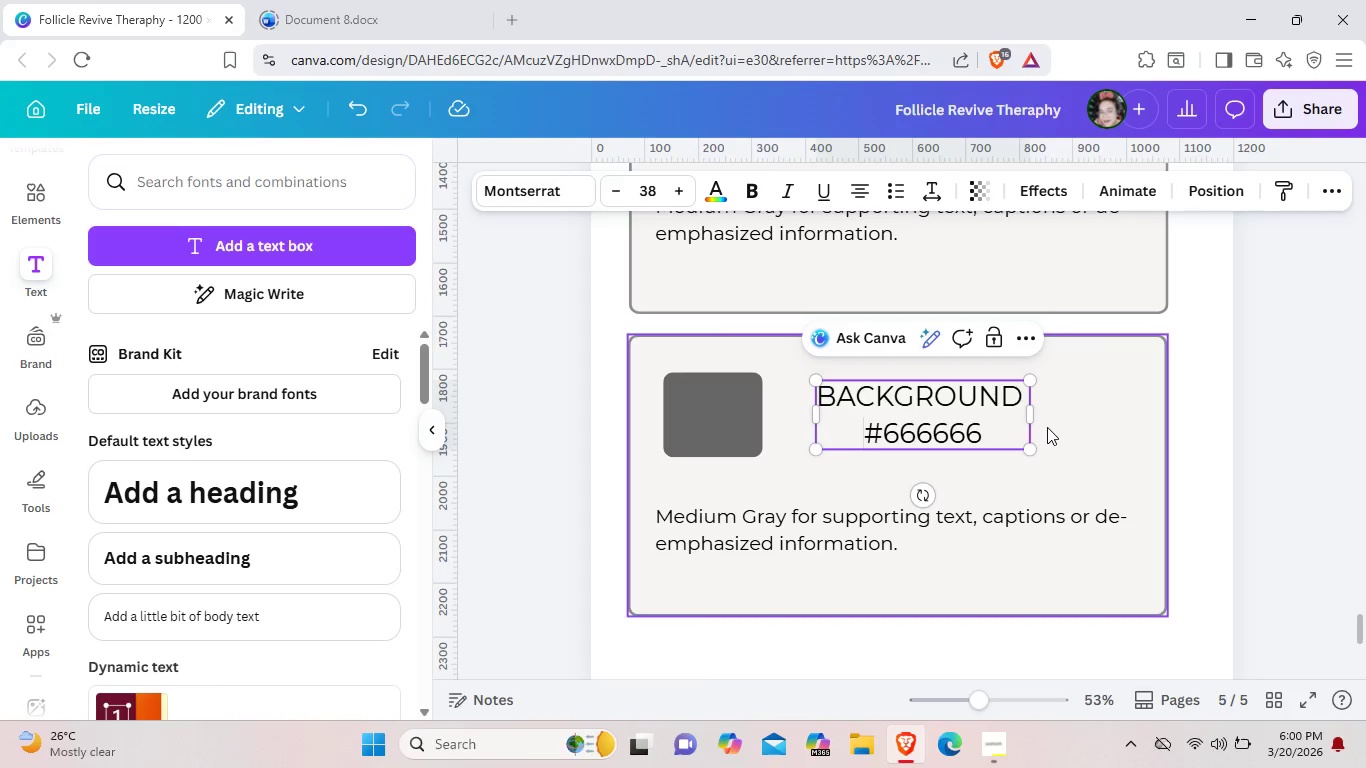 
left_click([987, 435])
 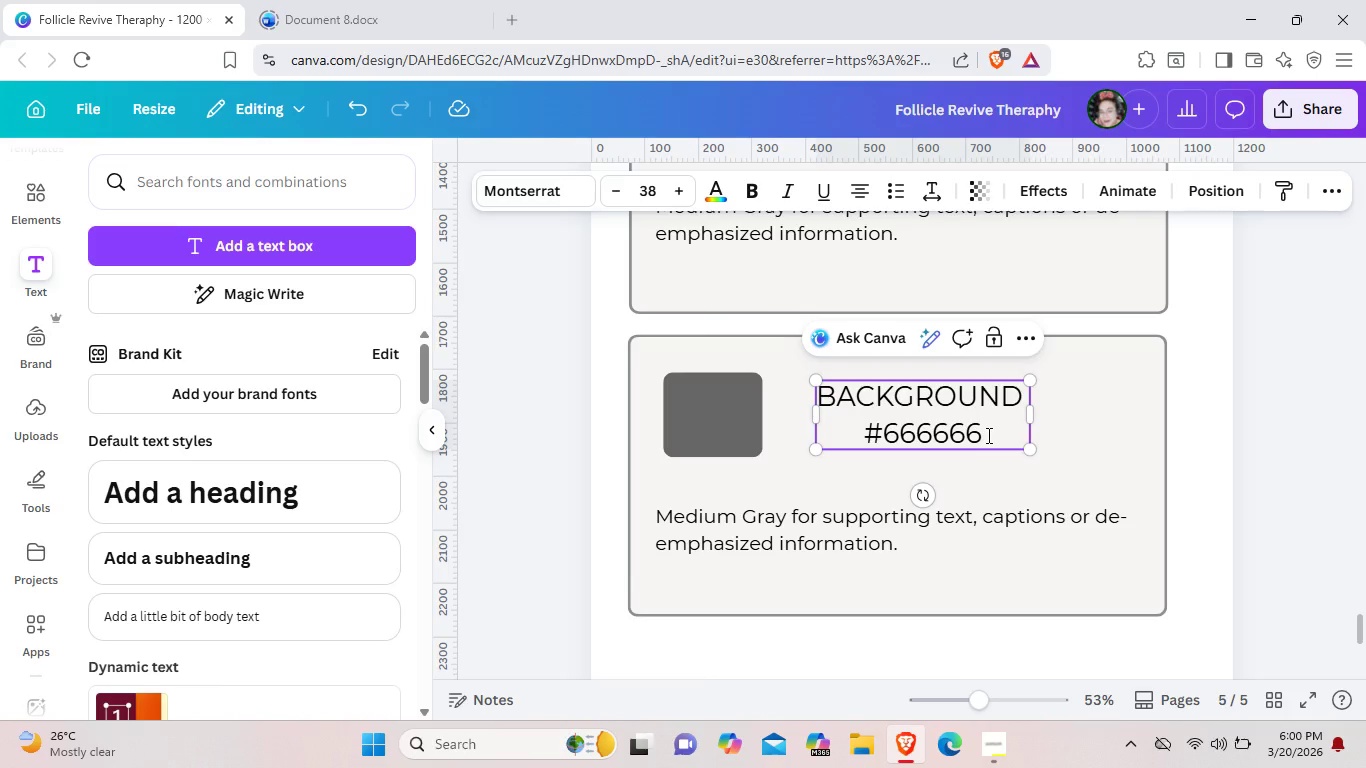 
key(Backspace)
key(Backspace)
key(Backspace)
key(Backspace)
key(Backspace)
key(Backspace)
key(Backspace)
type(OFF)
key(Backspace)
key(Backspace)
type(ff-white)
 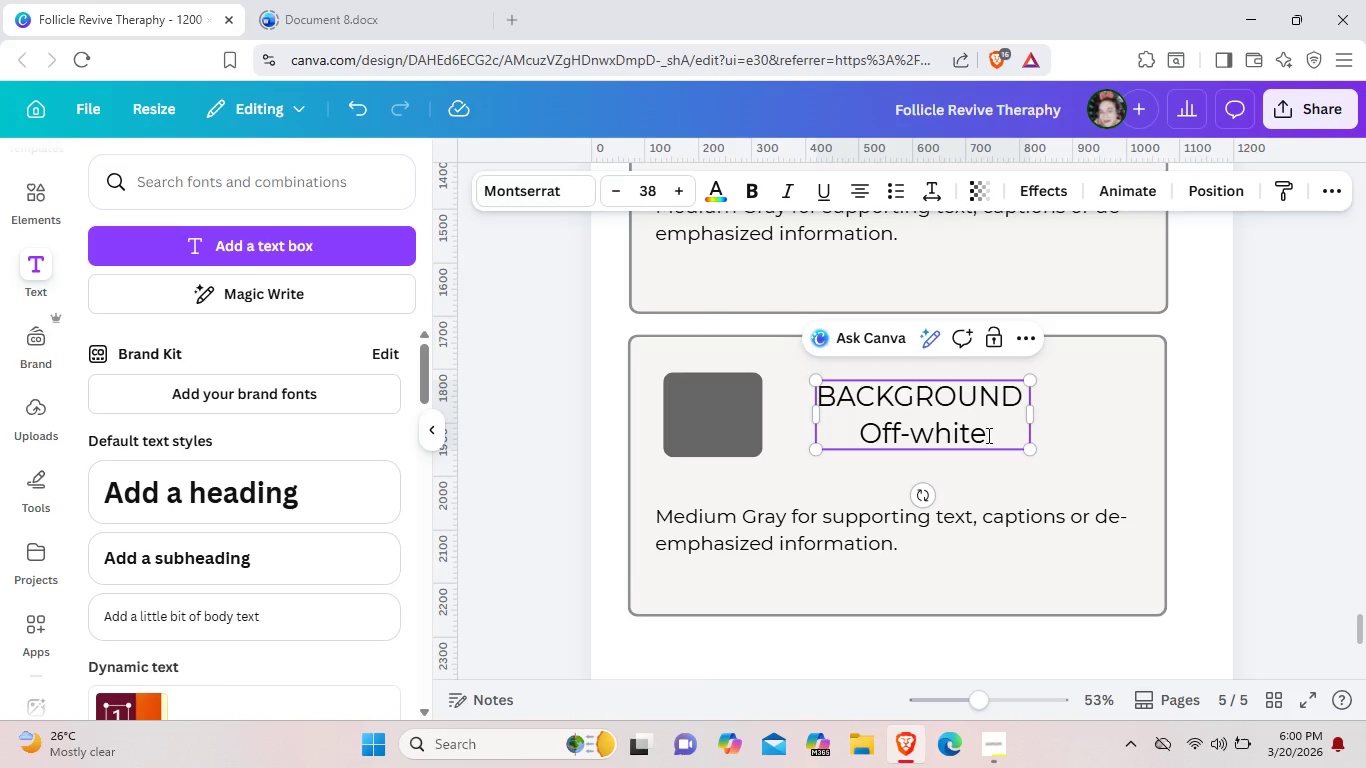 
type(/ cream)
 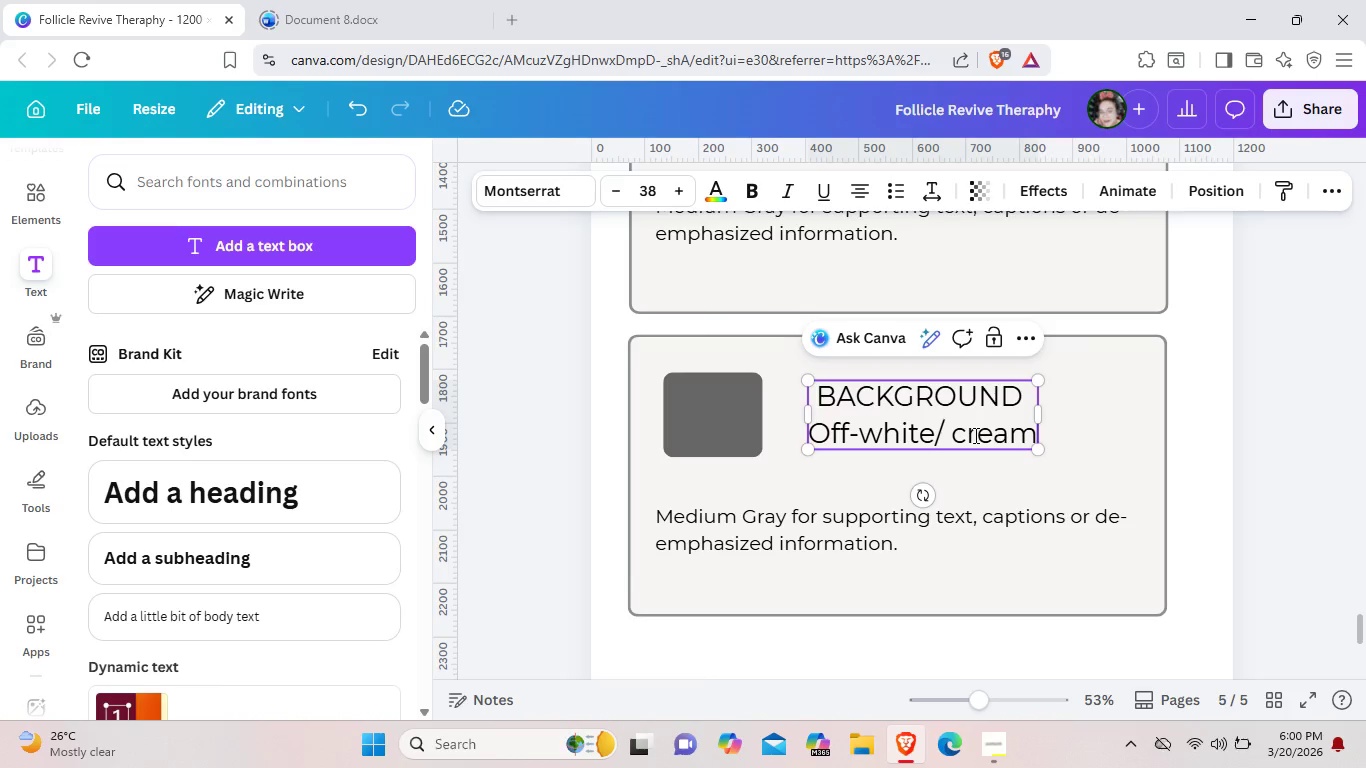 
left_click([973, 435])
 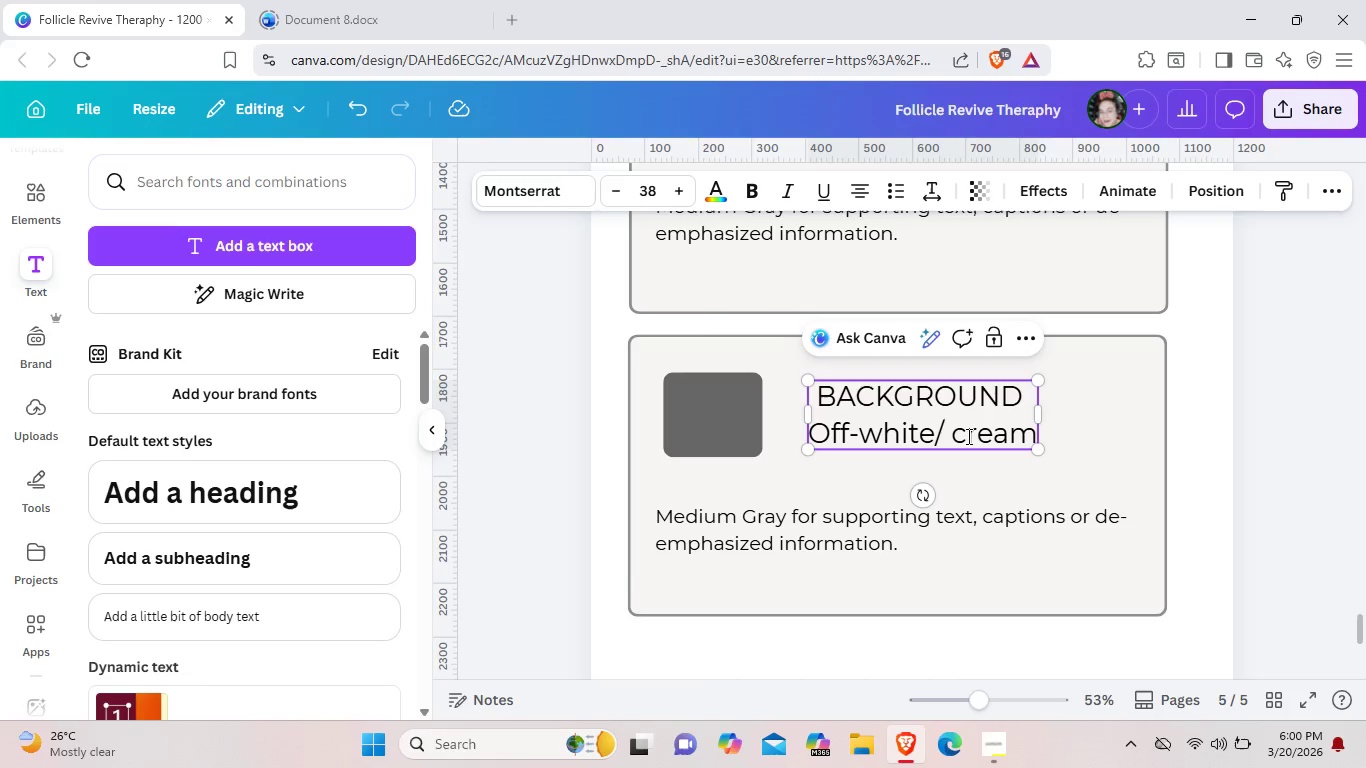 
left_click([967, 436])
 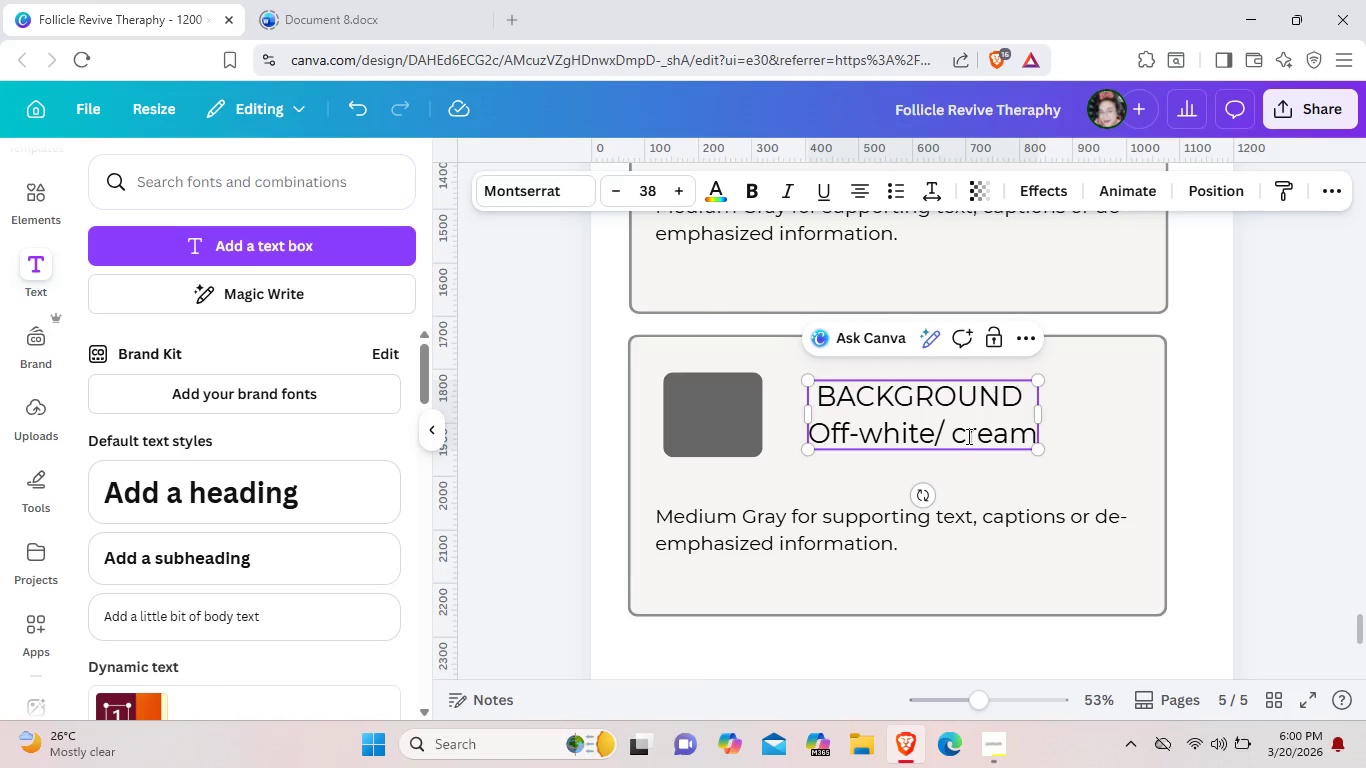 
key(Backspace)
 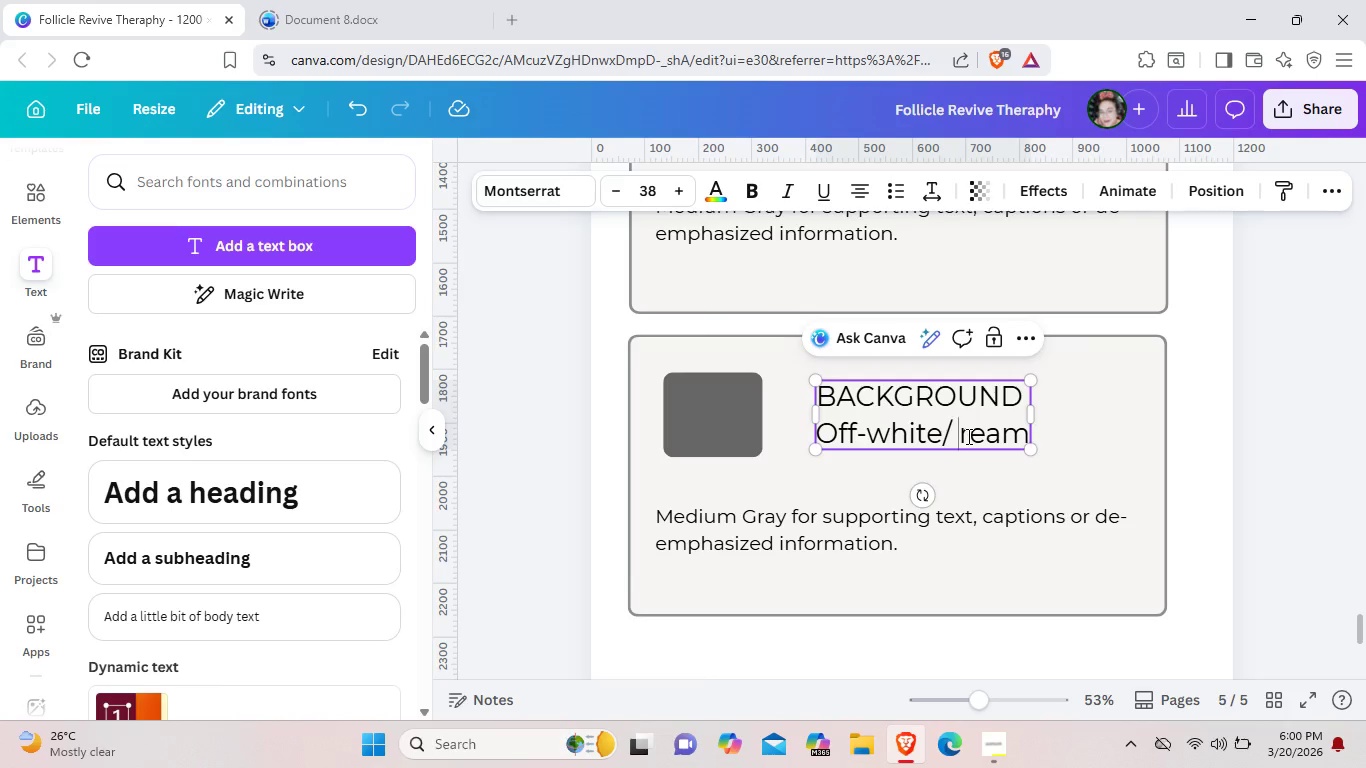 
key(Shift+C)
 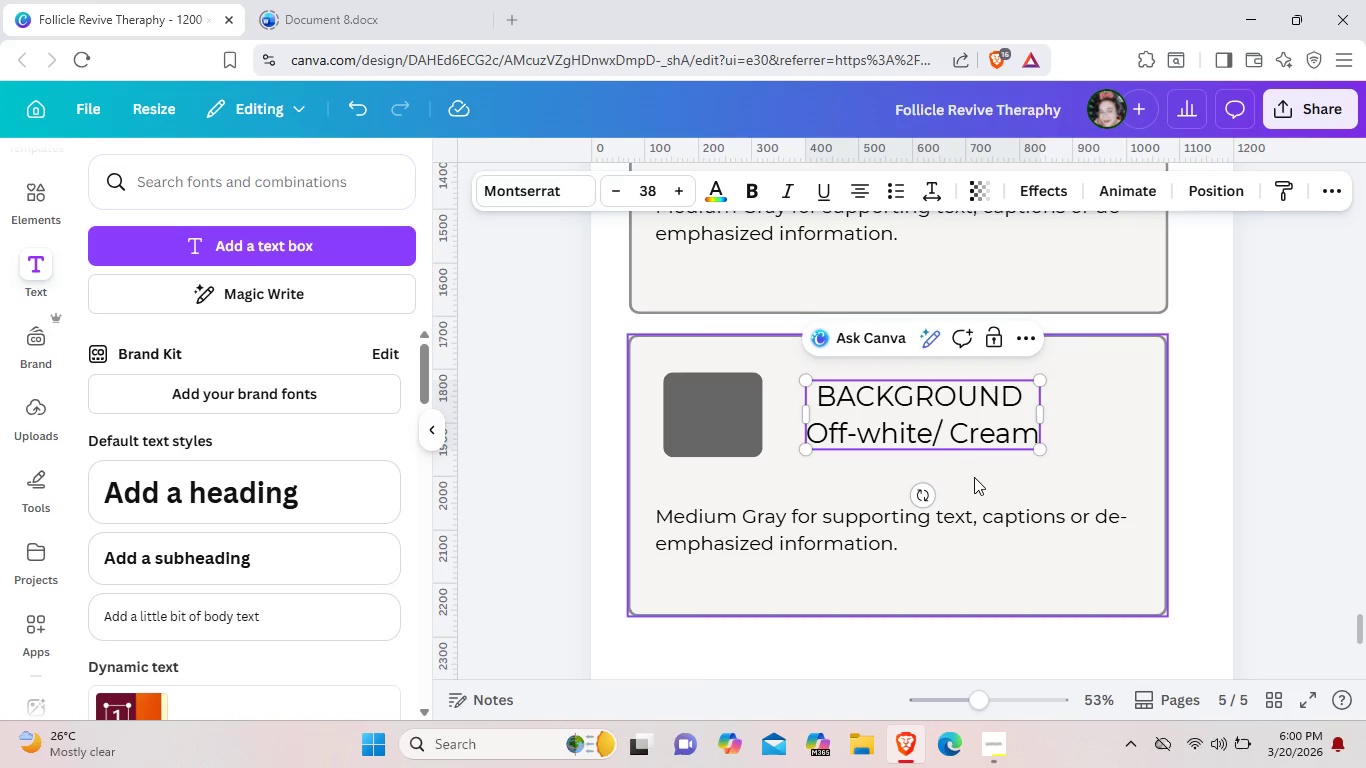 
left_click([976, 478])
 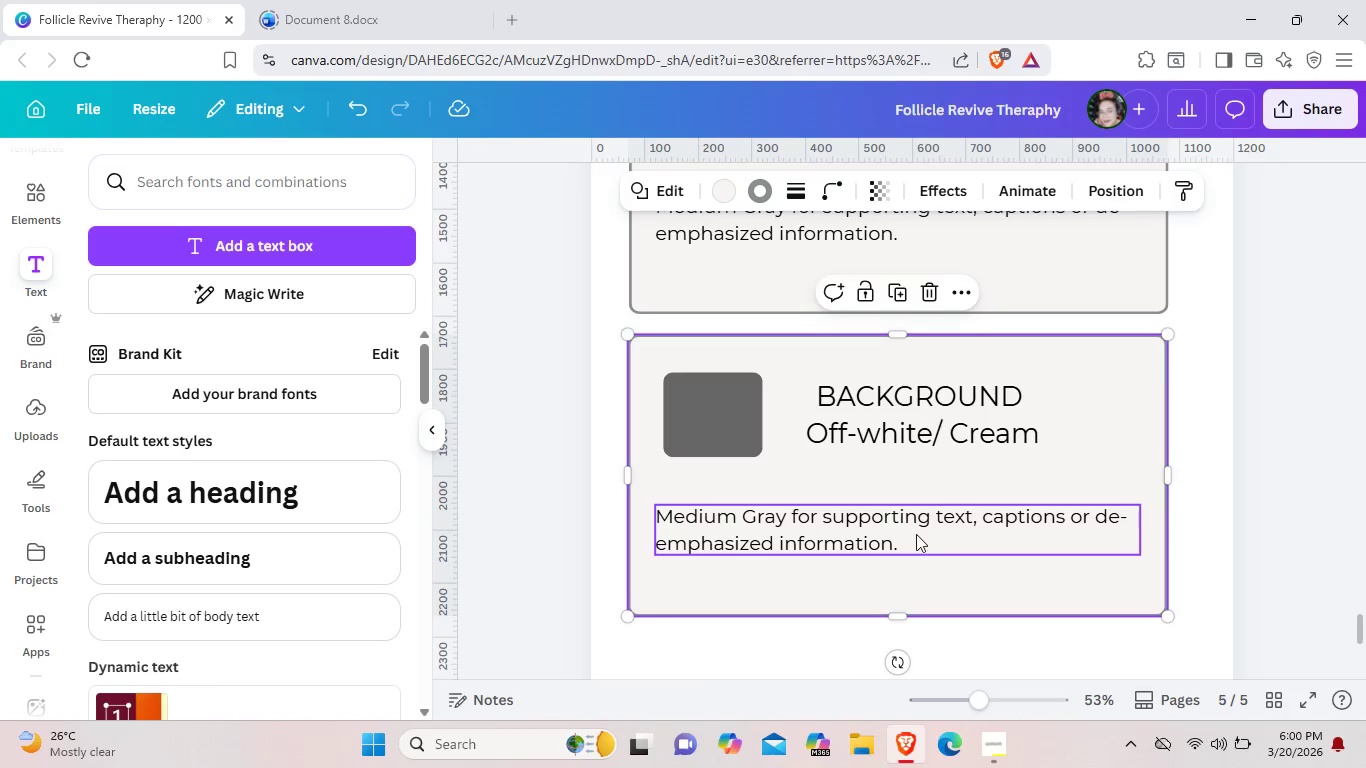 
double_click([900, 539])
 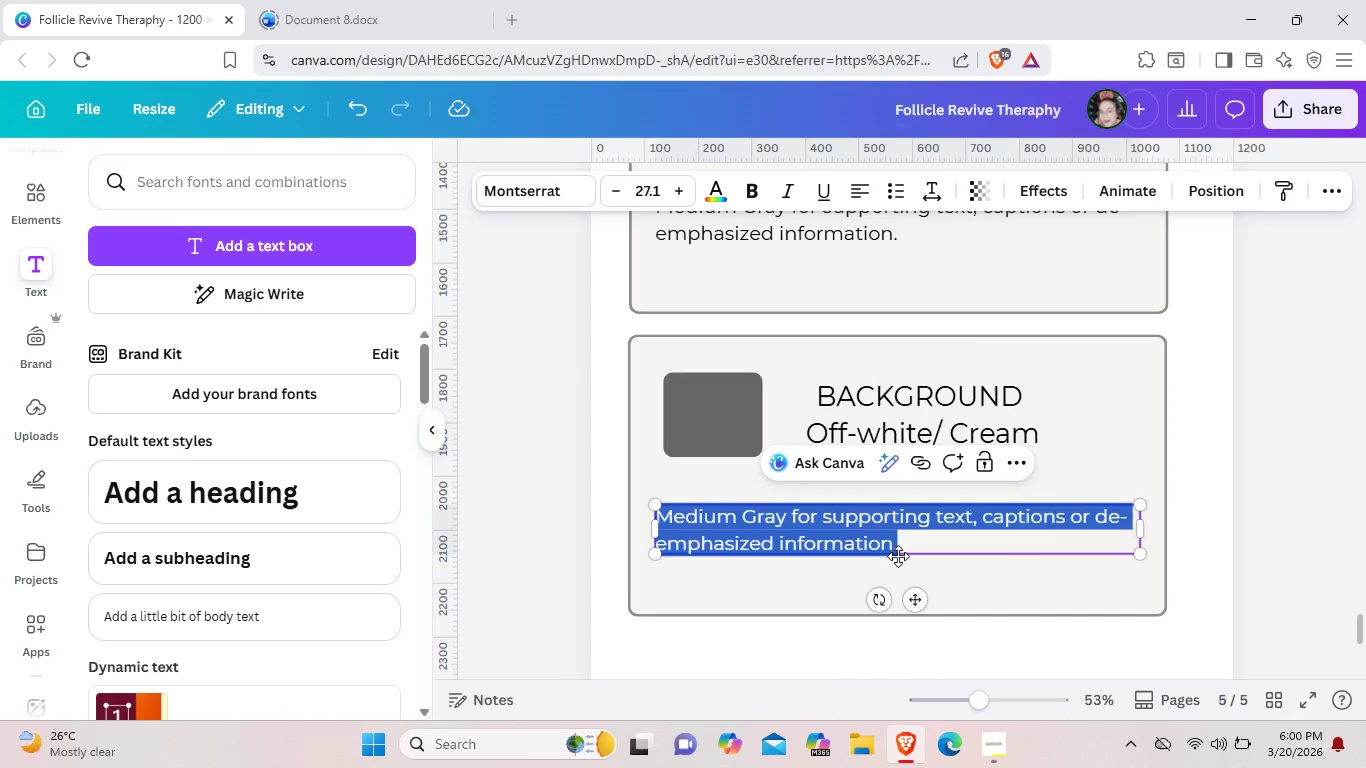 
key(Backspace)
type(Clean , Light backgrounds to maixmize contrats ad)
key(Backspace)
type(nd redaboli)
key(Backspace)
key(Backspace)
key(Backspace)
type(ility. Avoid busy patterns.)
 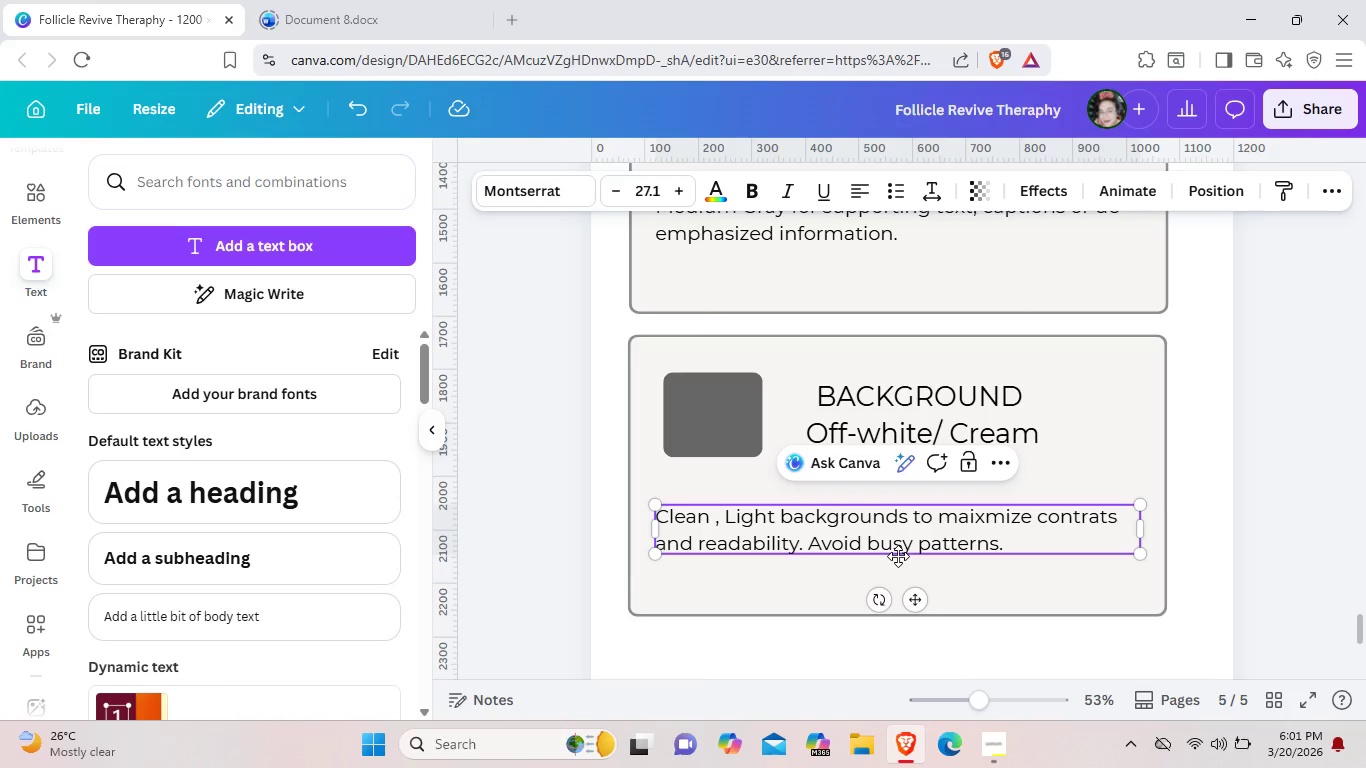 
scroll: coordinate [898, 556], scroll_direction: down, amount: 3.0
 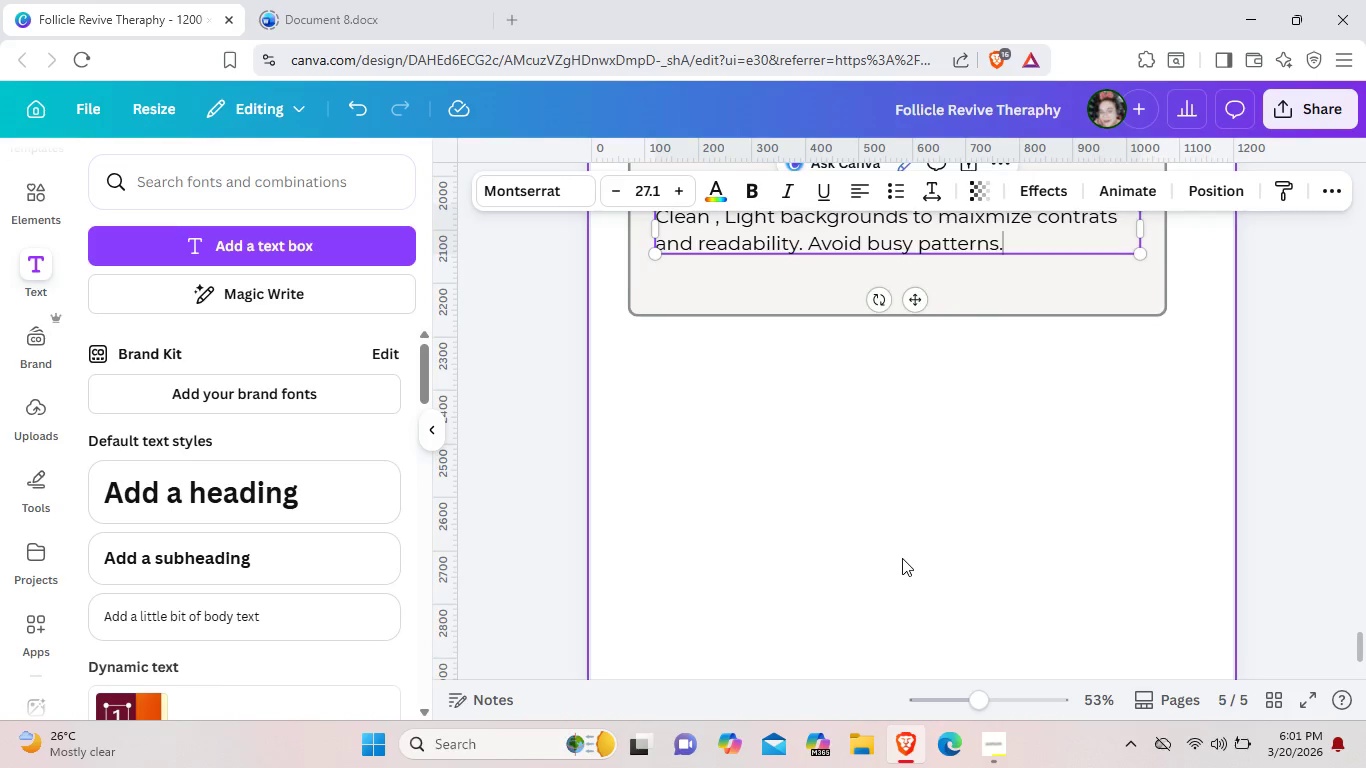 
scroll: coordinate [902, 558], scroll_direction: up, amount: 3.0
 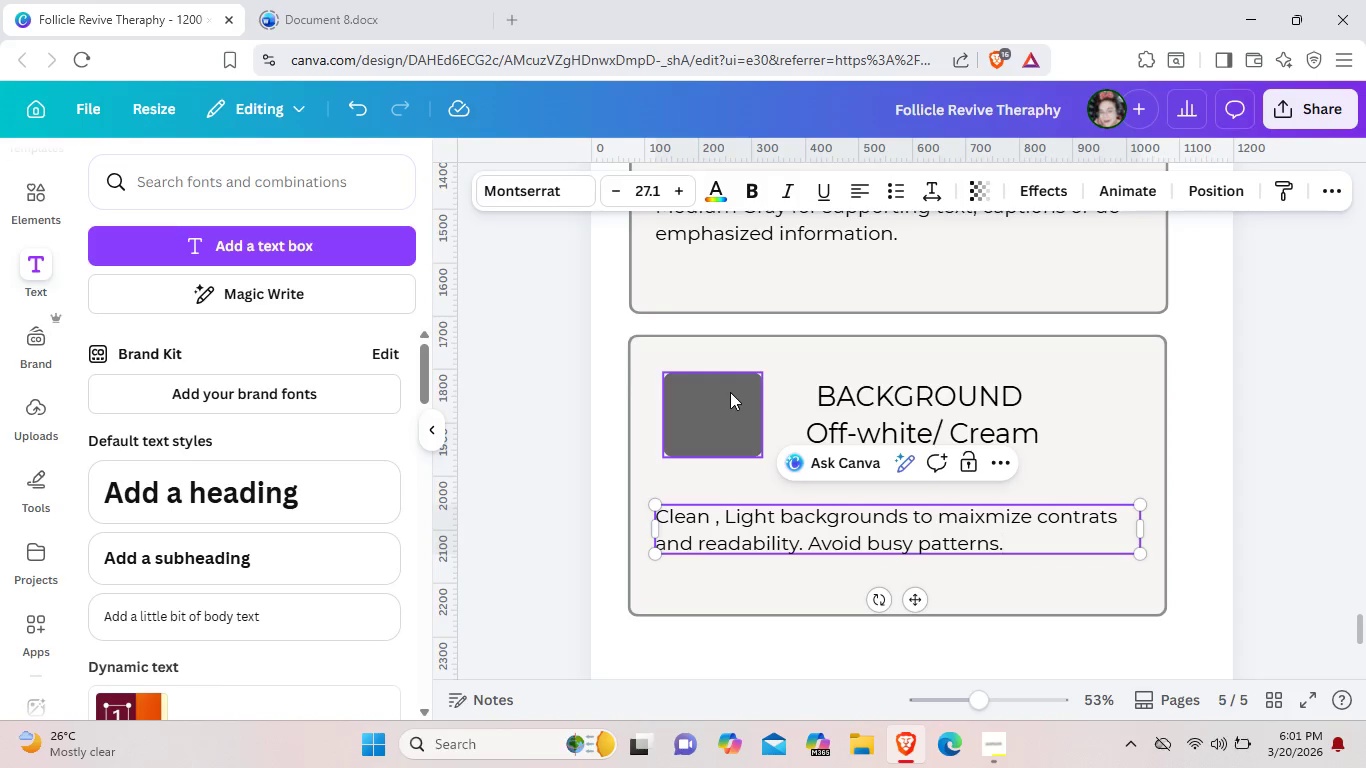 
left_click([730, 392])
 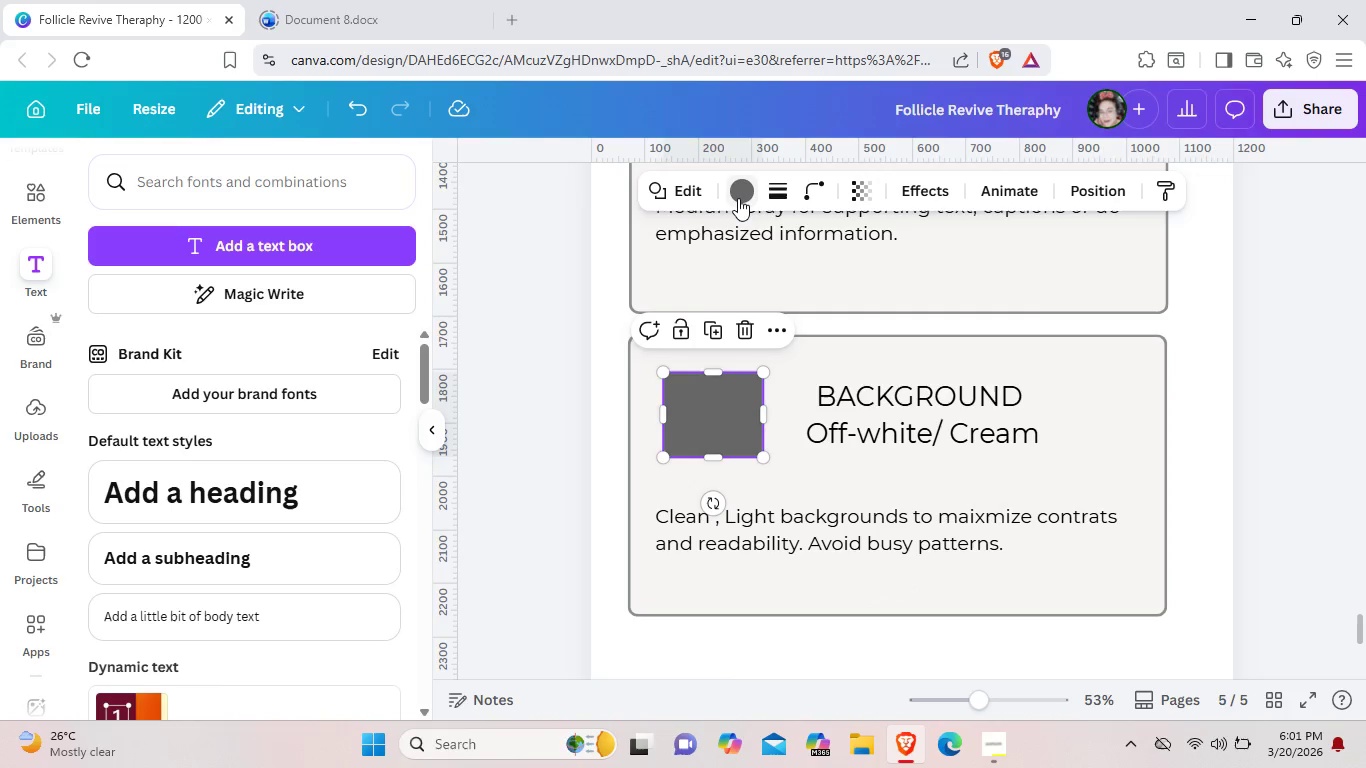 
left_click([738, 198])
 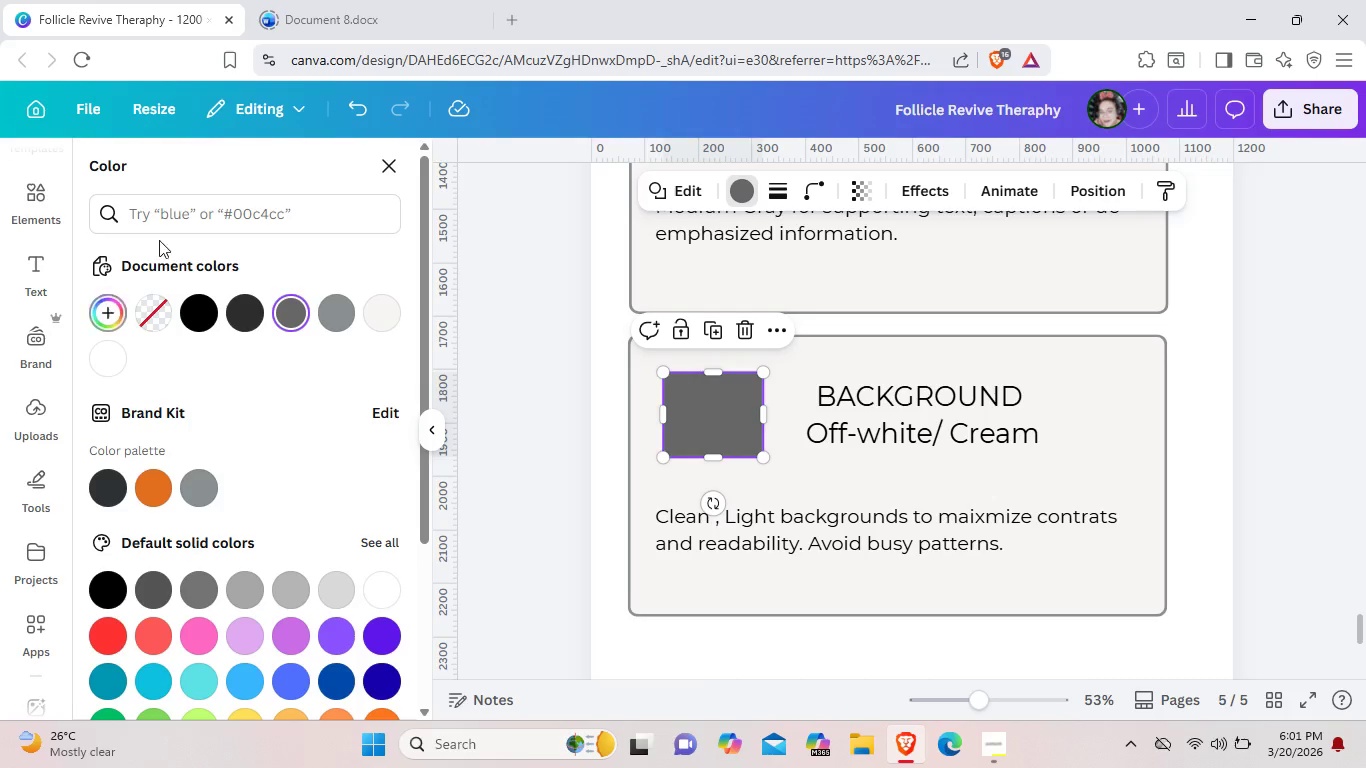 
left_click([203, 213])
 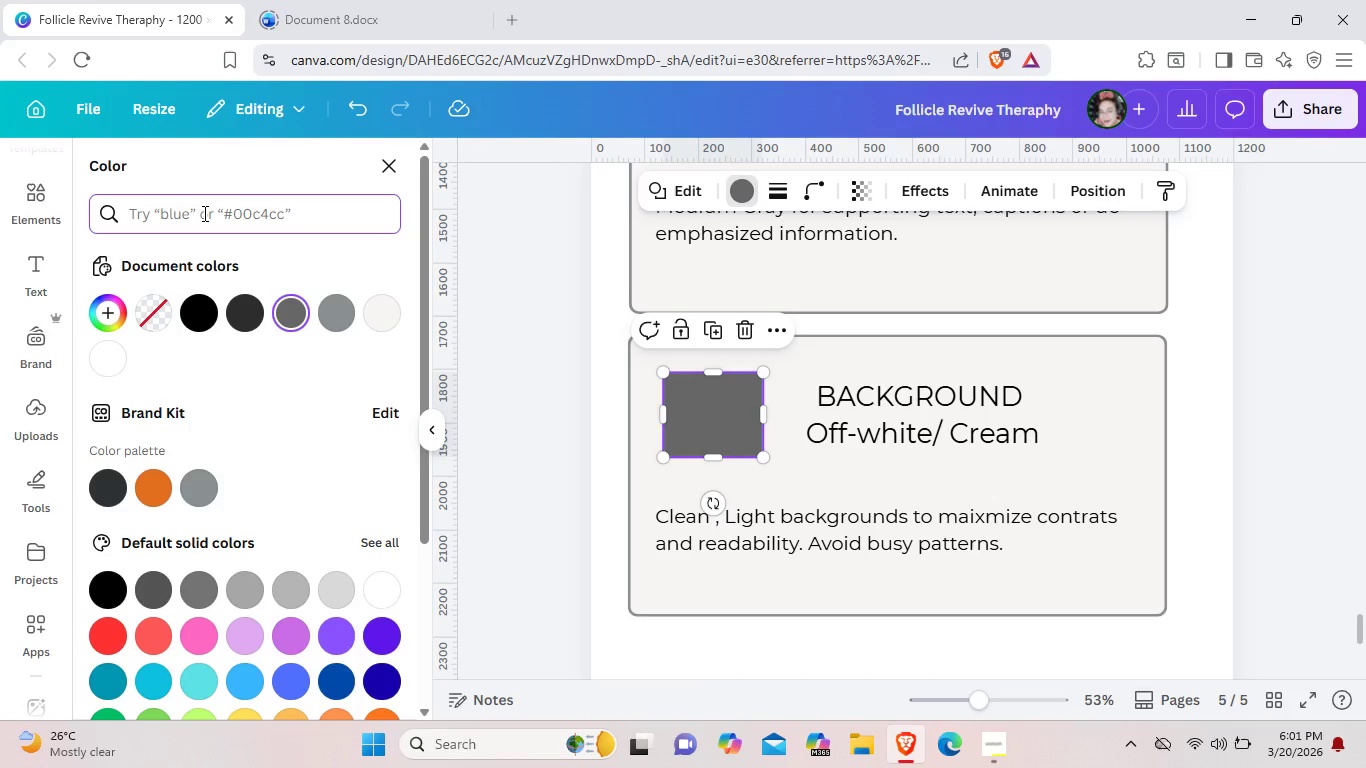 
type(cream)
 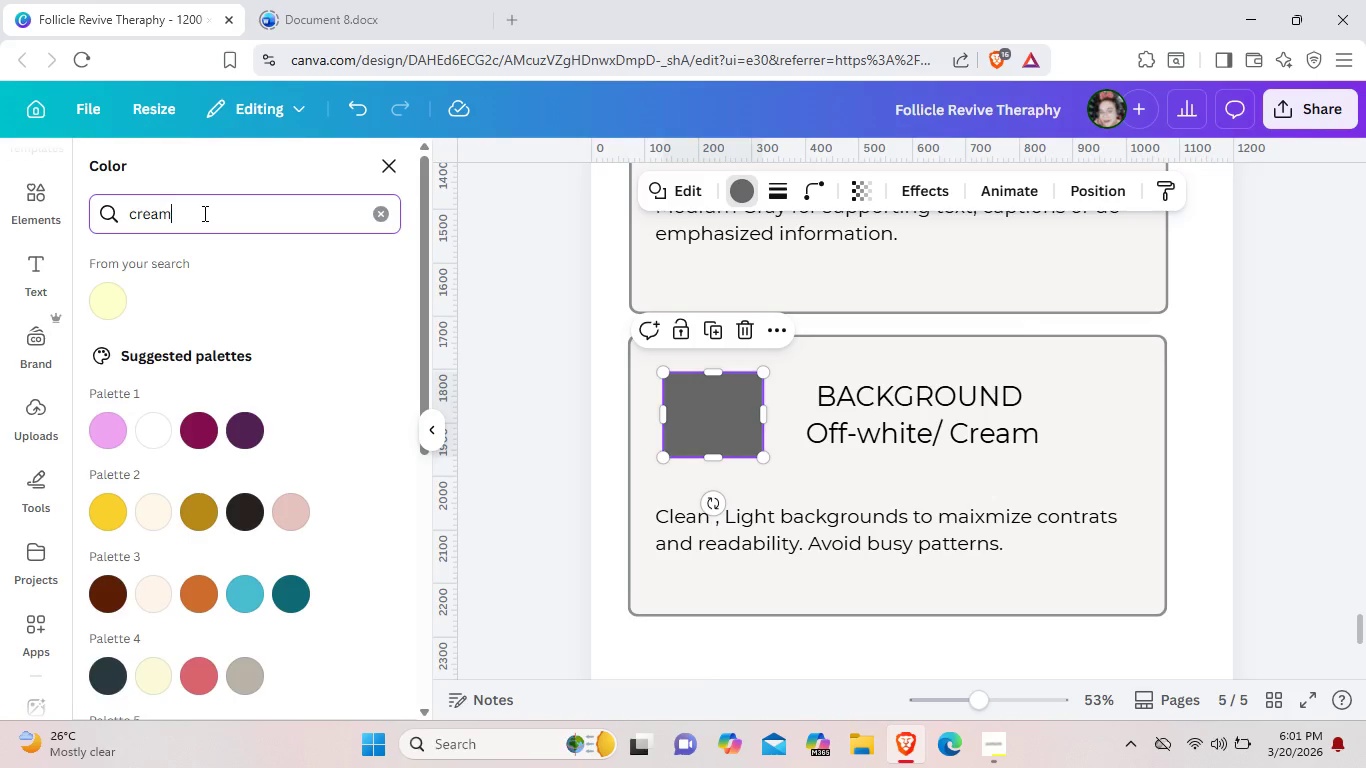 
wait(8.5)
 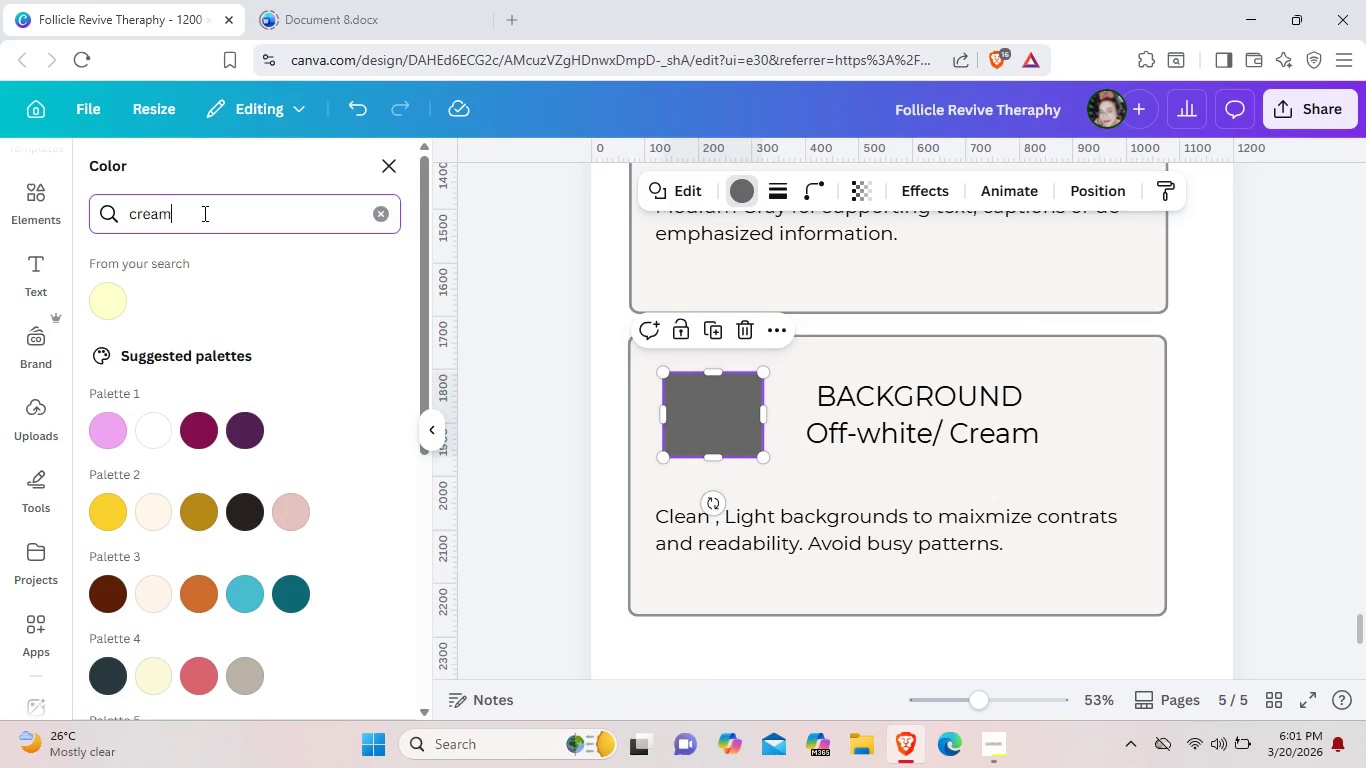 
key(Backspace)
key(Backspace)
key(Backspace)
key(Backspace)
key(Backspace)
key(Backspace)
type(Off white)
 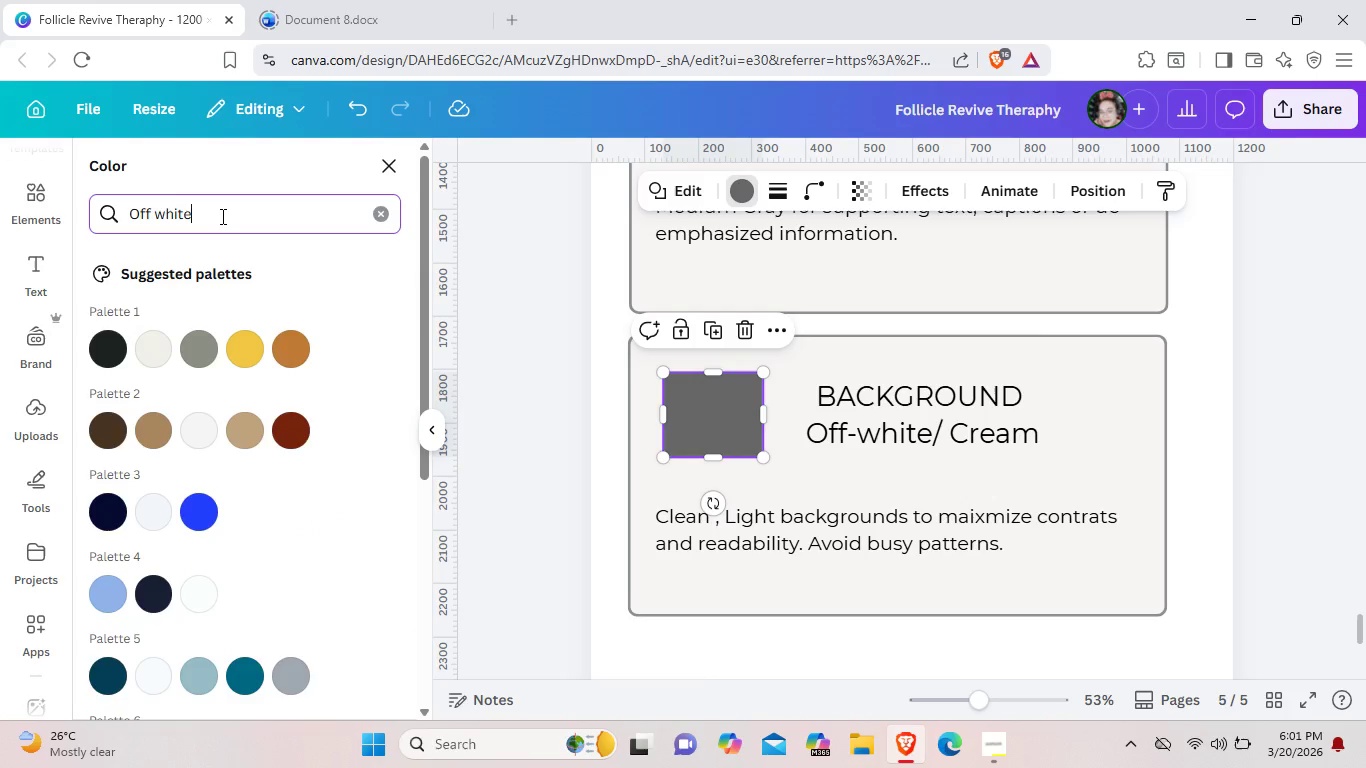 
wait(5.5)
 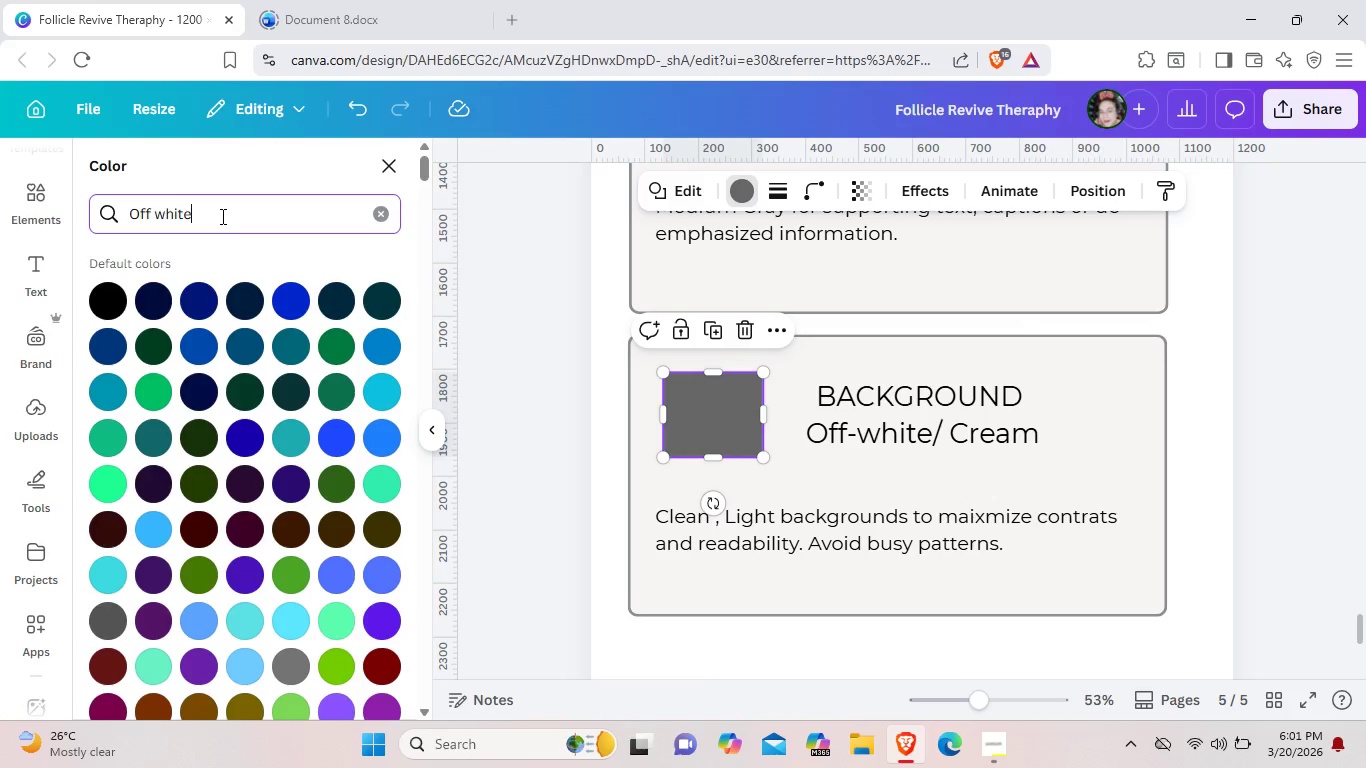 
mouse_move([163, 365])
 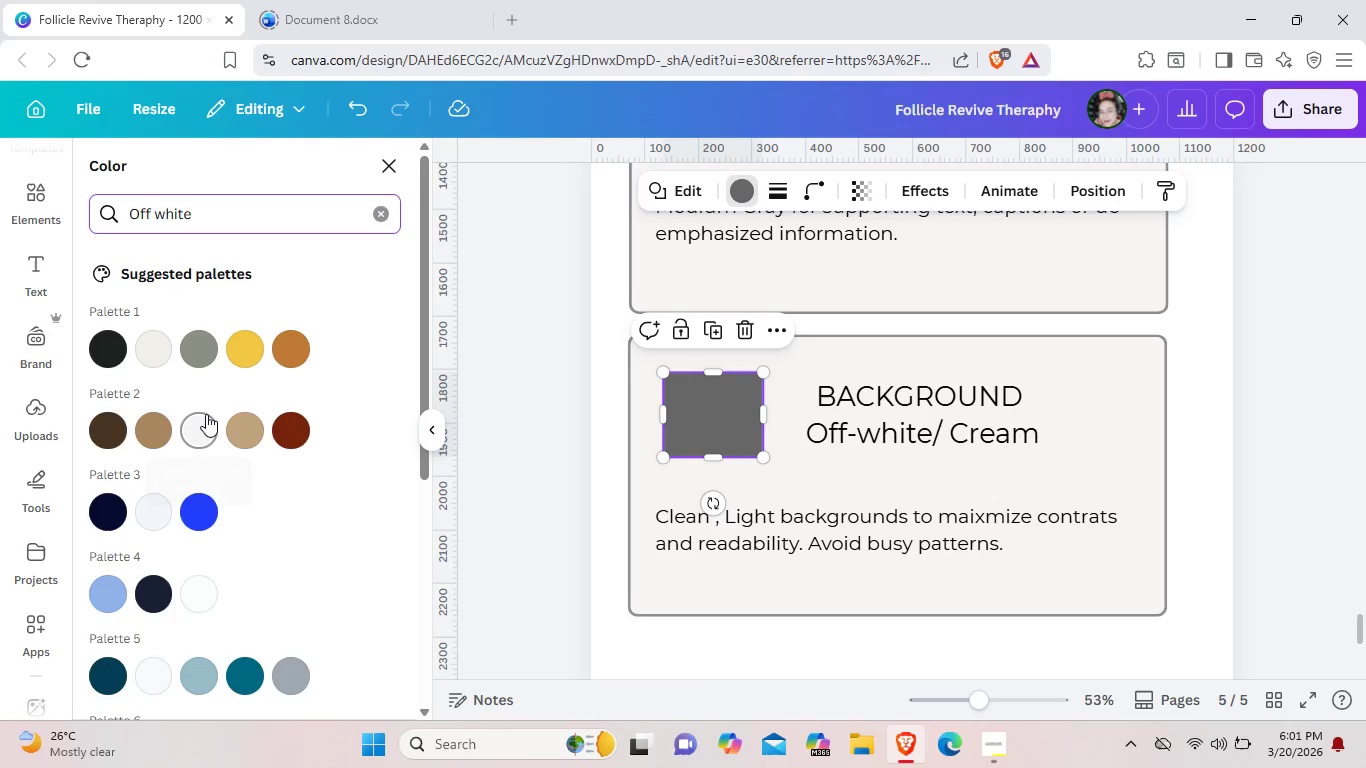 
mouse_move([186, 381])
 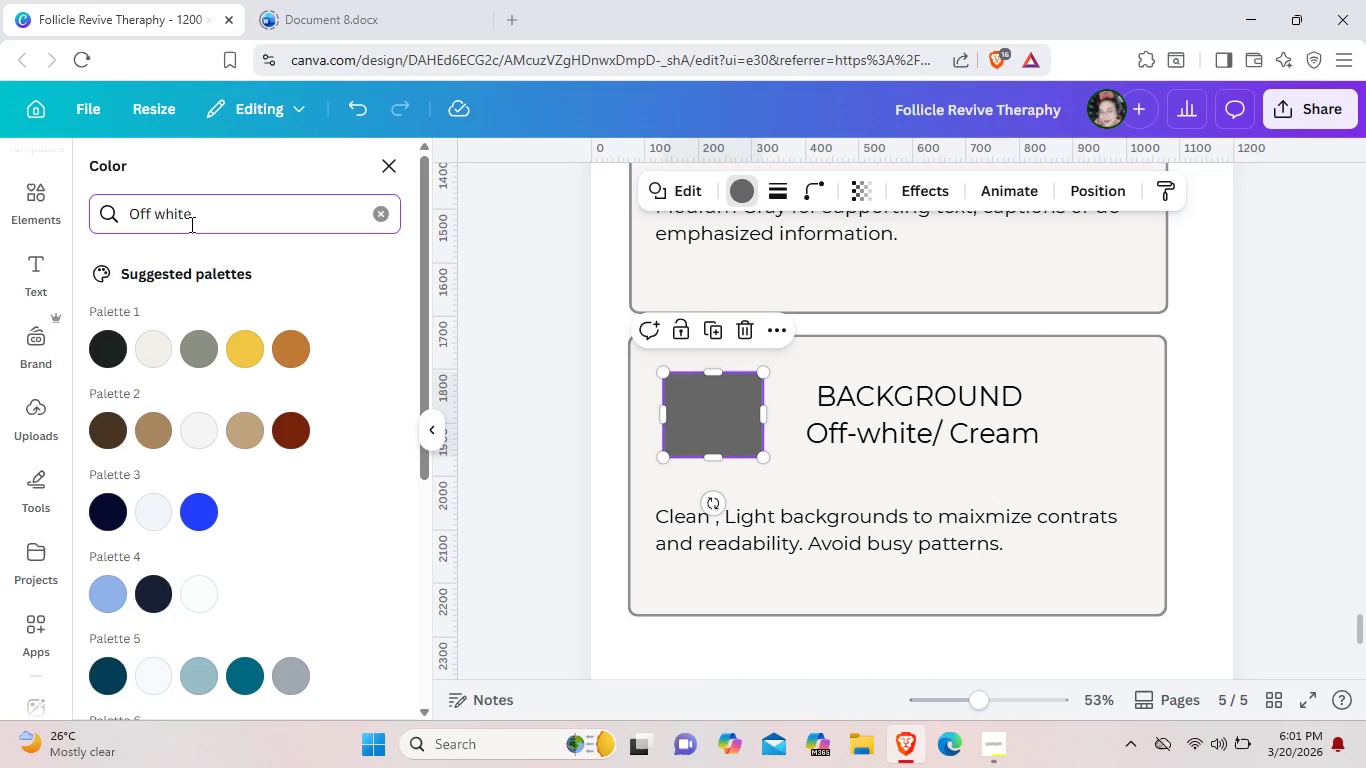 
key(Backspace)
key(Backspace)
key(Backspace)
key(Backspace)
key(Backspace)
key(Backspace)
key(Backspace)
key(Backspace)
key(Backspace)
type(cream)
 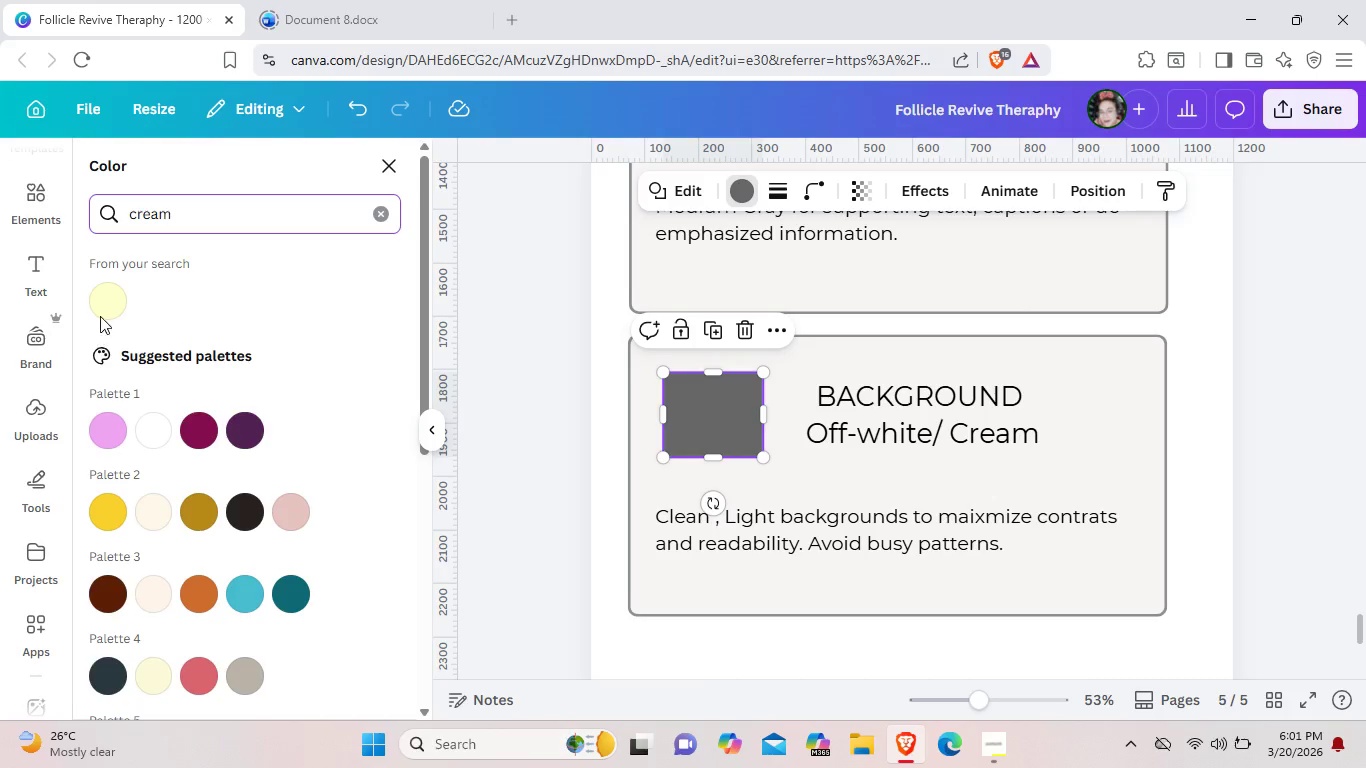 
left_click([102, 311])
 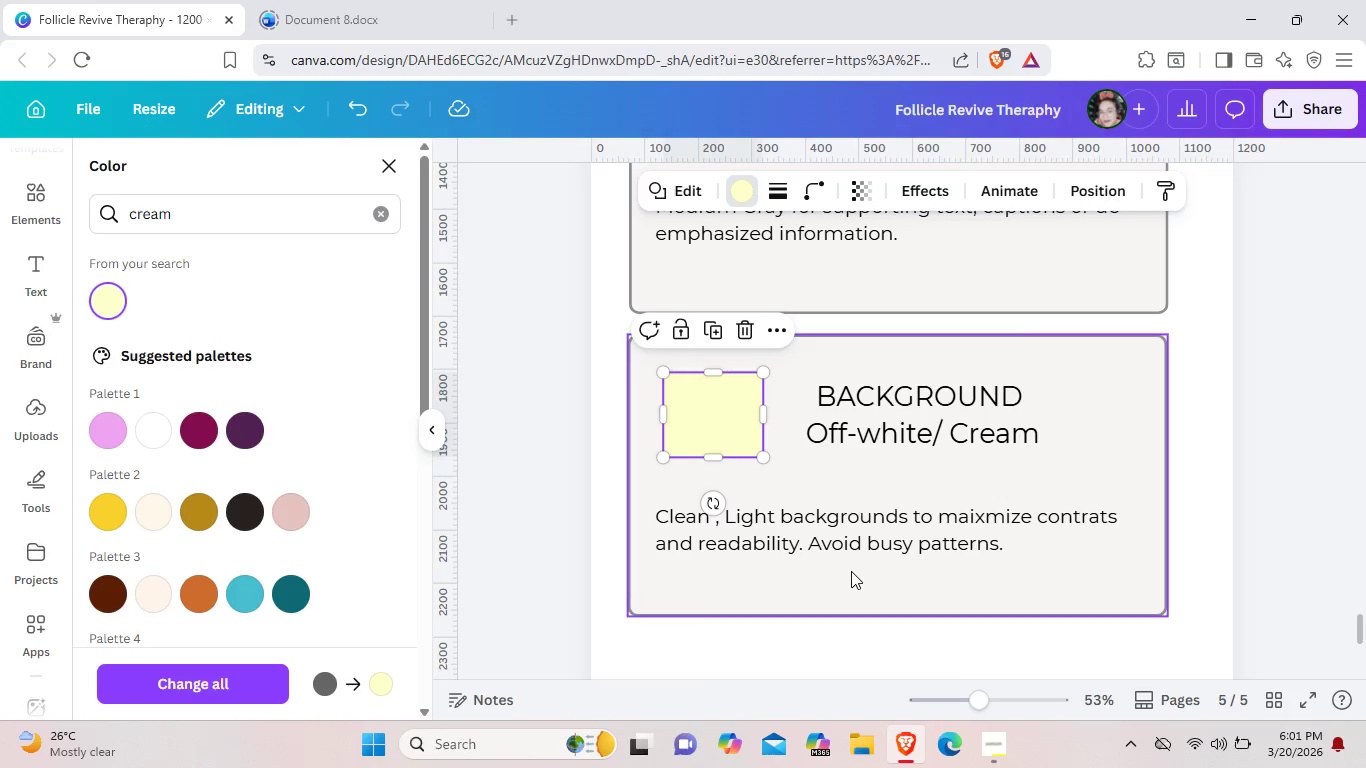 
left_click([850, 573])
 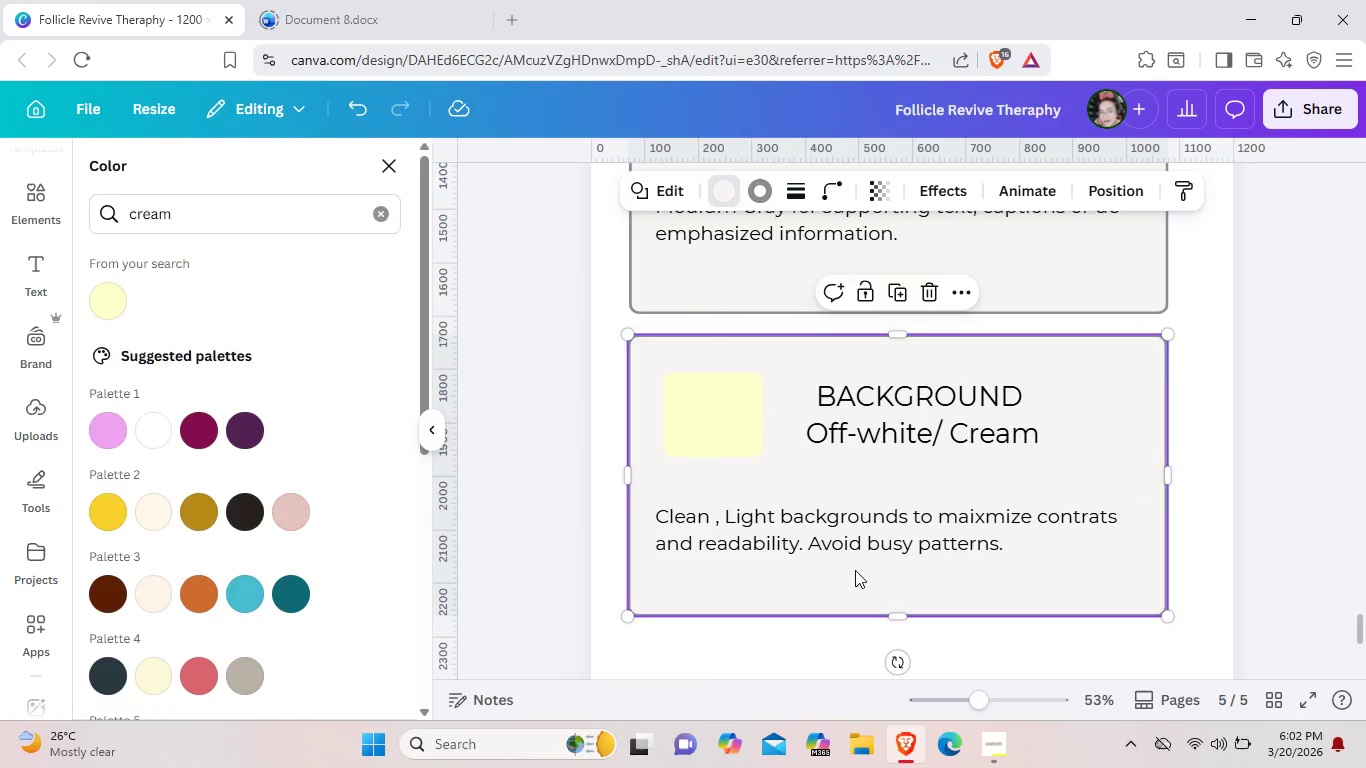 
wait(5.06)
 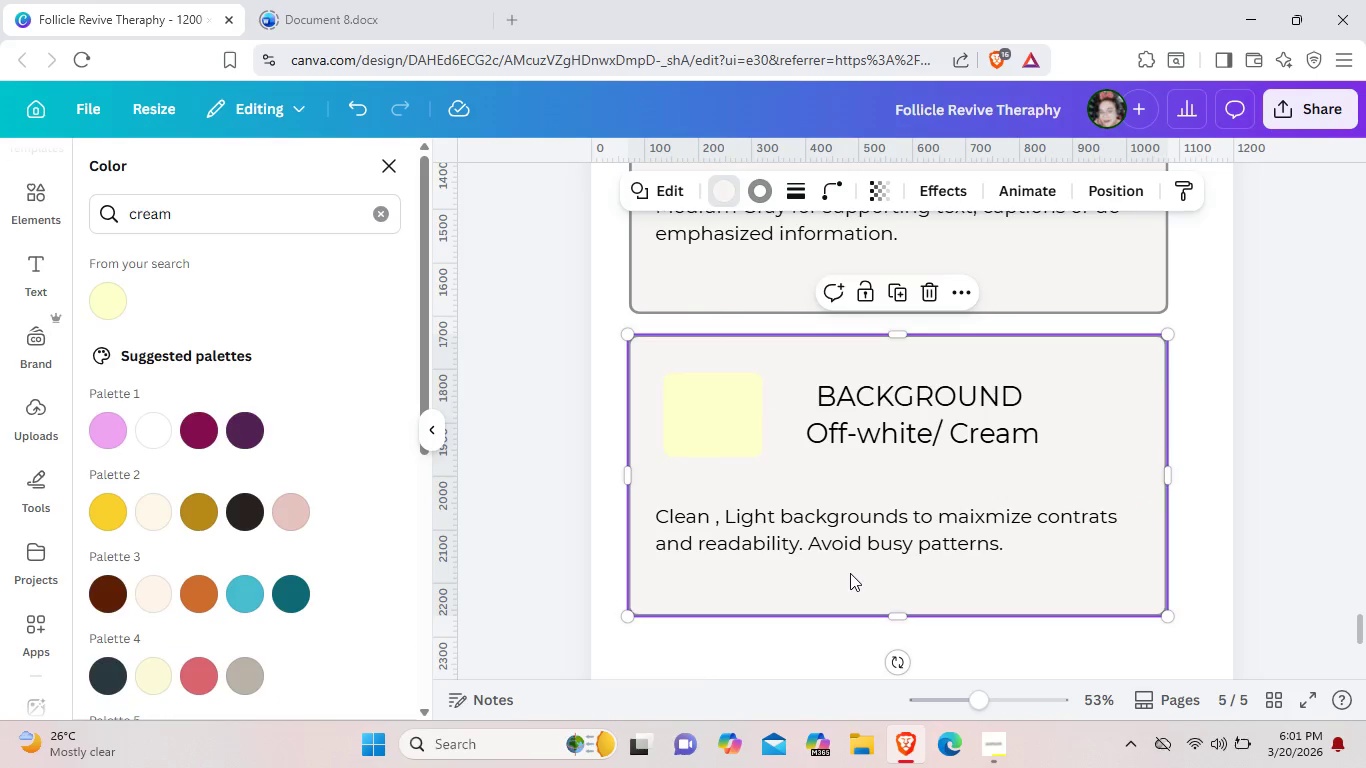 
left_click([1033, 666])
 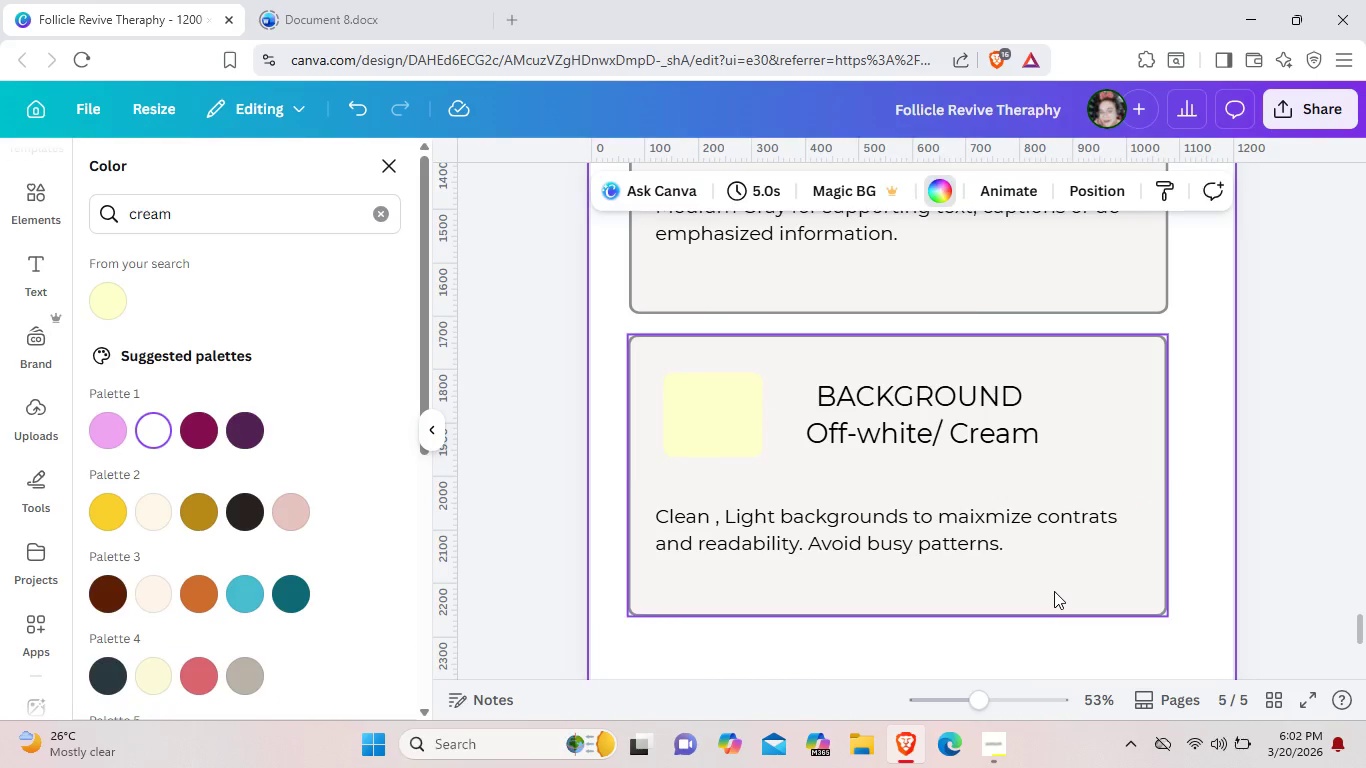 
left_click([1054, 591])
 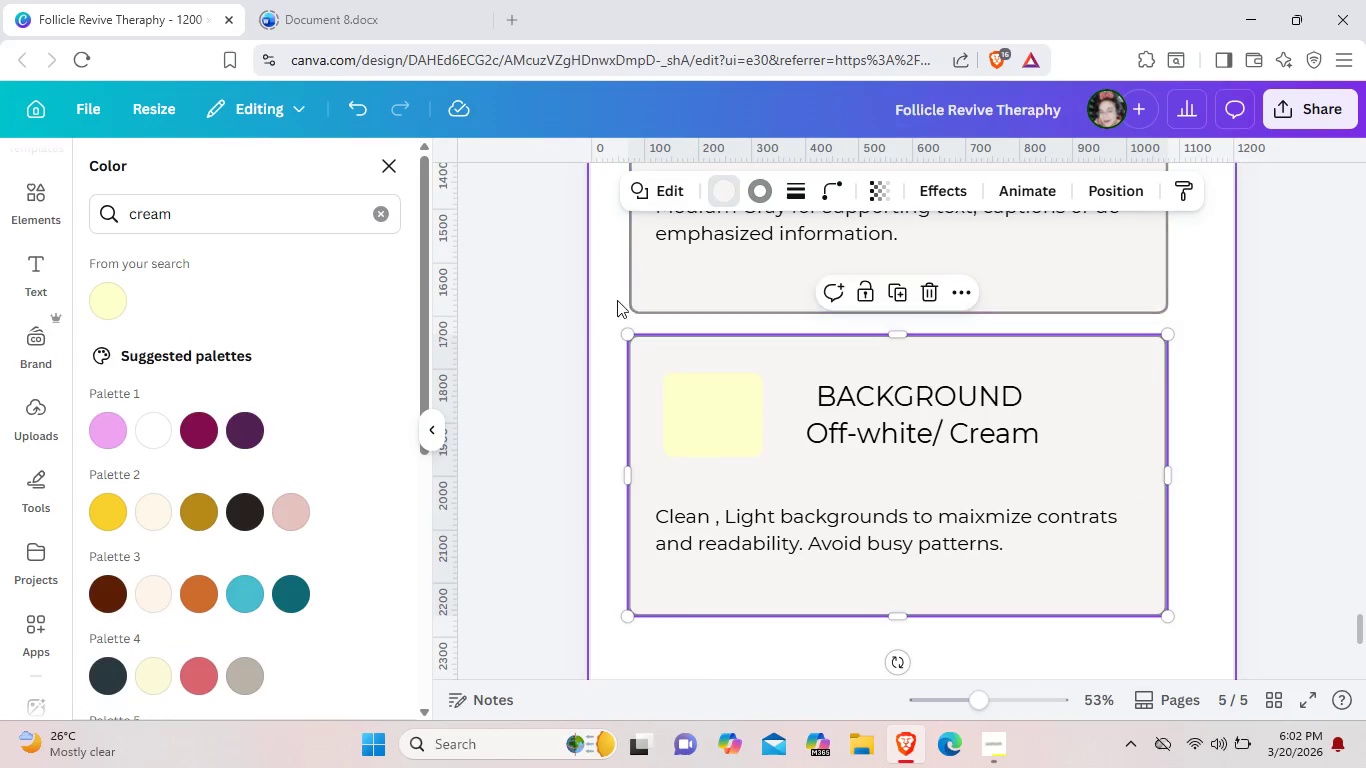 
left_click_drag(start_coordinate=[615, 315], to_coordinate=[1005, 624])
 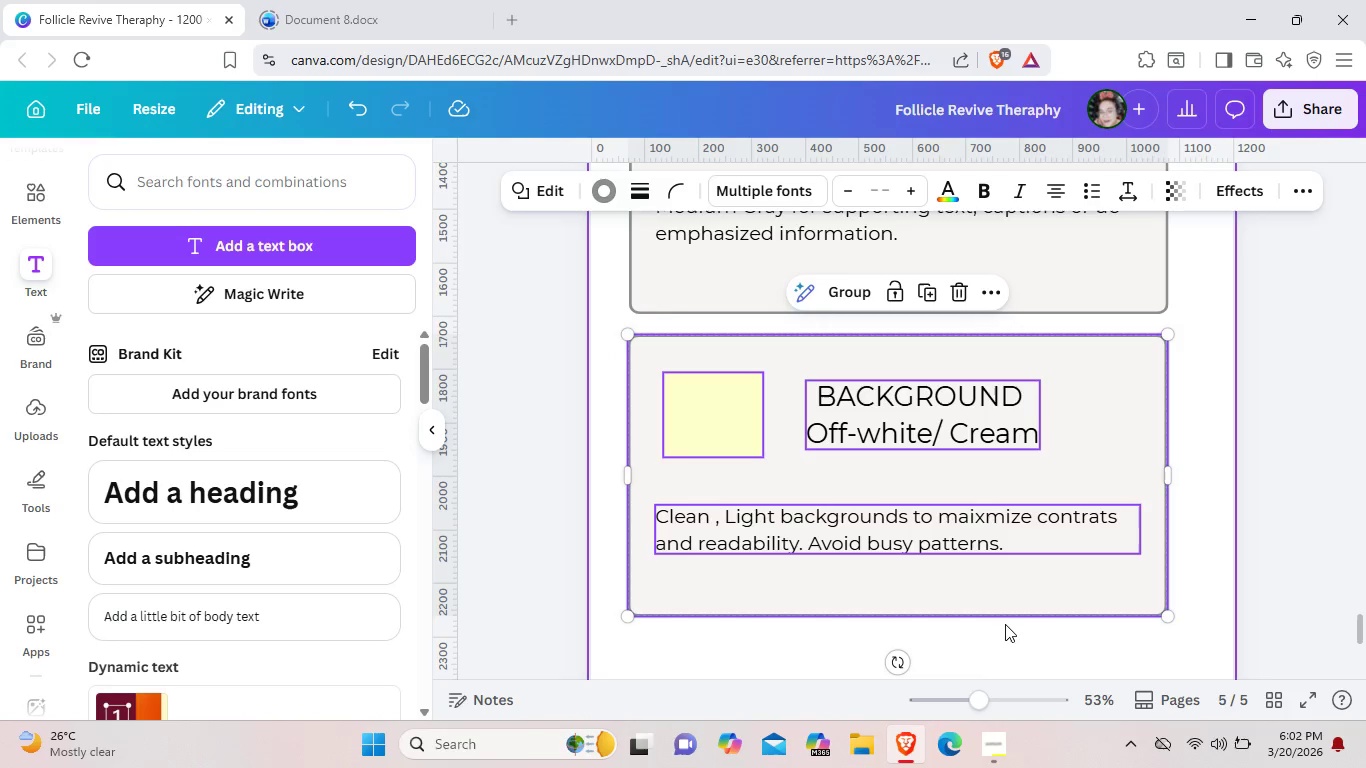 
key(Control+C)
 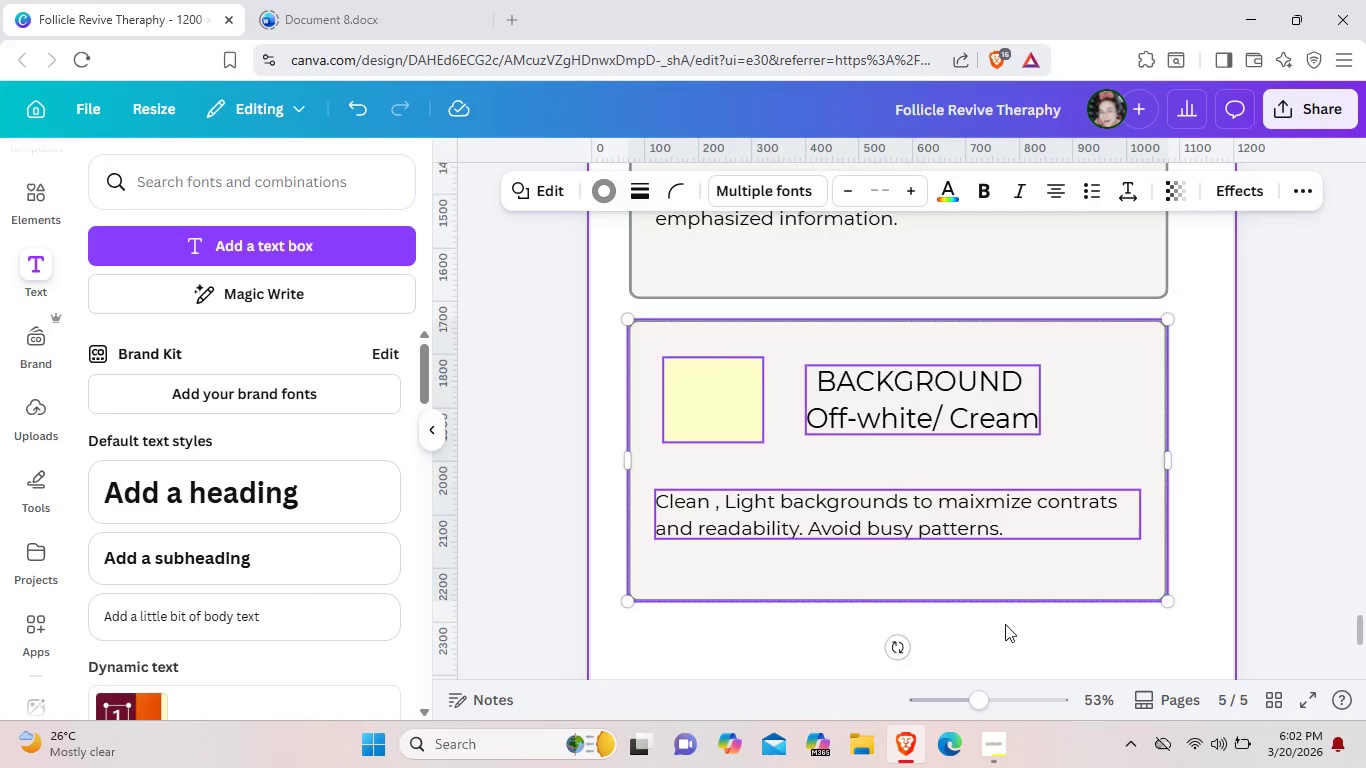 
scroll: coordinate [1005, 624], scroll_direction: down, amount: 3.0
 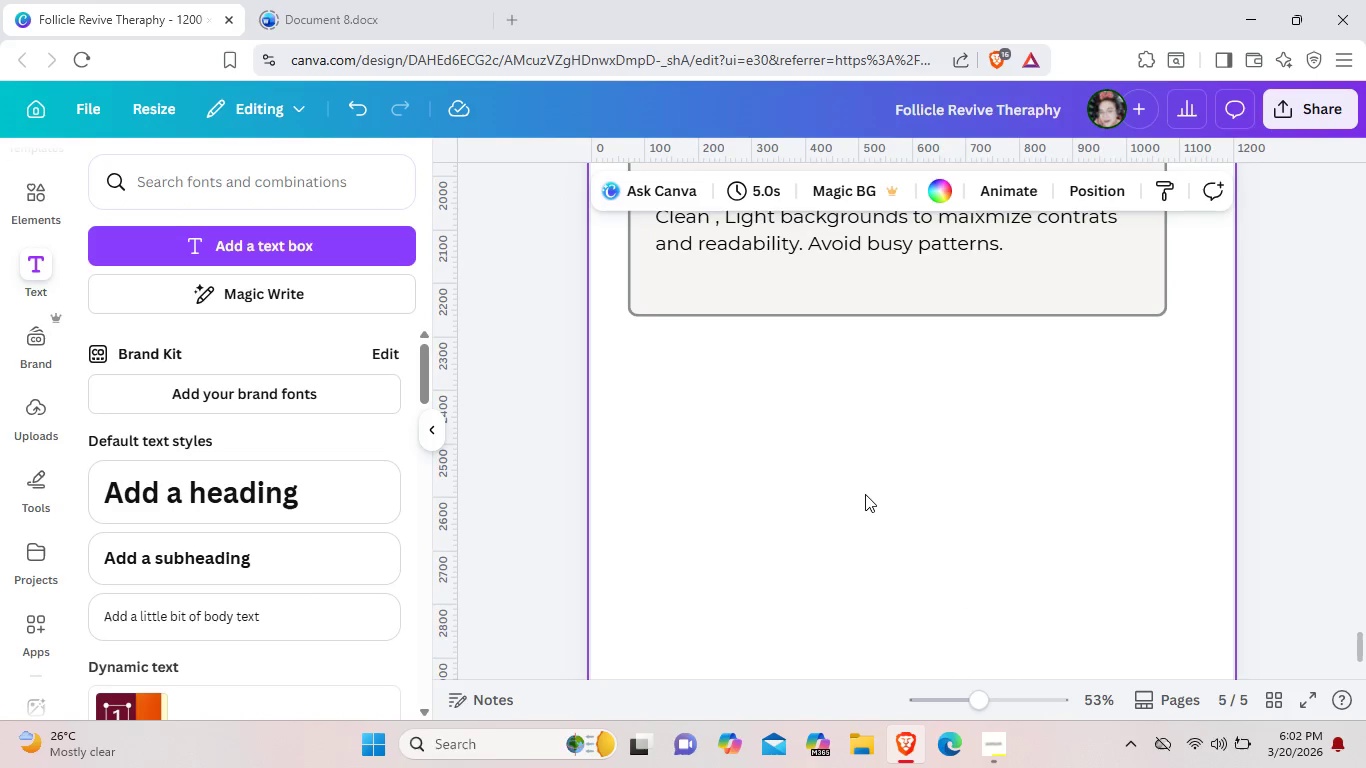 
key(Control+V)
 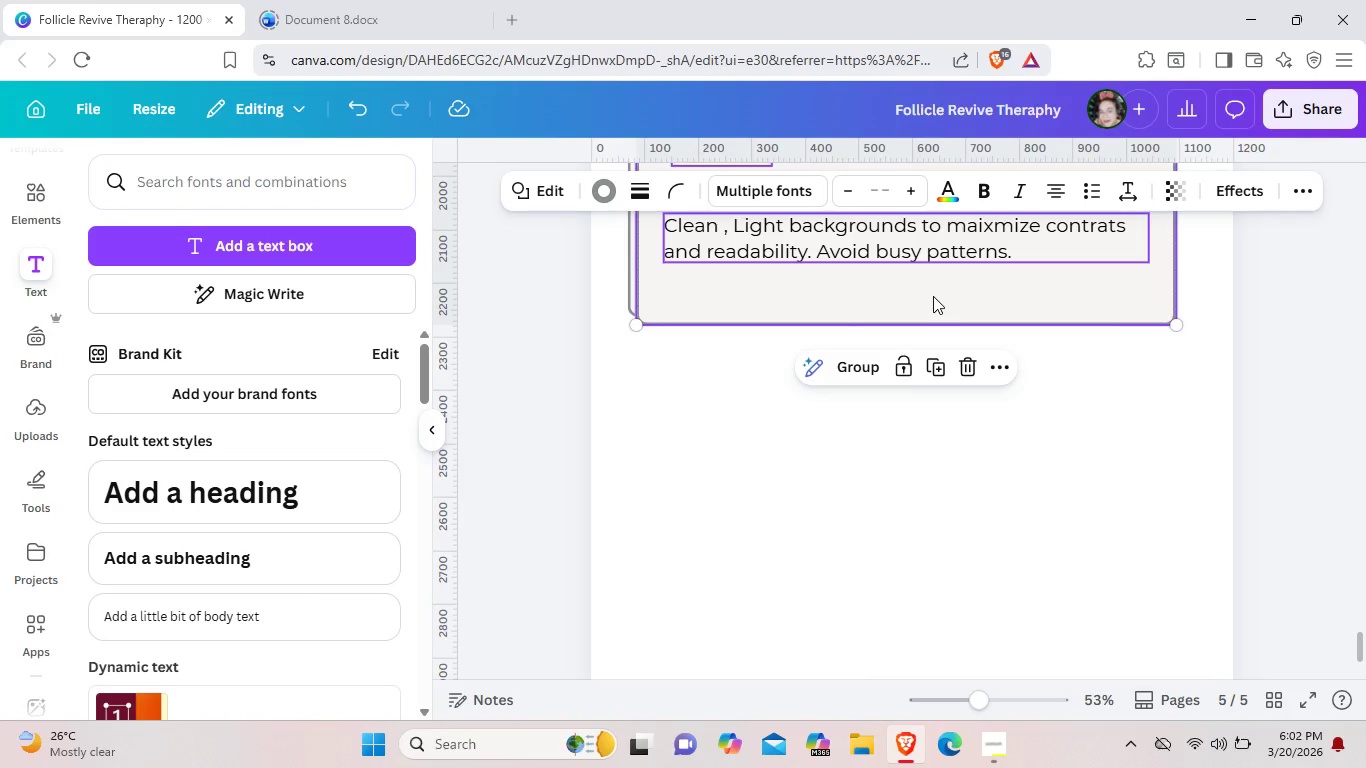 
left_click_drag(start_coordinate=[933, 295], to_coordinate=[928, 591])
 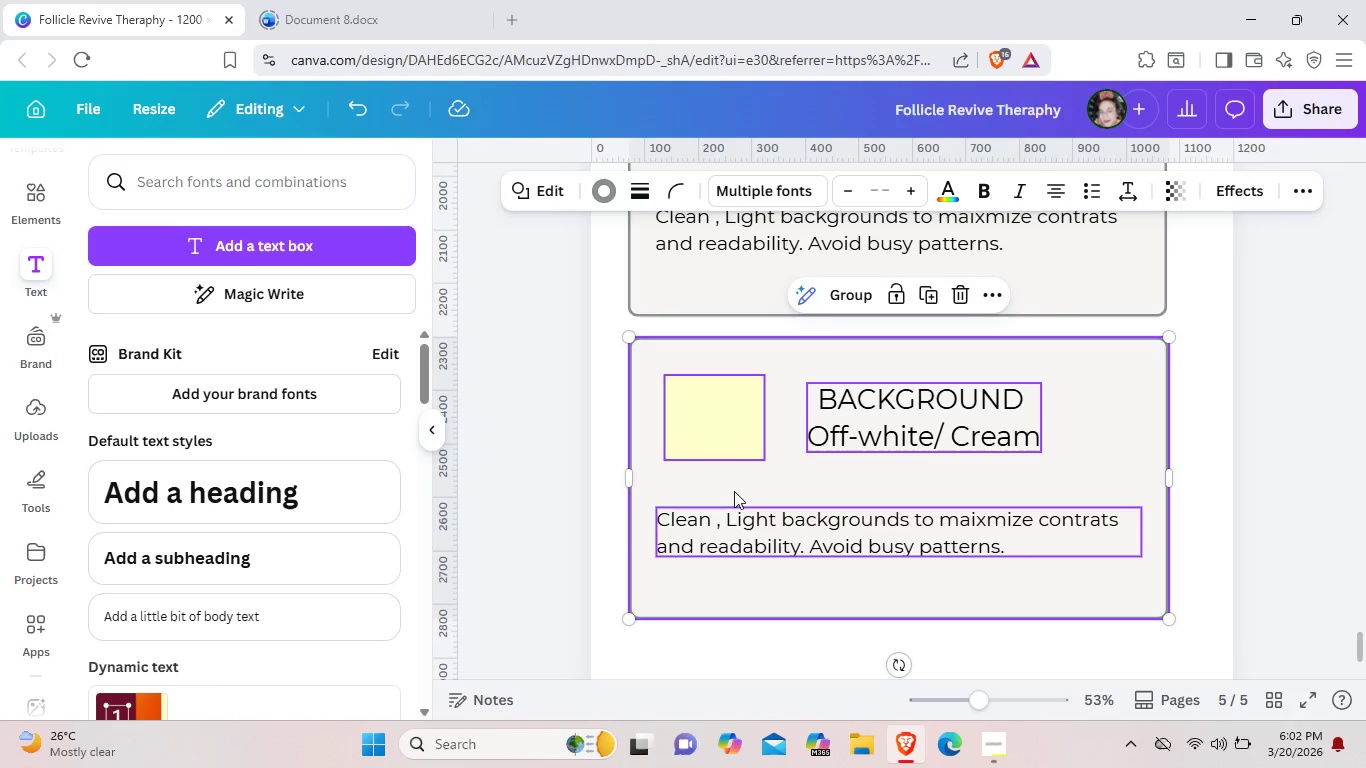 
wait(11.09)
 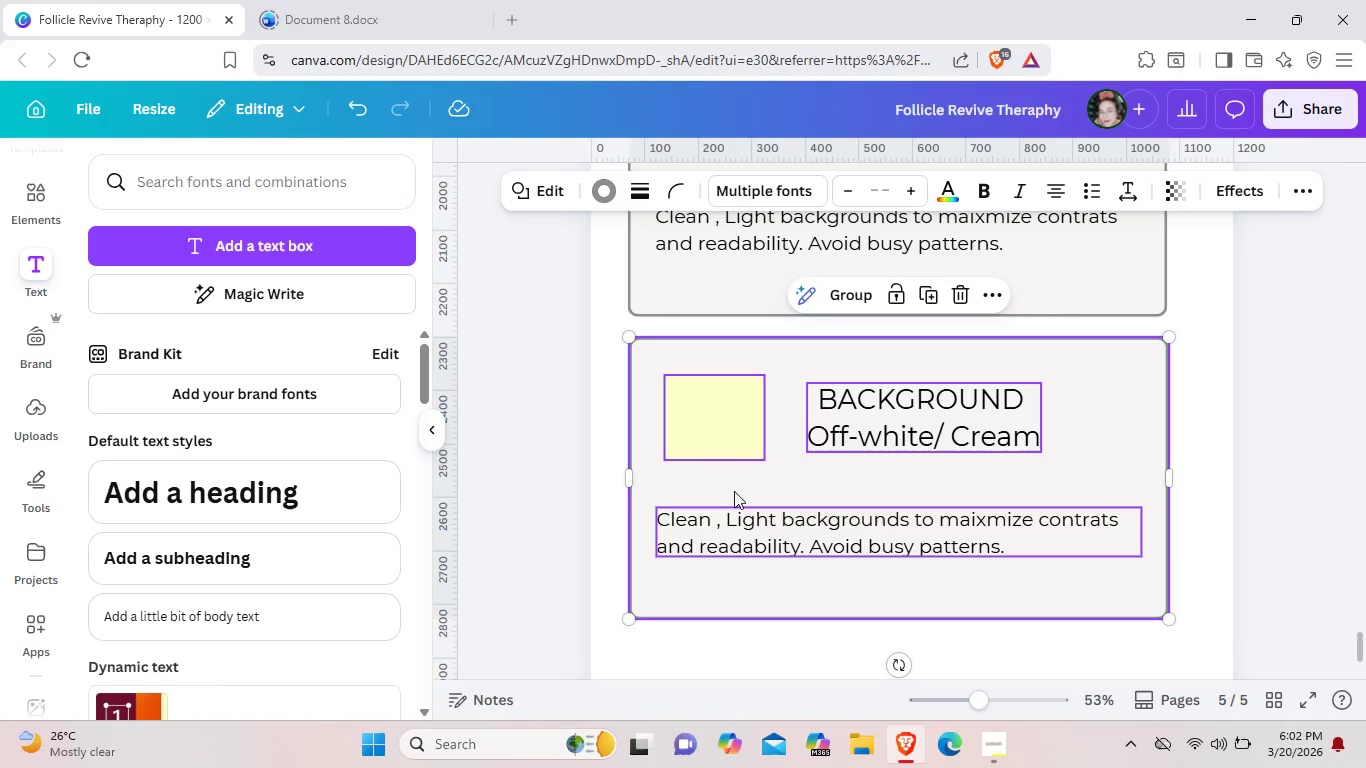 
double_click([1024, 402])
 